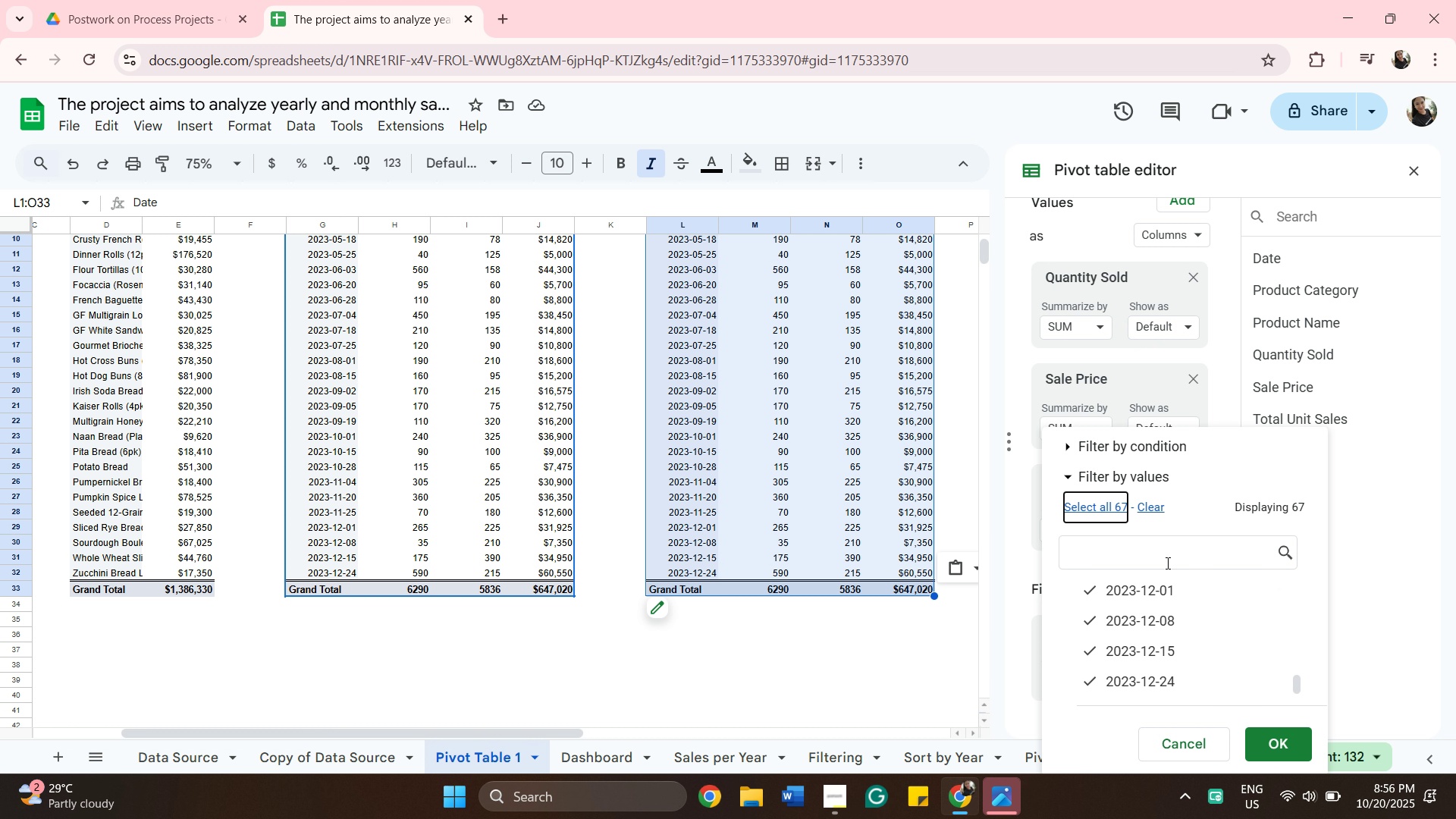 
left_click([1156, 554])
 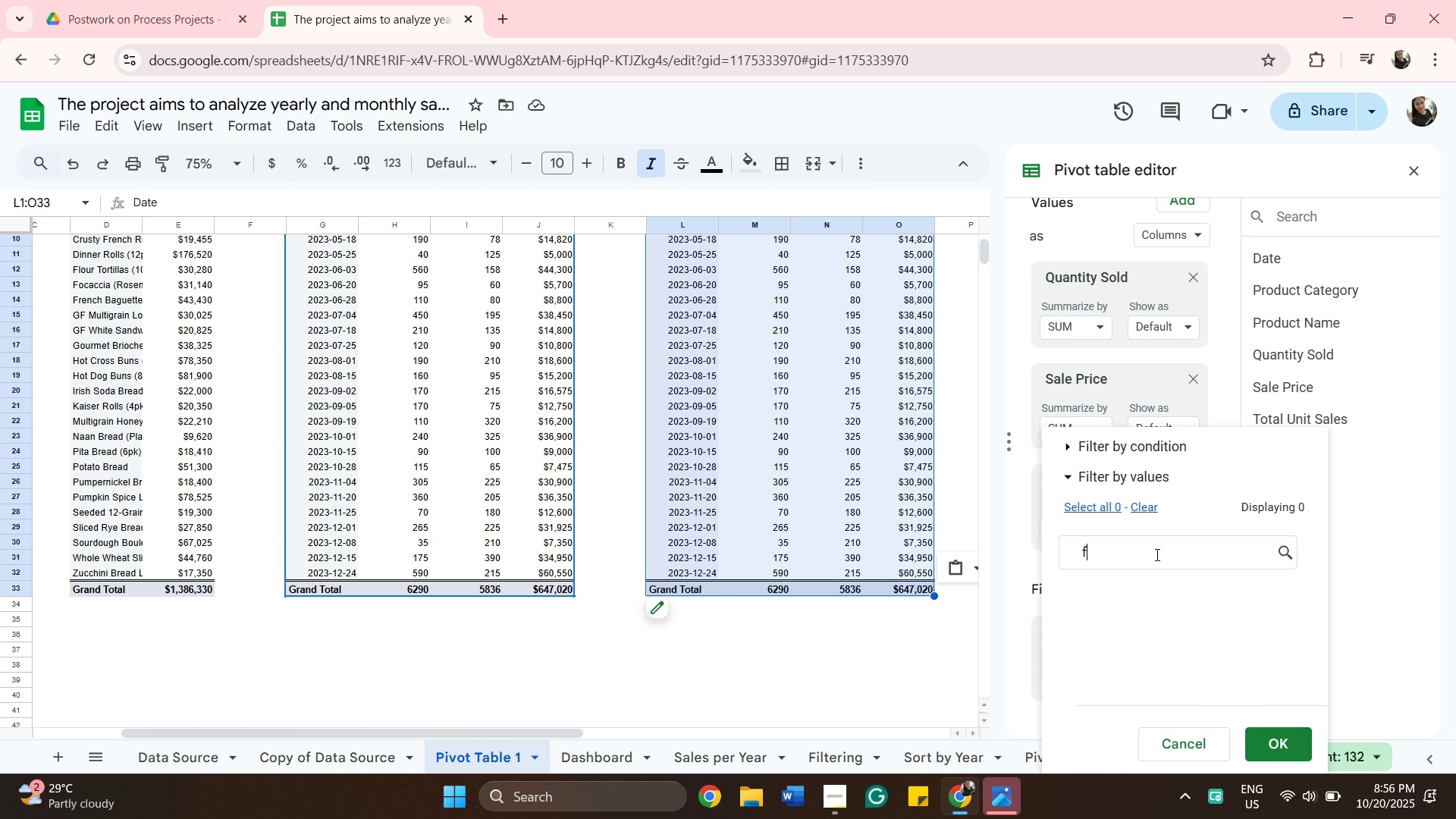 
type(f)
key(Backspace)
type(2024)
key(Backspace)
key(Backspace)
key(Backspace)
key(Backspace)
key(Backspace)
key(Backspace)
 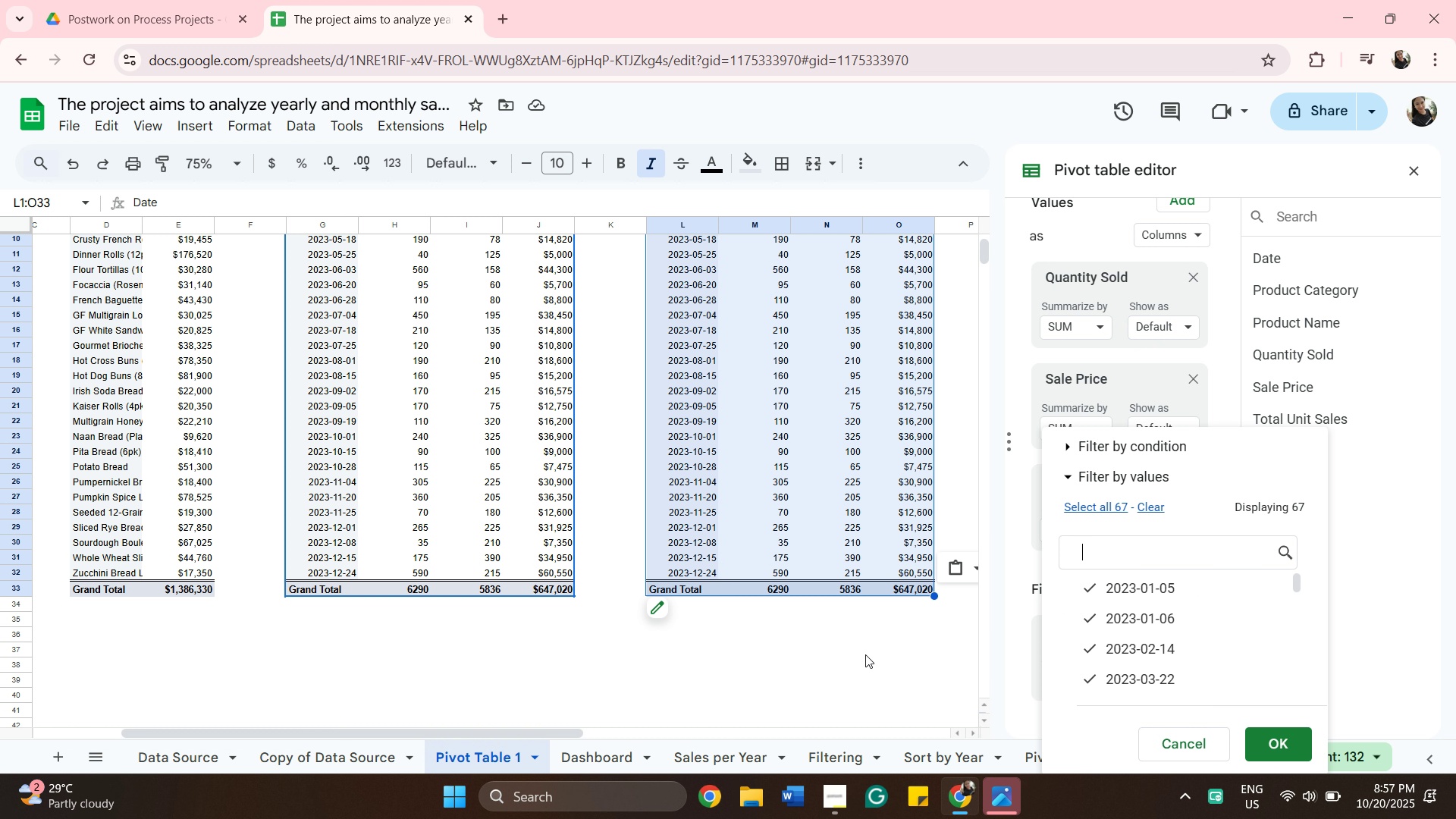 
wait(5.79)
 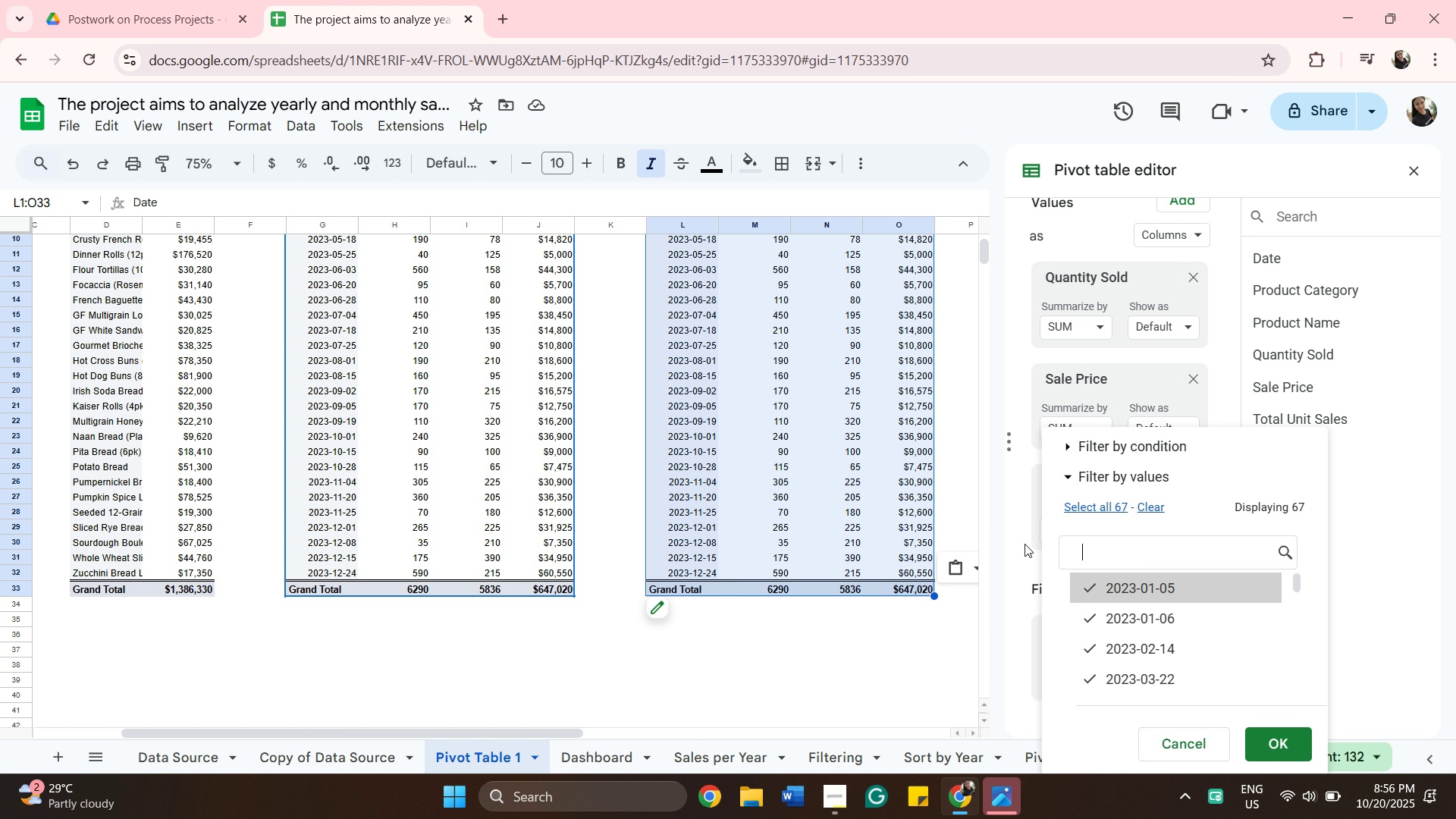 
scroll: coordinate [102, 522], scroll_direction: up, amount: 9.0
 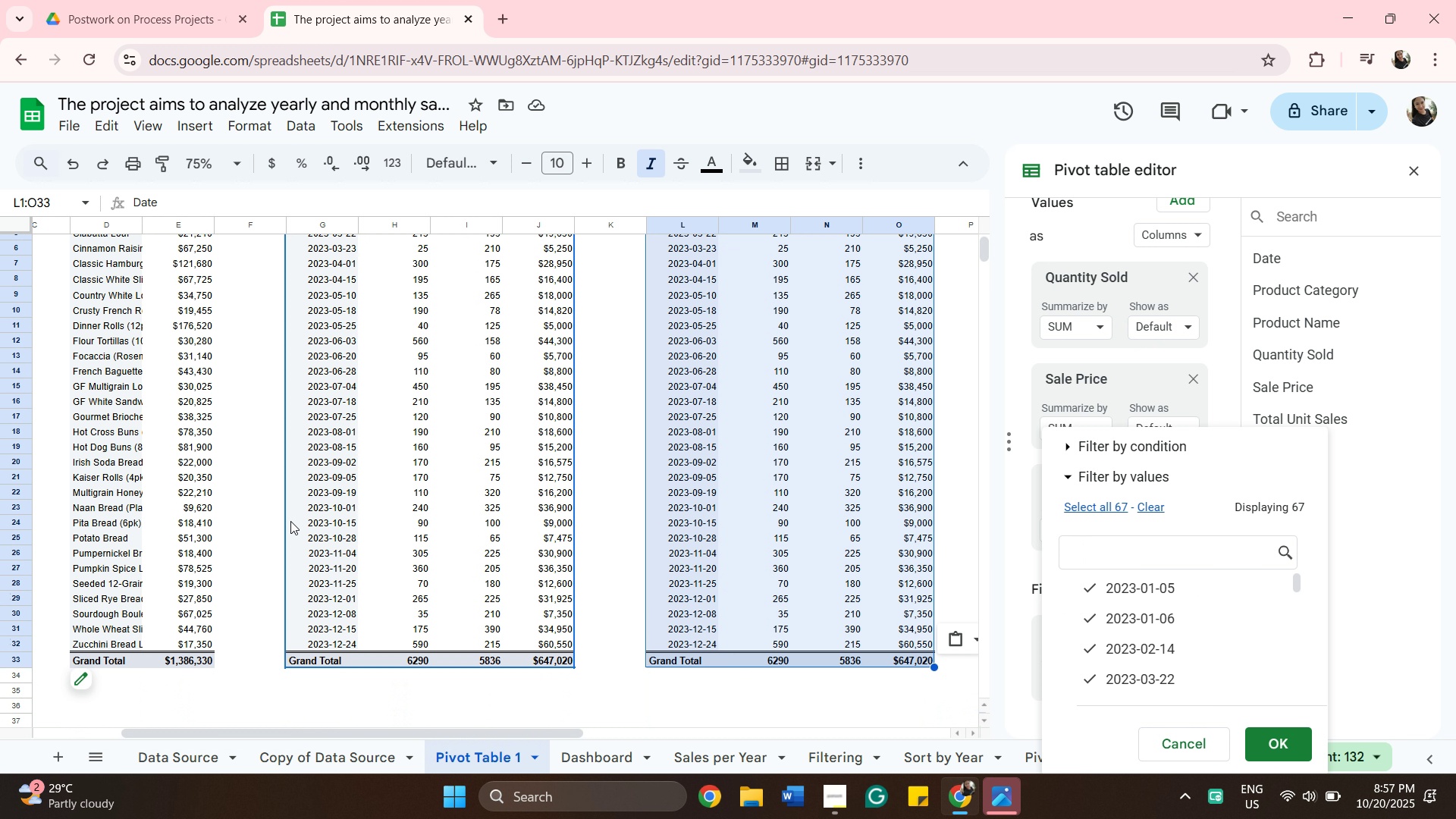 
scroll: coordinate [676, 431], scroll_direction: down, amount: 6.0
 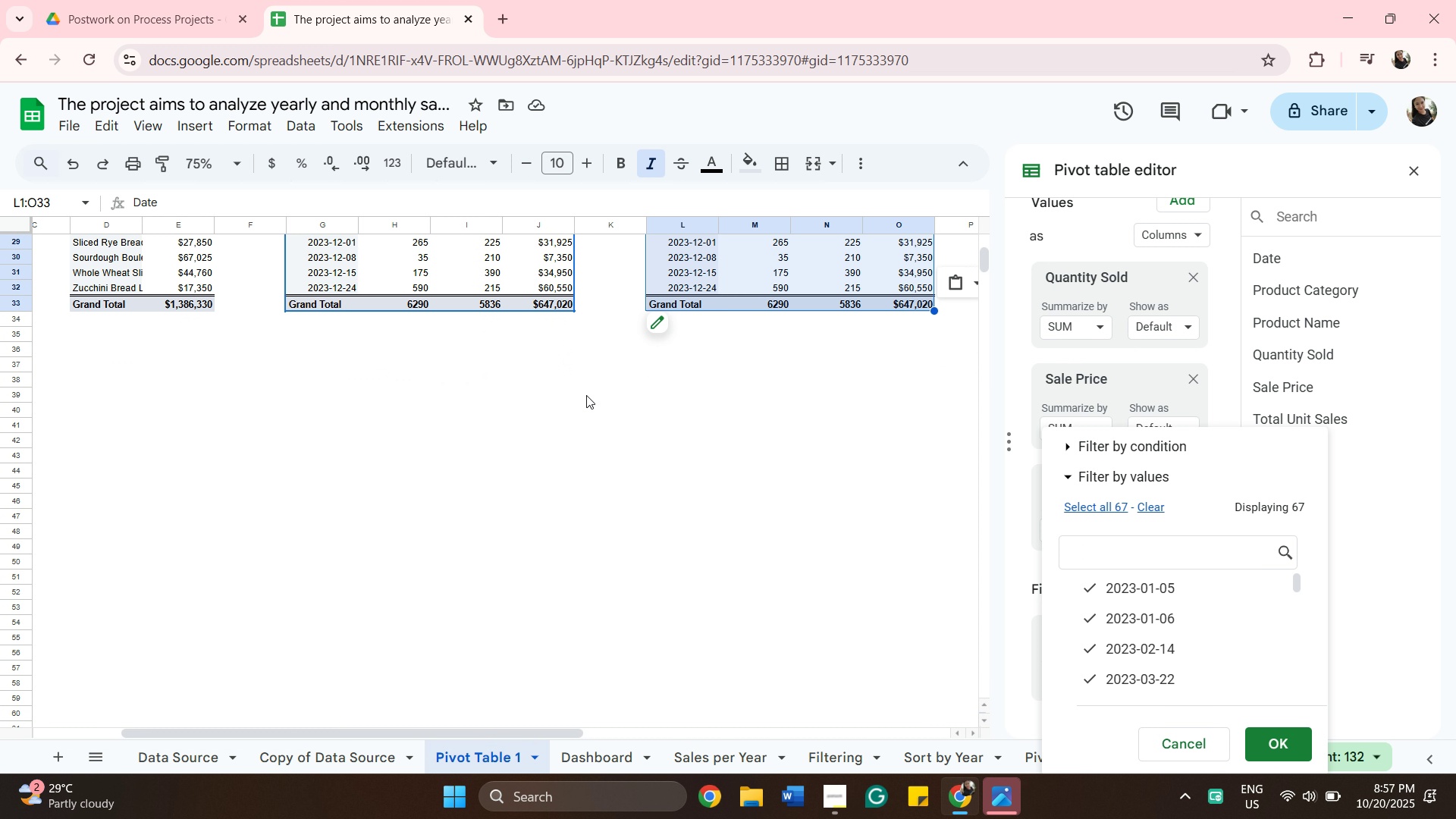 
scroll: coordinate [576, 402], scroll_direction: up, amount: 4.0
 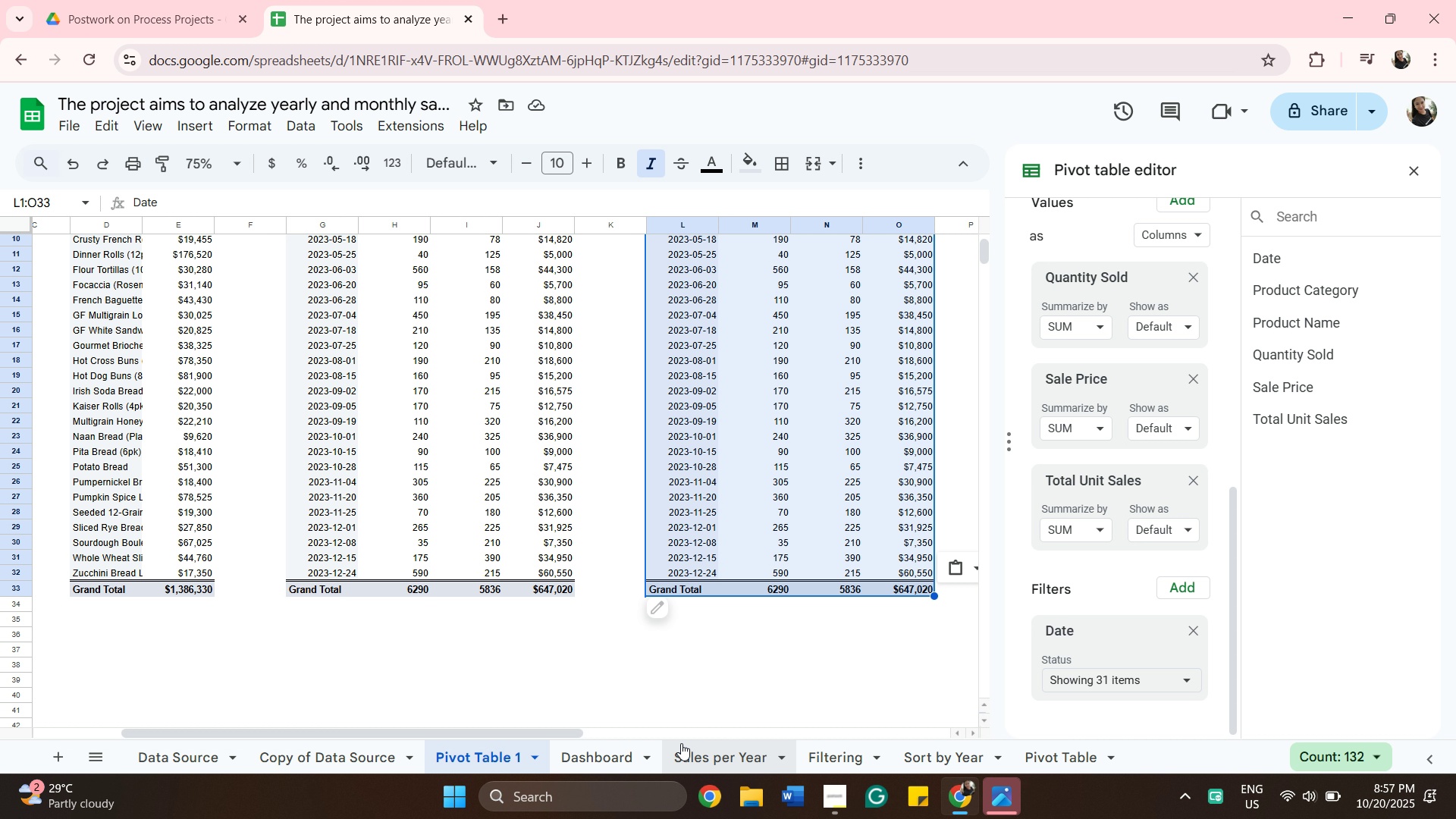 
wait(34.9)
 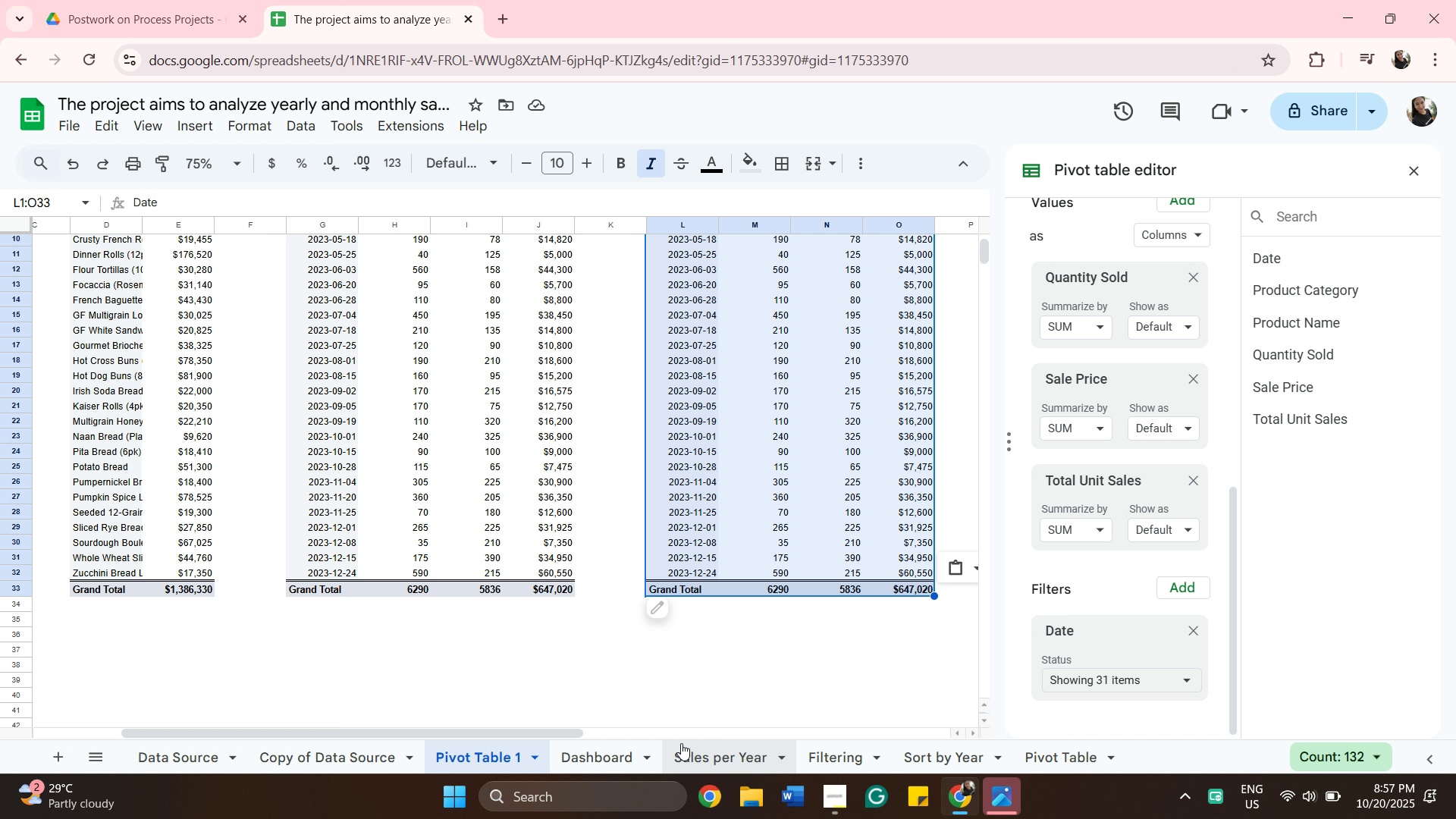 
left_click([622, 716])
 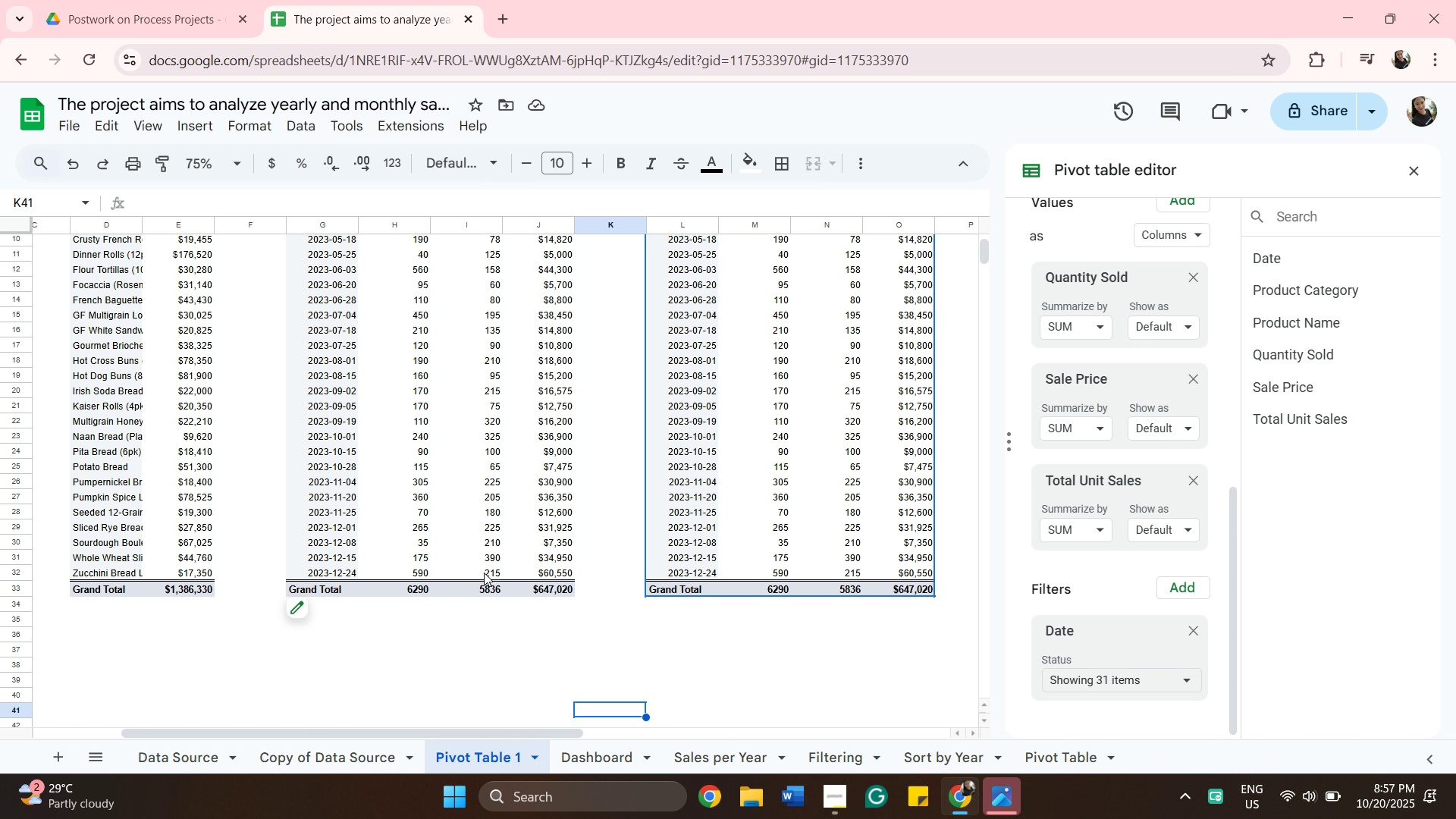 
wait(13.43)
 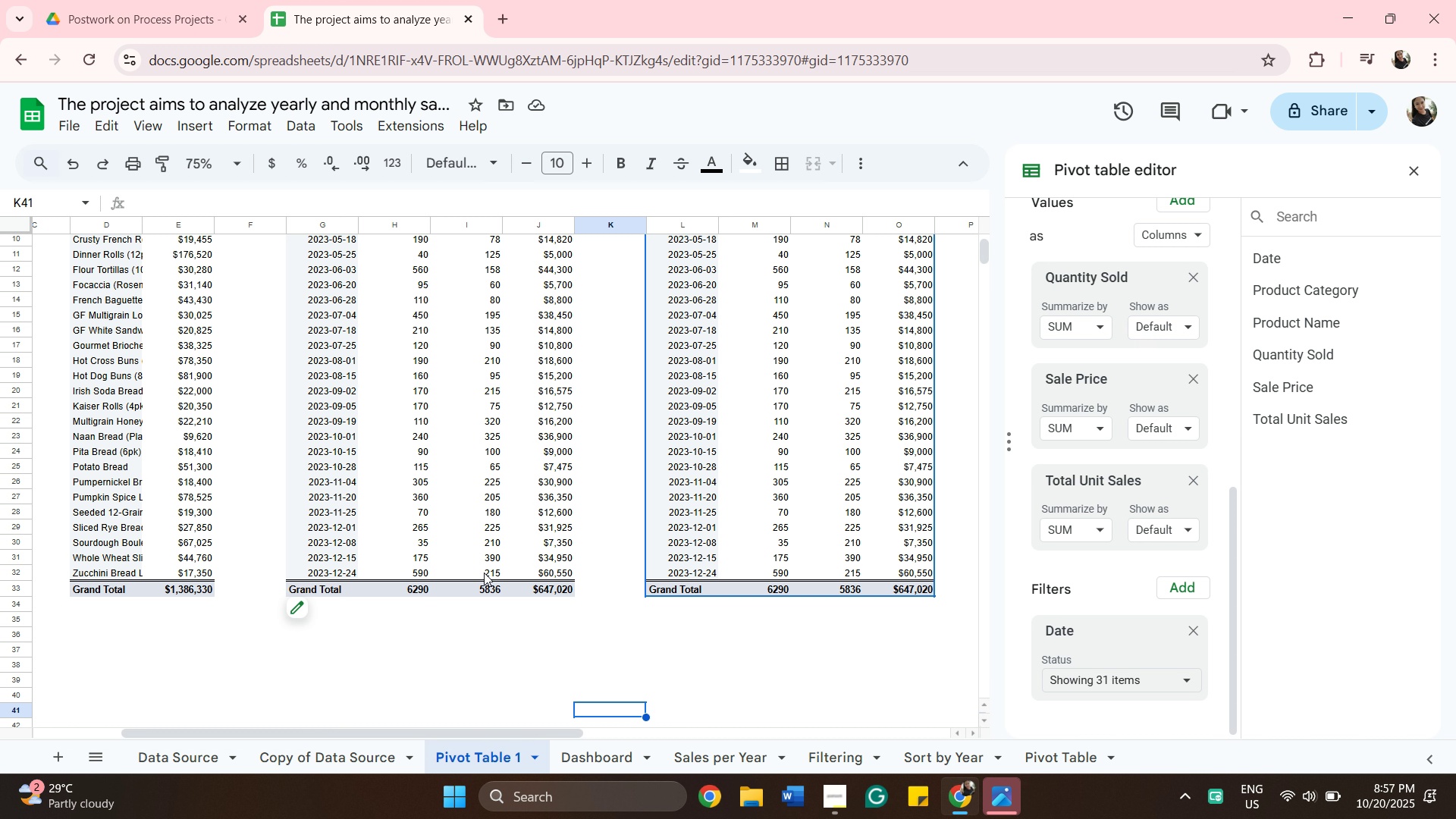 
left_click_drag(start_coordinate=[1234, 543], to_coordinate=[1228, 614])
 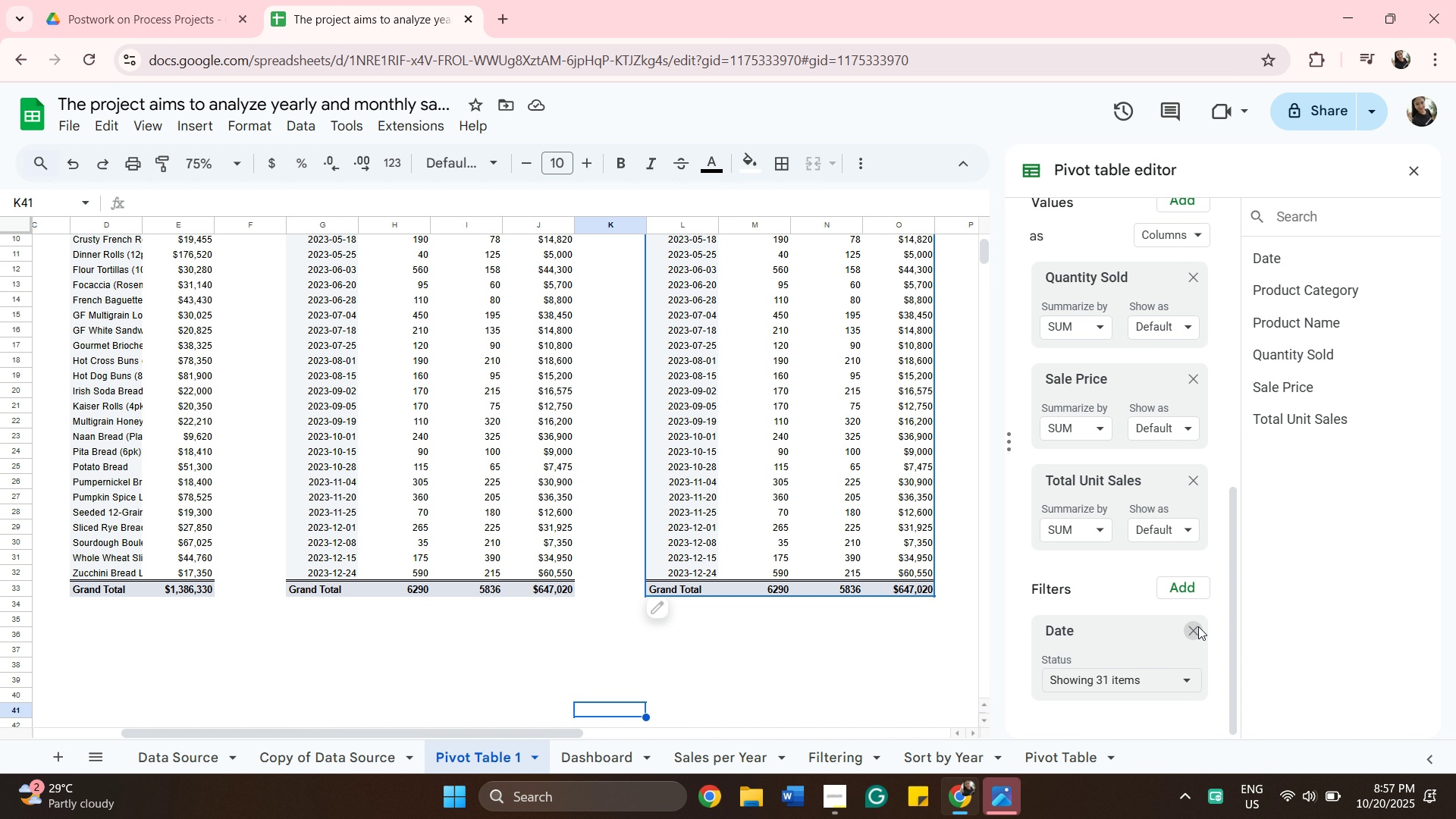 
left_click([1198, 626])
 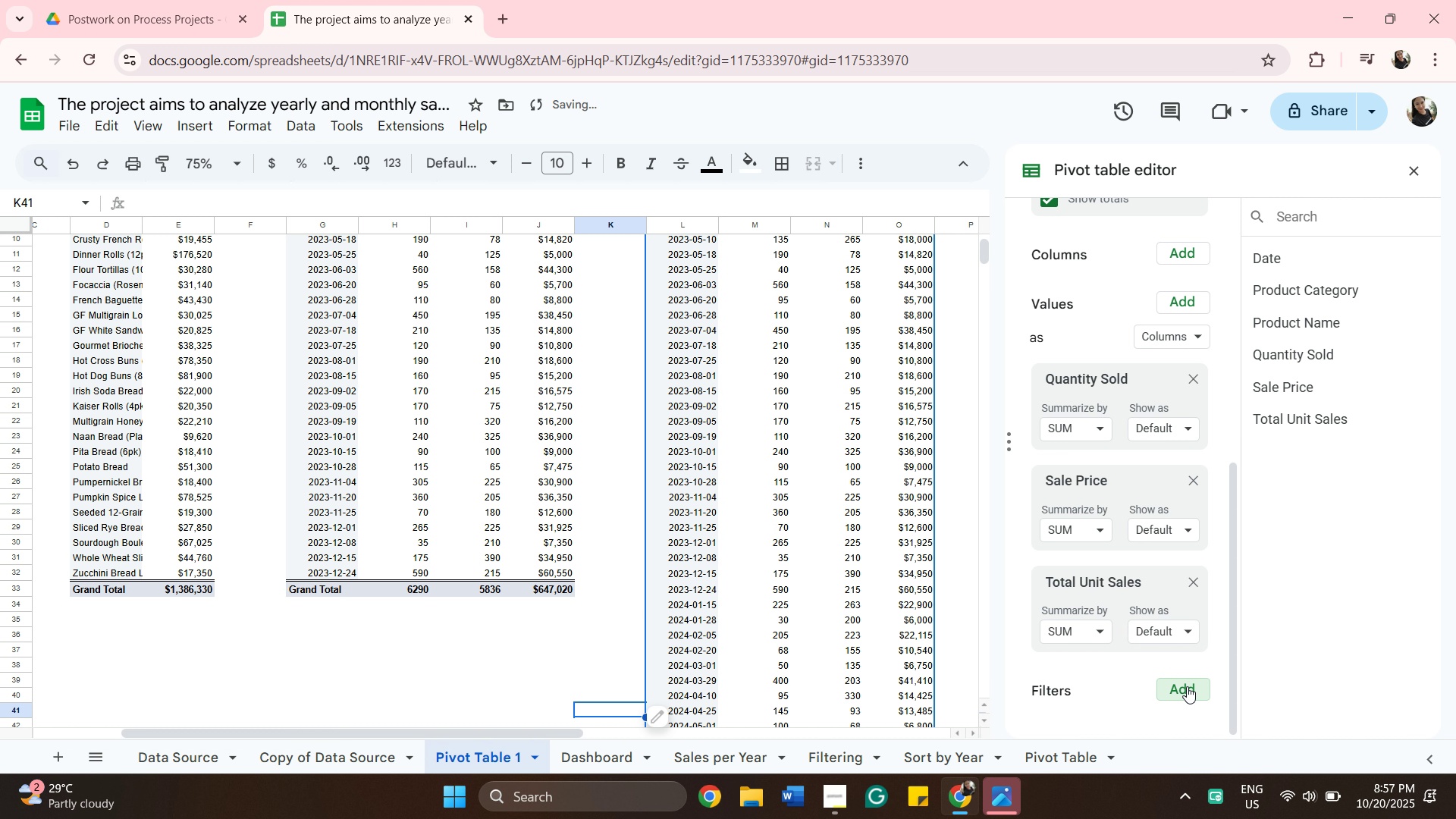 
left_click([1187, 685])
 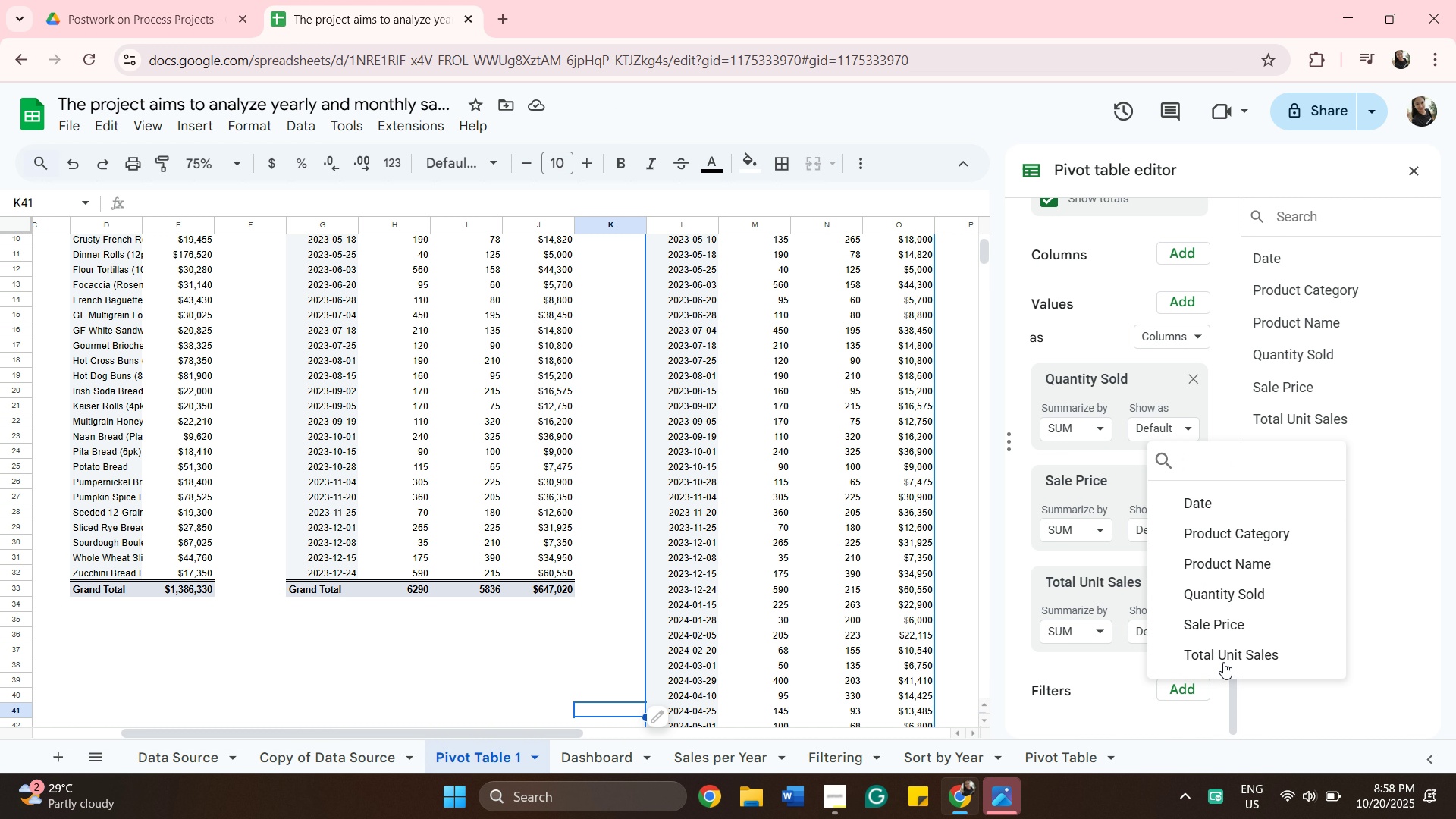 
left_click([1389, 590])
 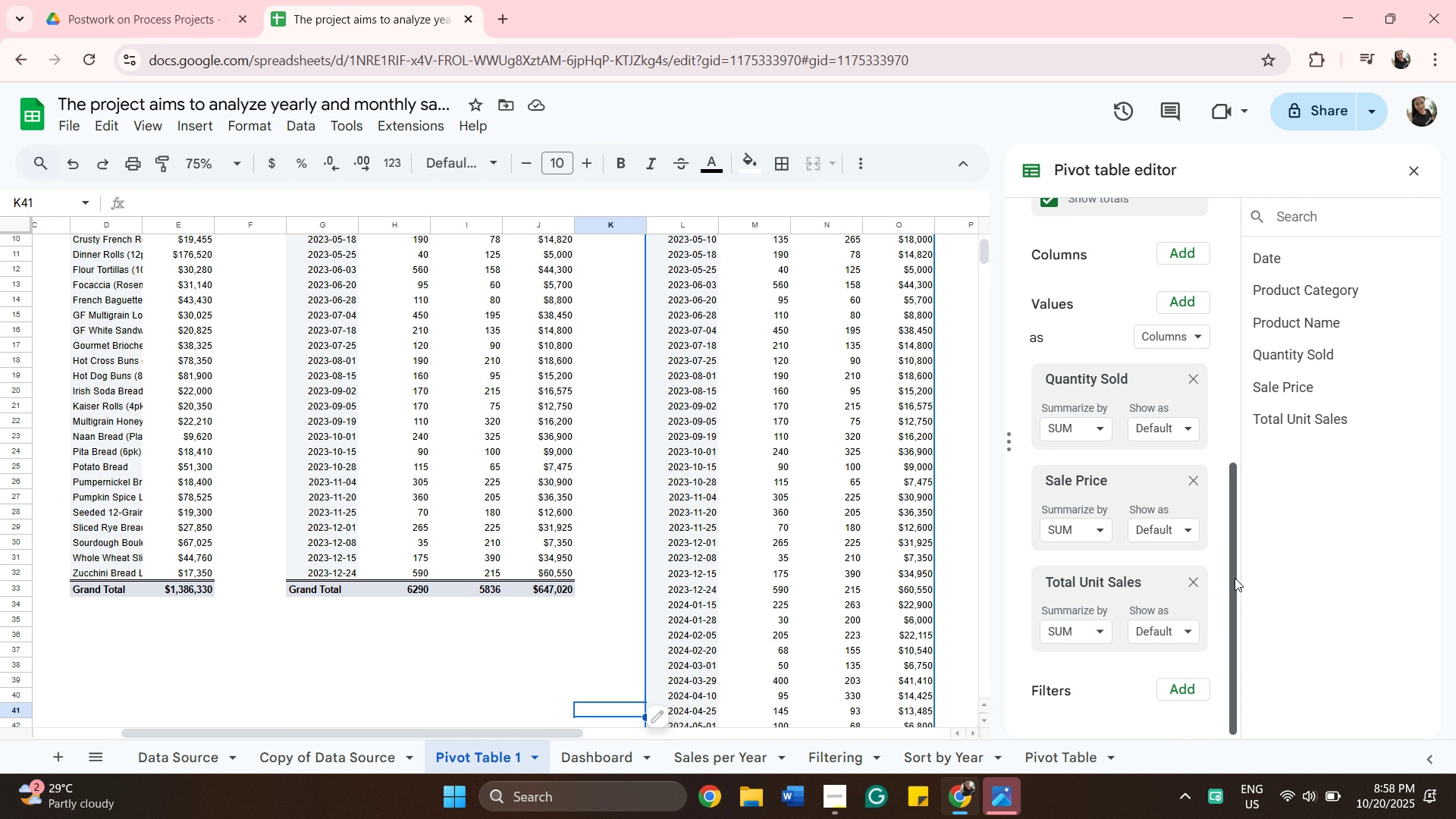 
left_click([1235, 578])
 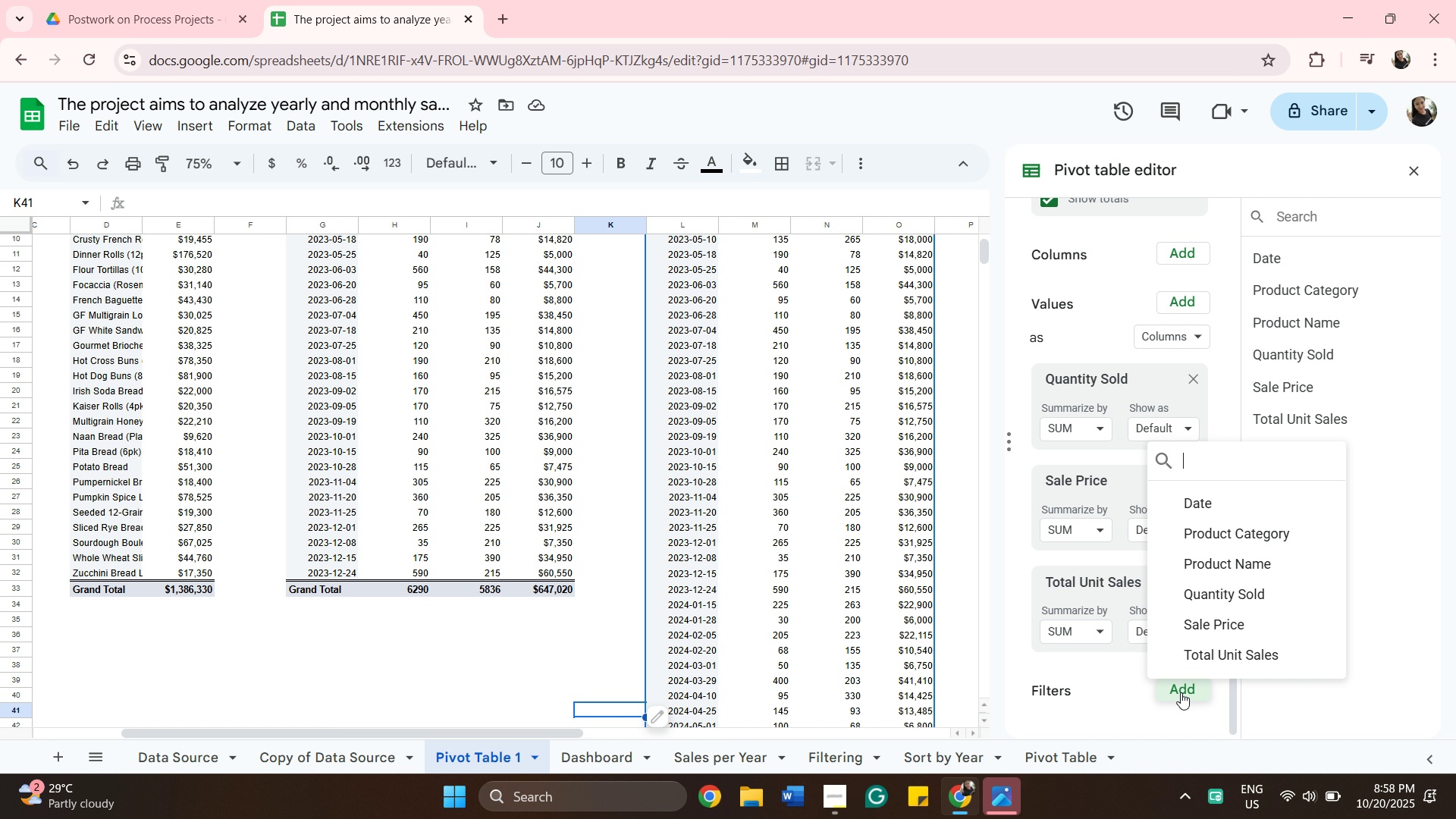 
left_click([1181, 692])
 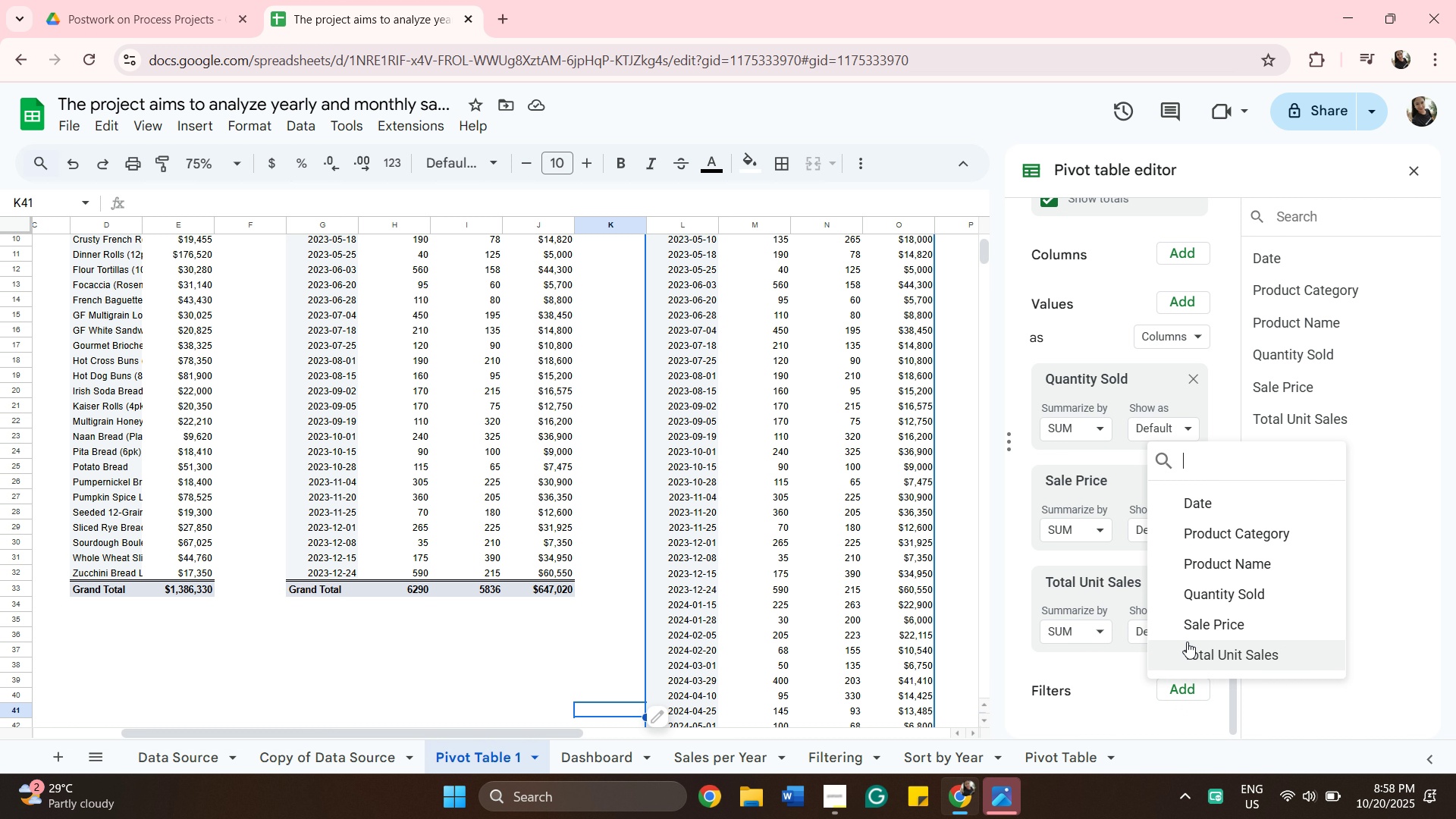 
mouse_move([1194, 579])
 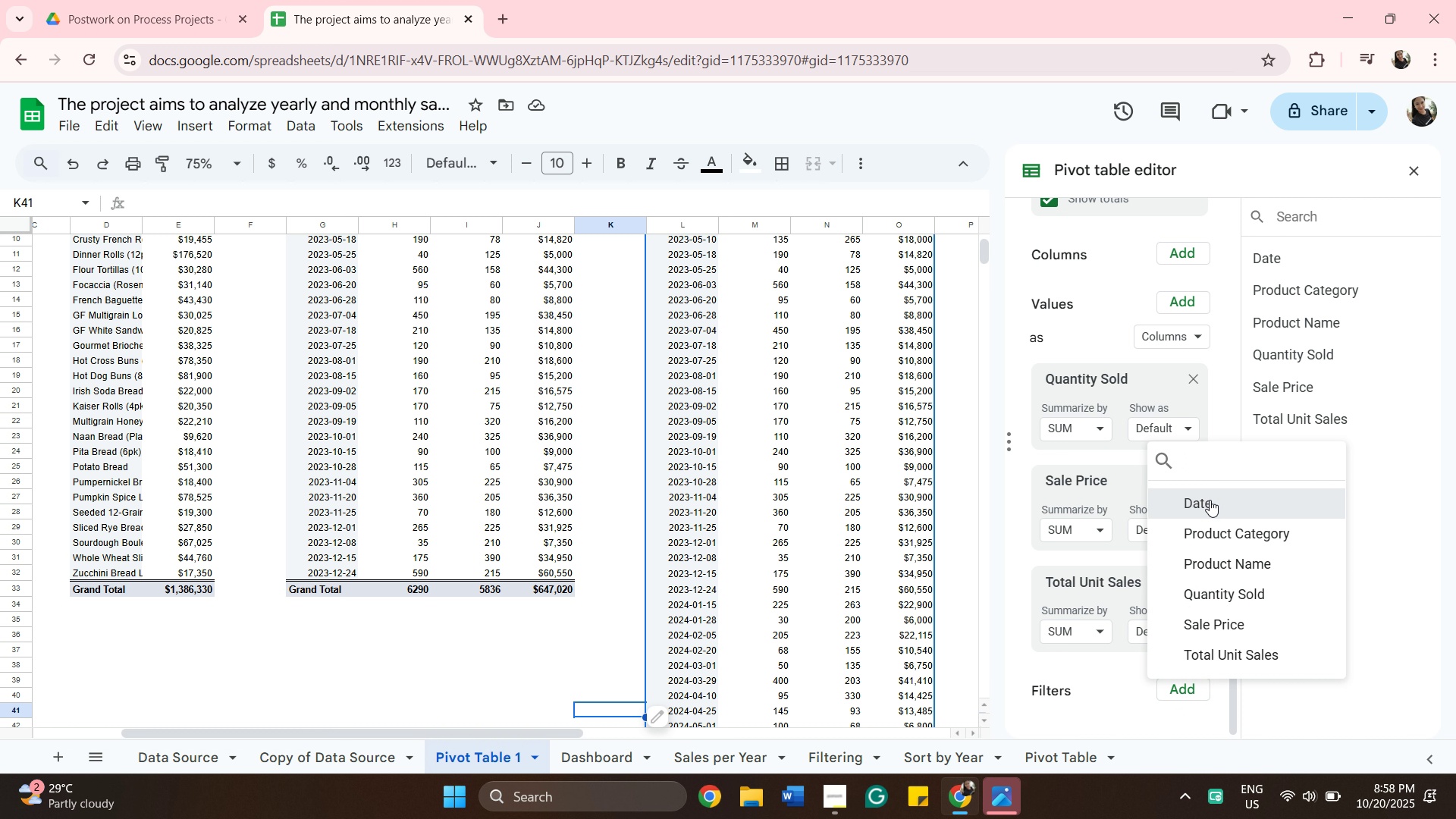 
left_click([1210, 500])
 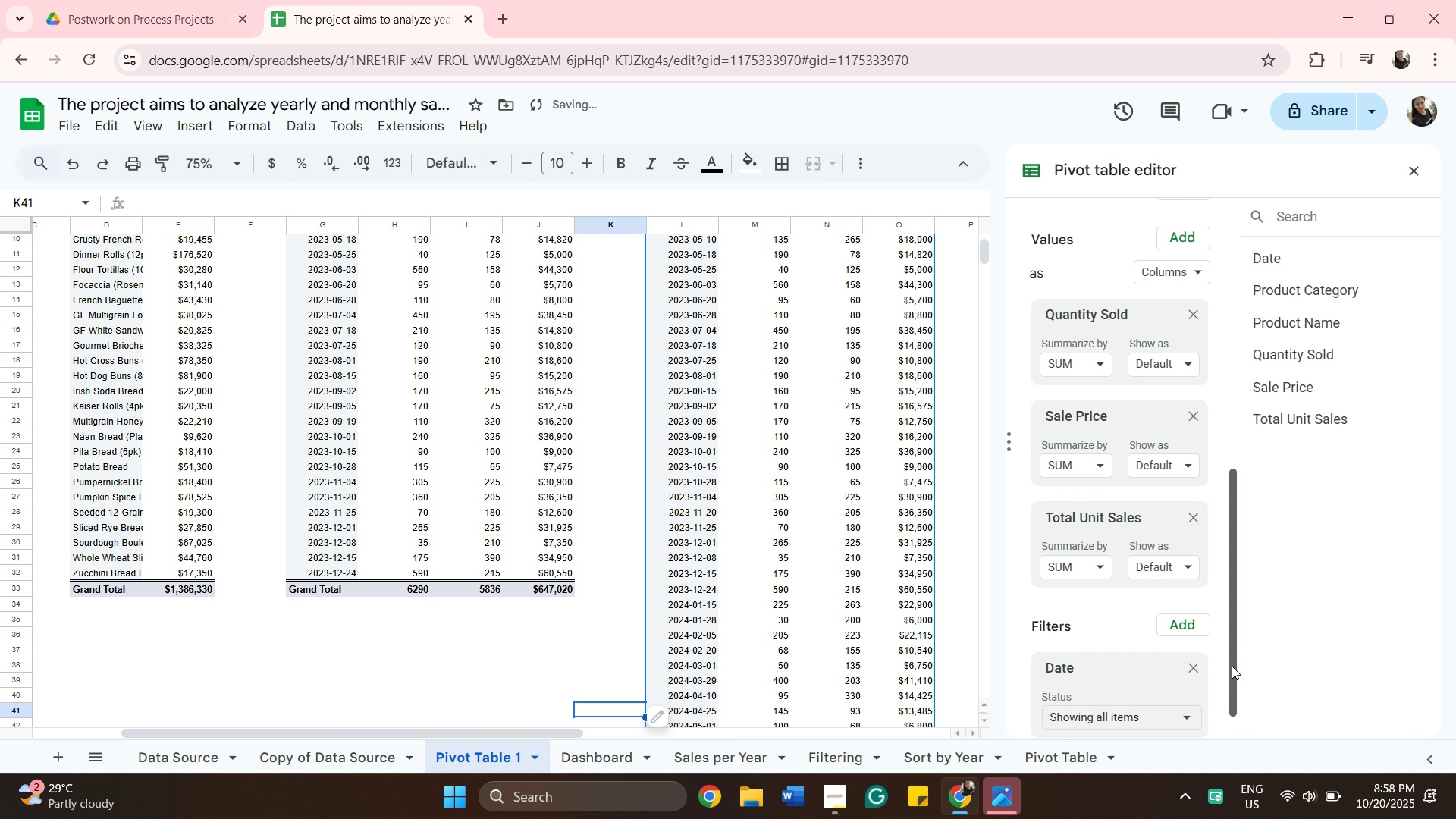 
left_click_drag(start_coordinate=[1232, 666], to_coordinate=[1220, 755])
 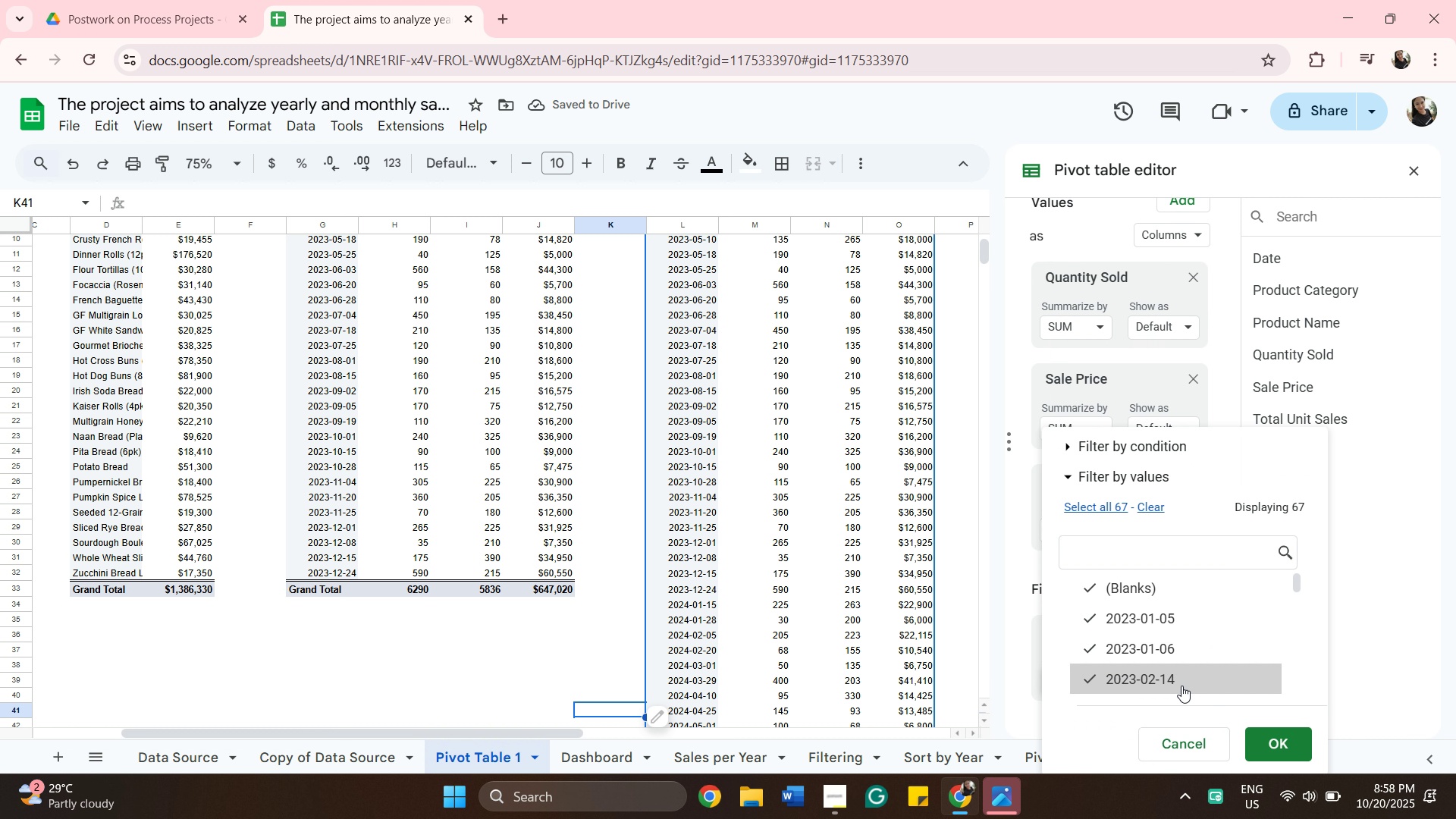 
left_click([1181, 686])
 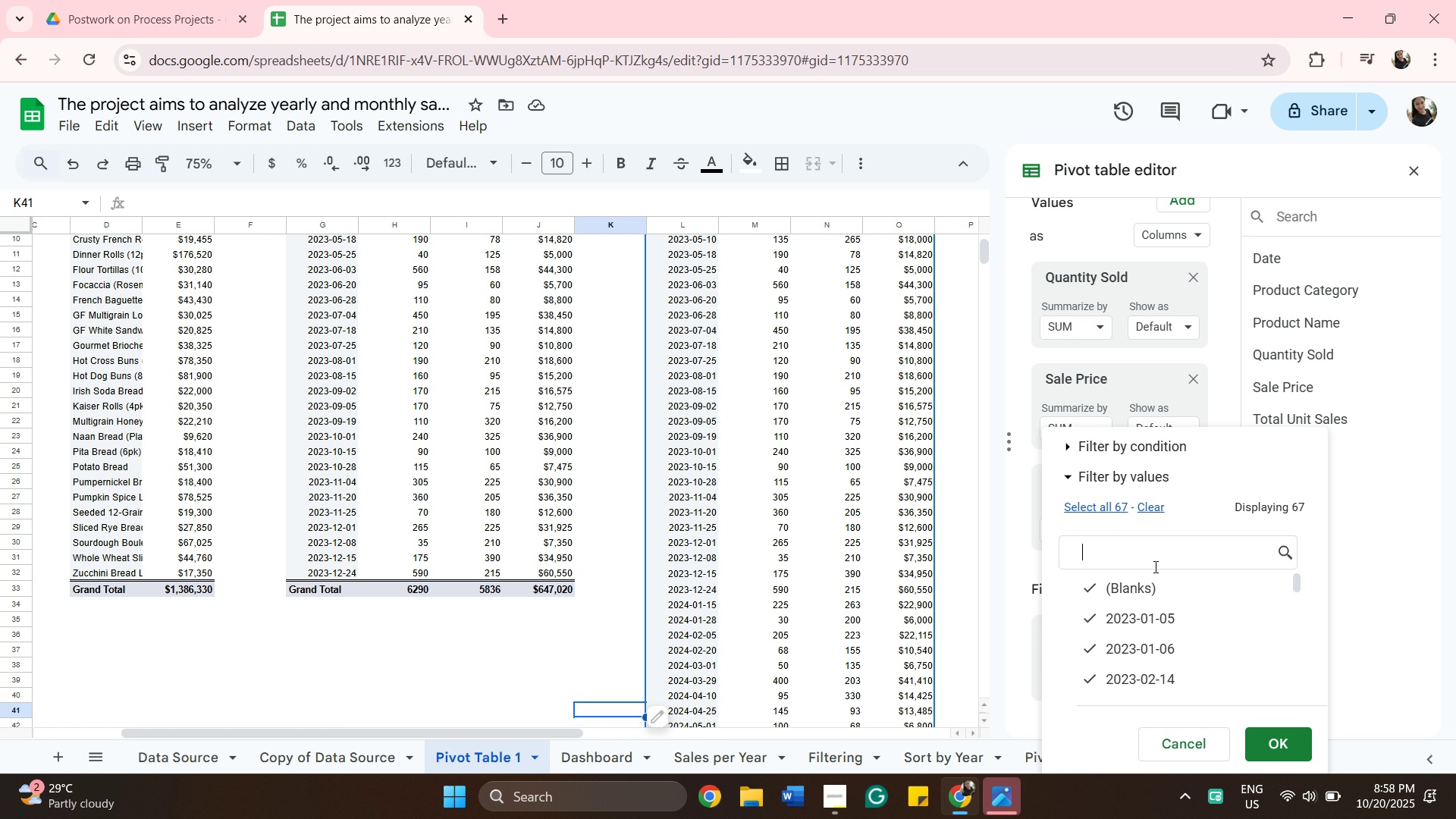 
left_click([1154, 566])
 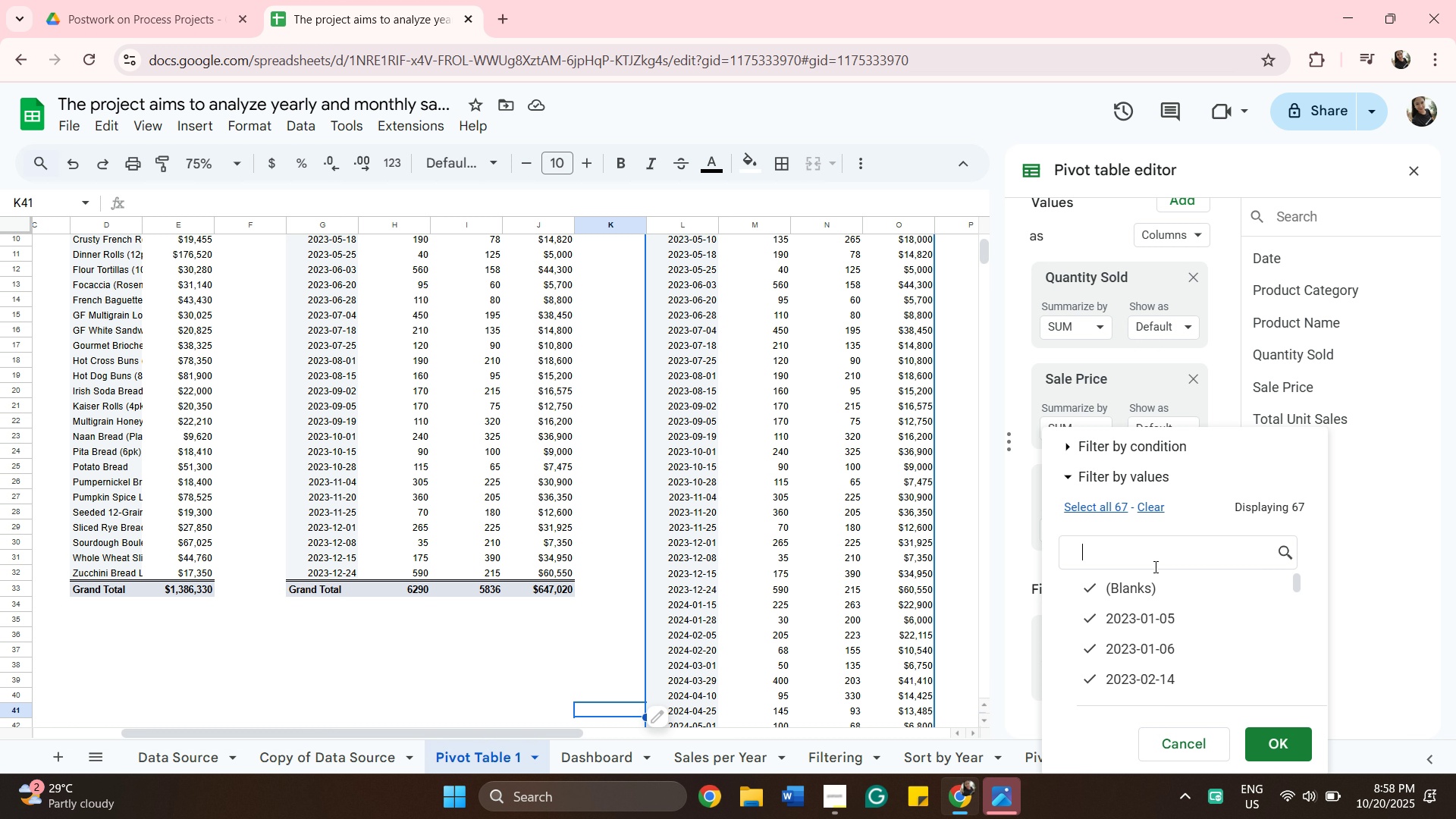 
type(2024)
 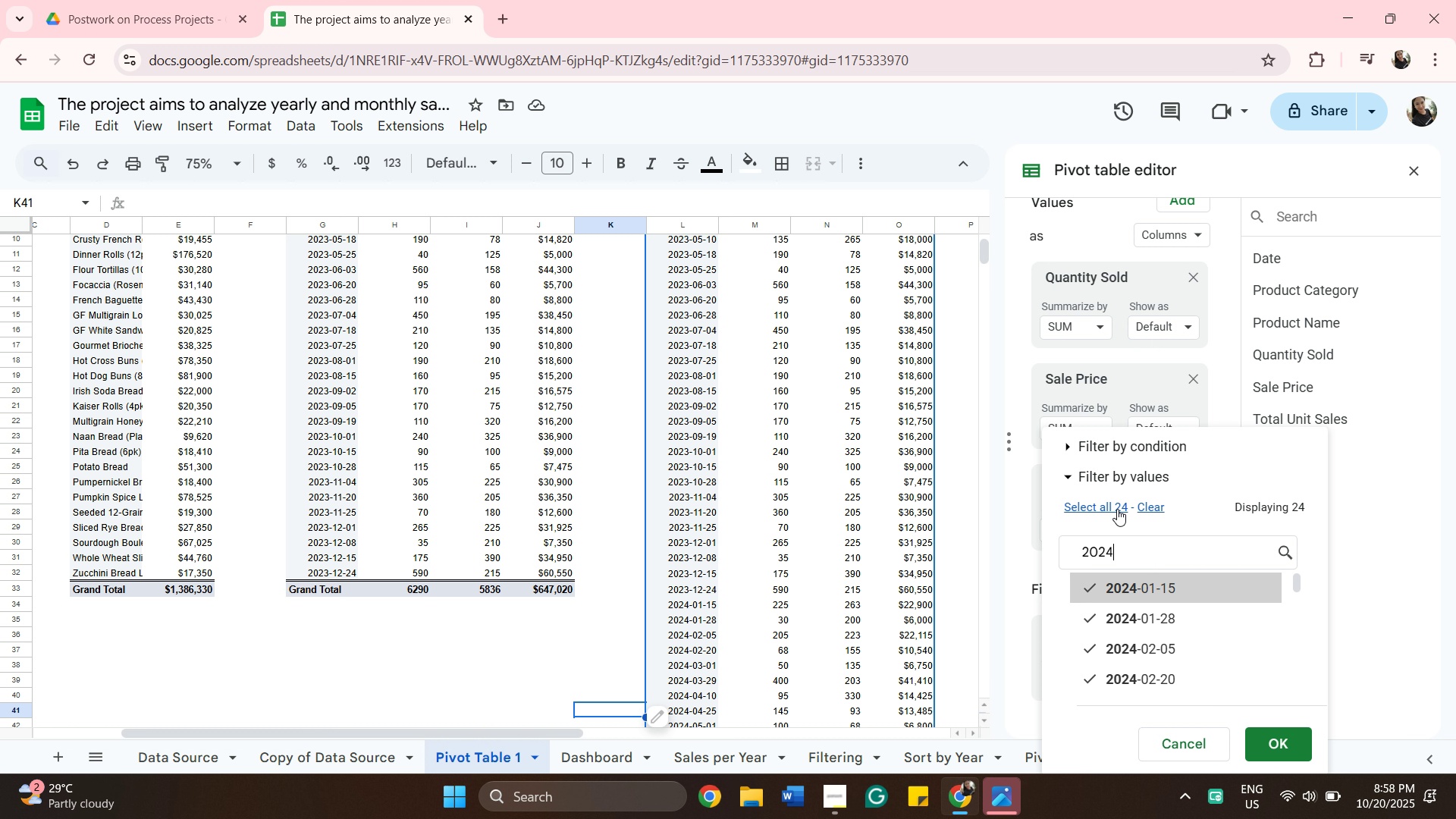 
left_click([1155, 508])
 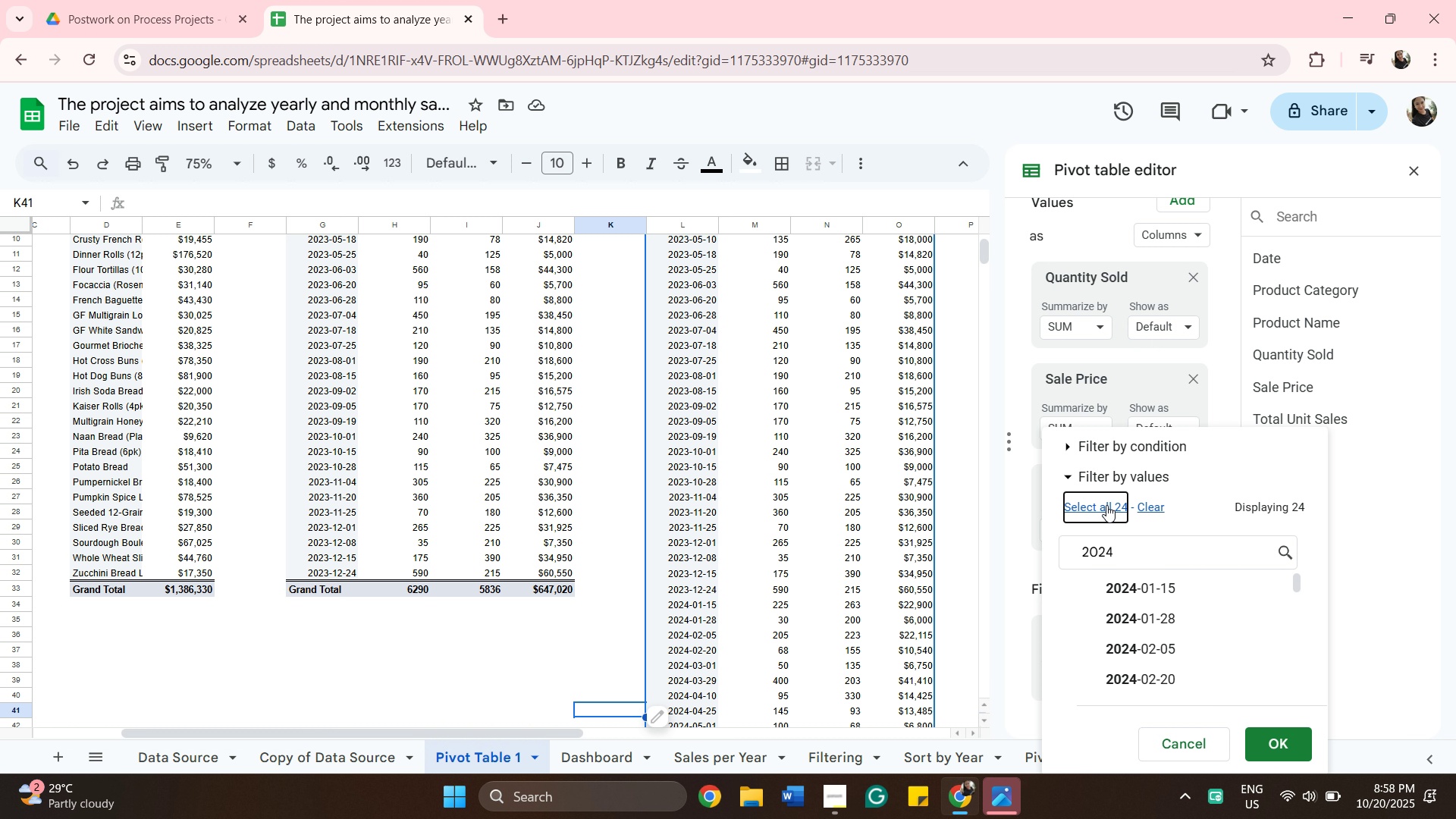 
left_click([1106, 505])
 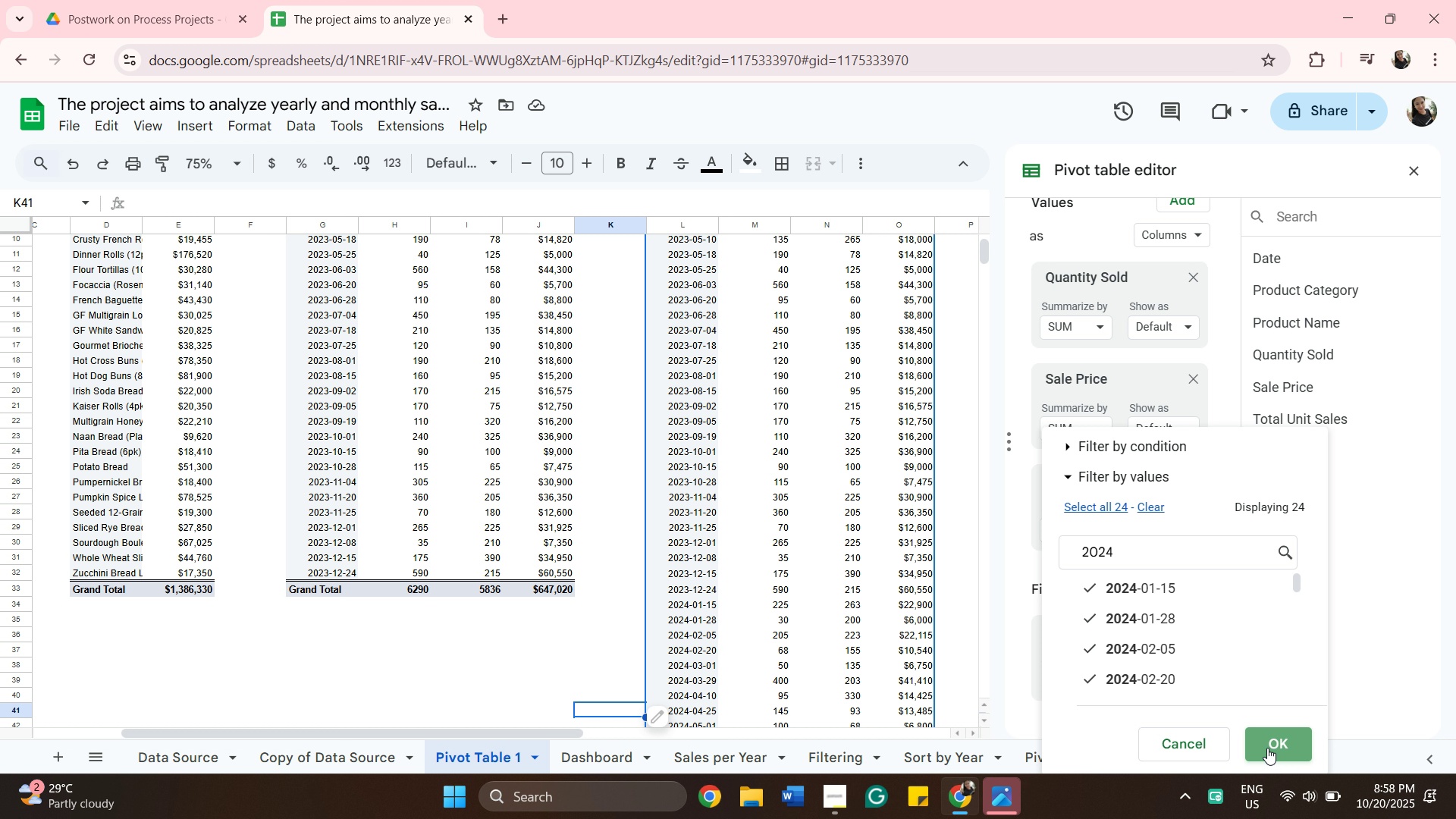 
left_click([1267, 748])
 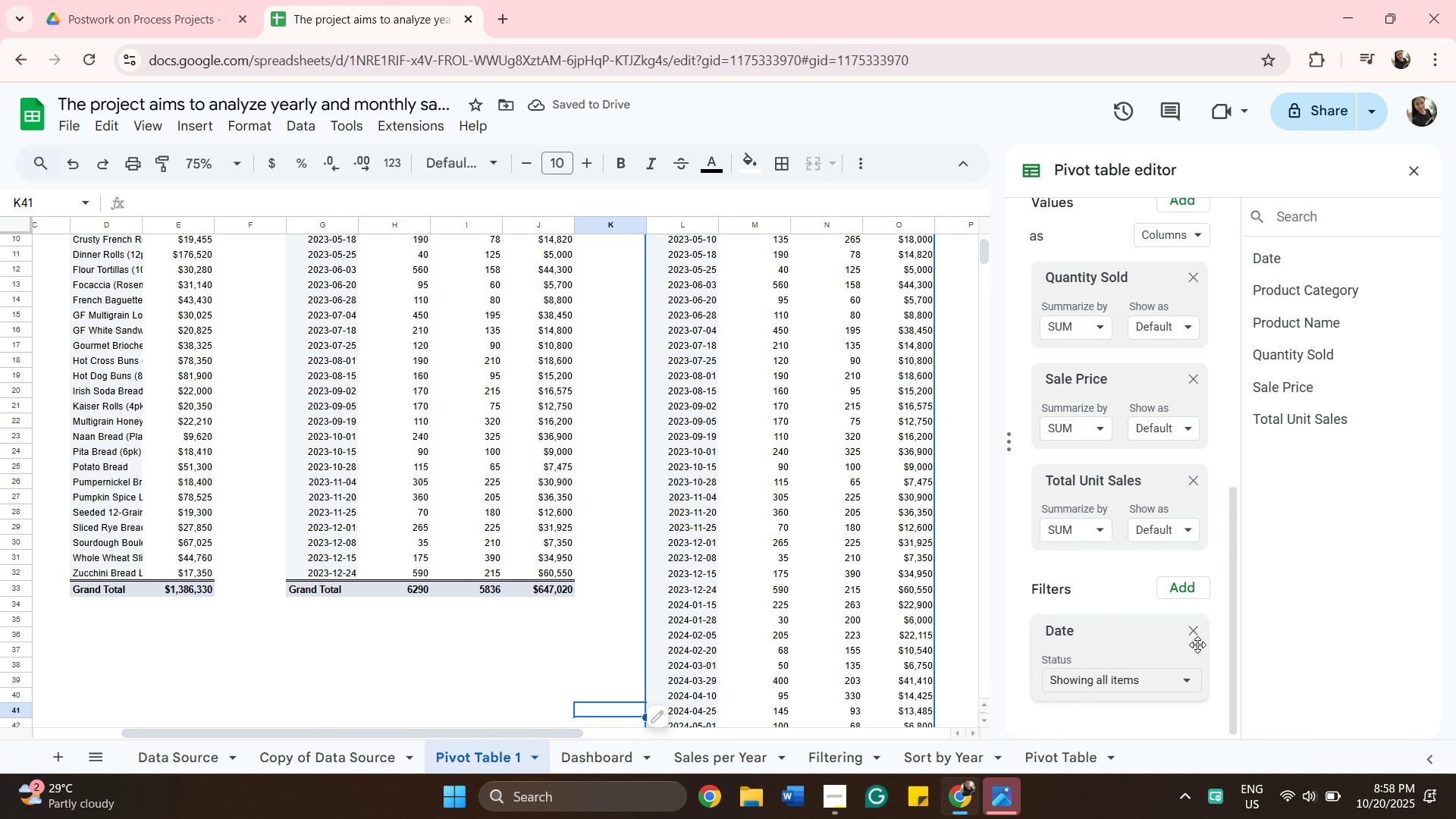 
wait(6.63)
 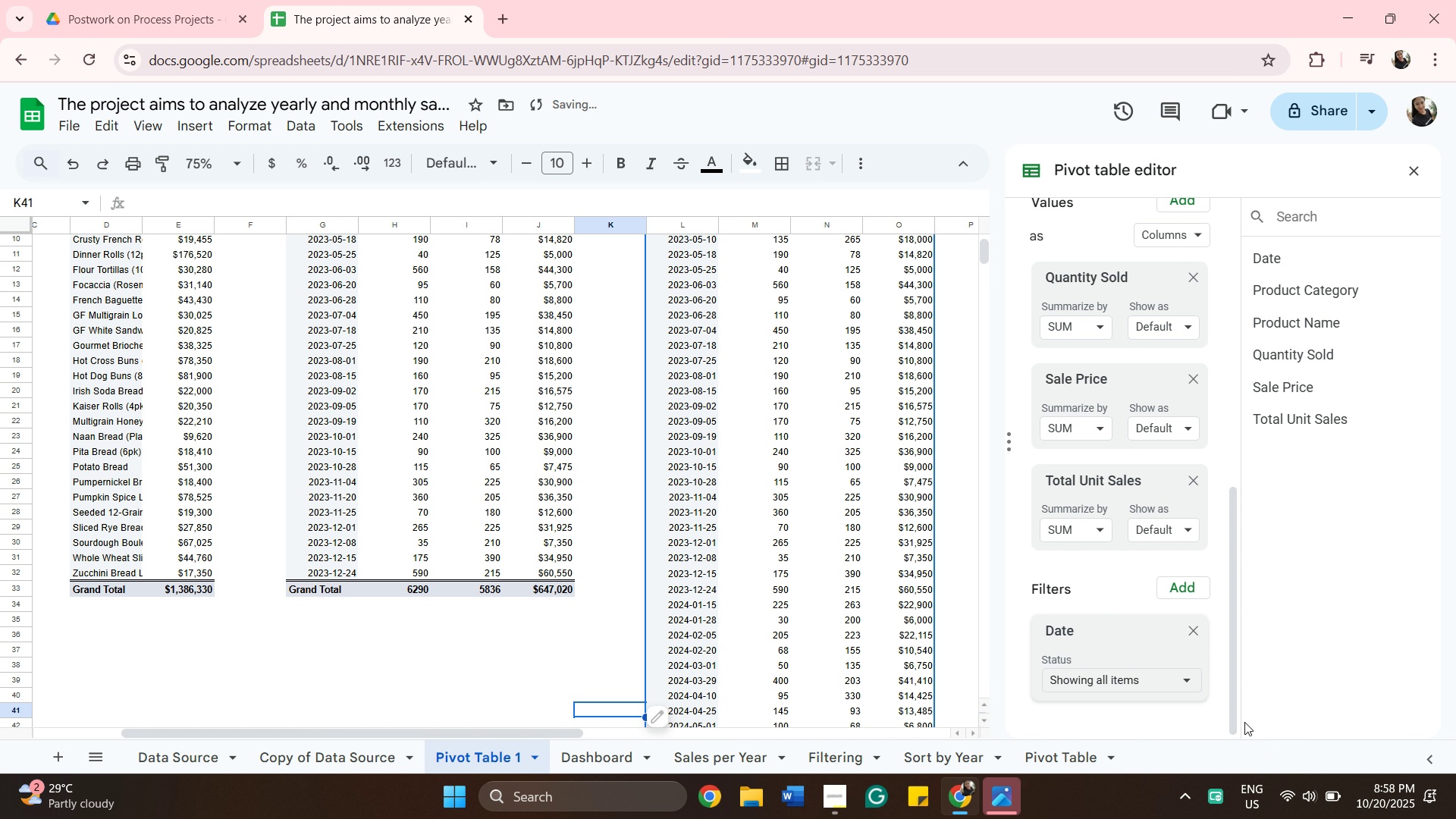 
left_click([1185, 679])
 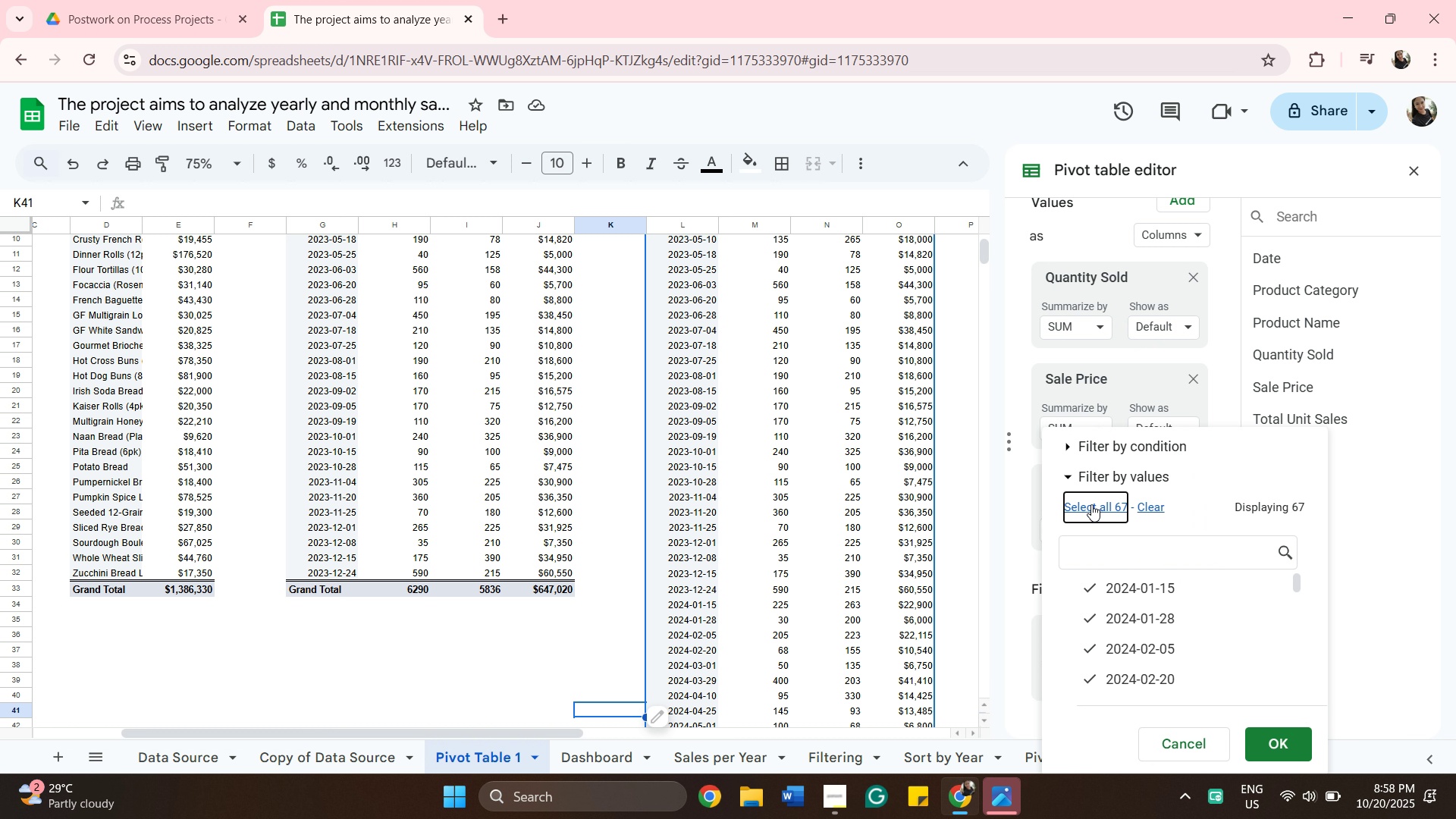 
double_click([1091, 504])
 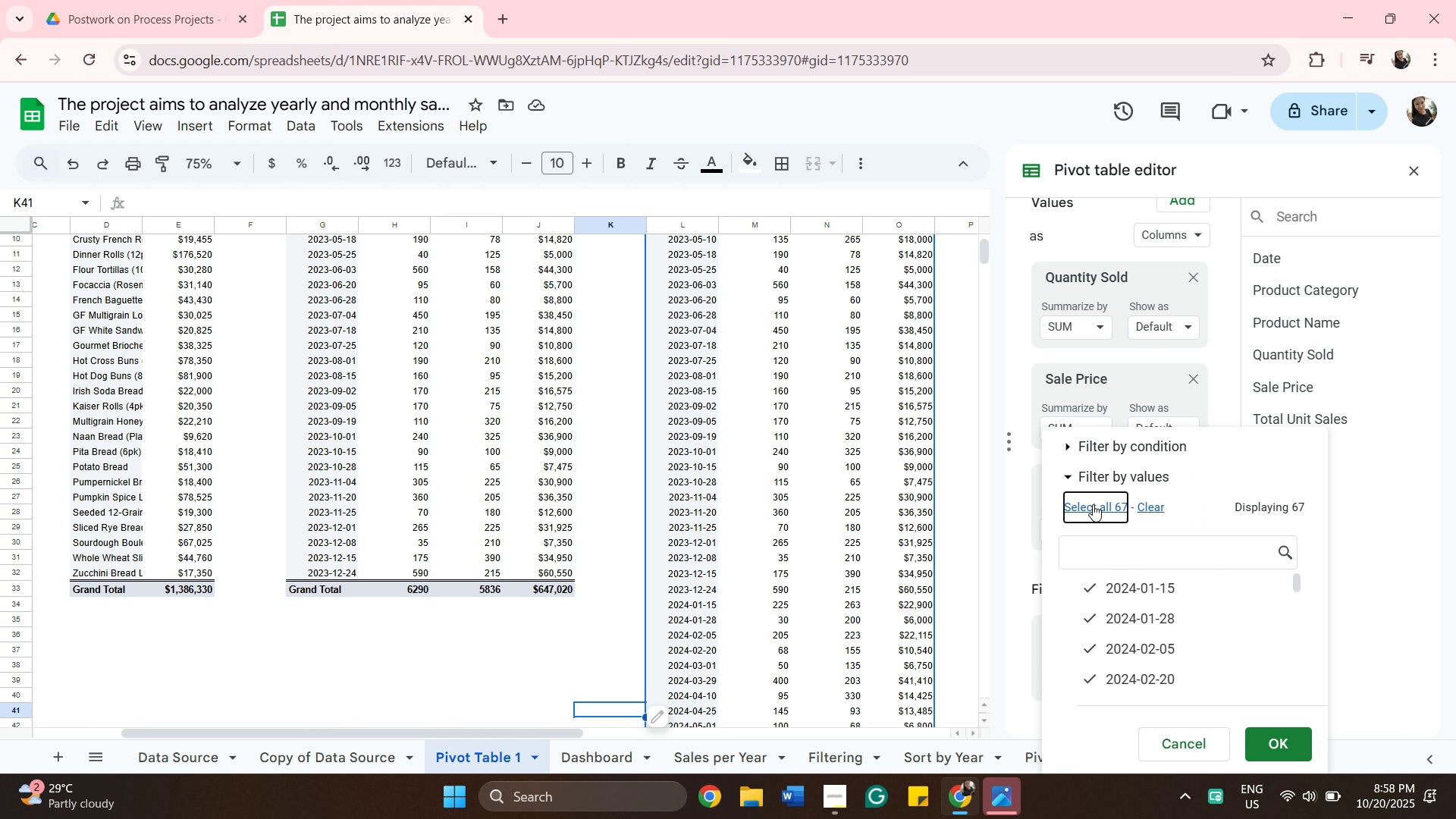 
triple_click([1091, 504])
 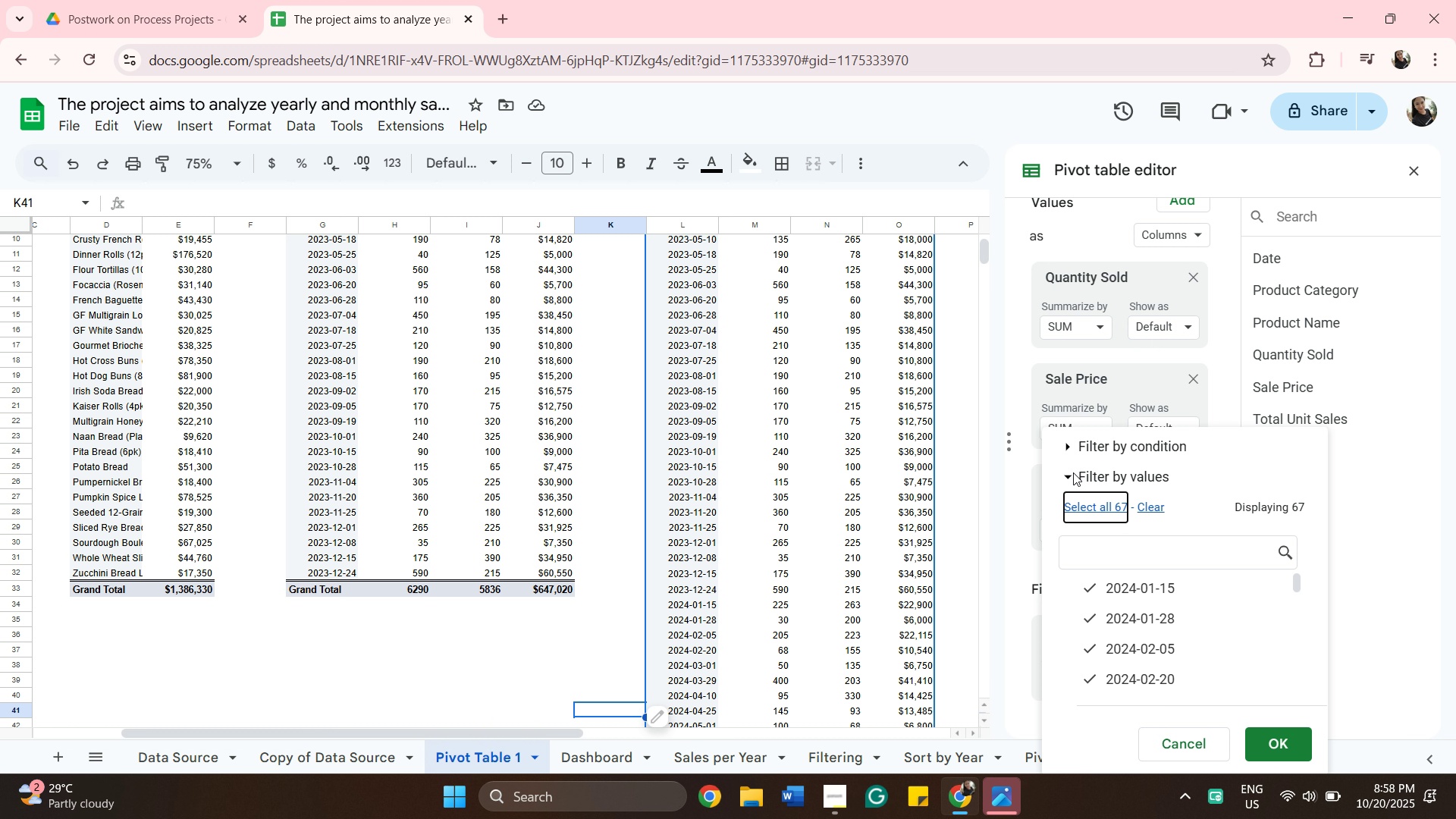 
wait(6.92)
 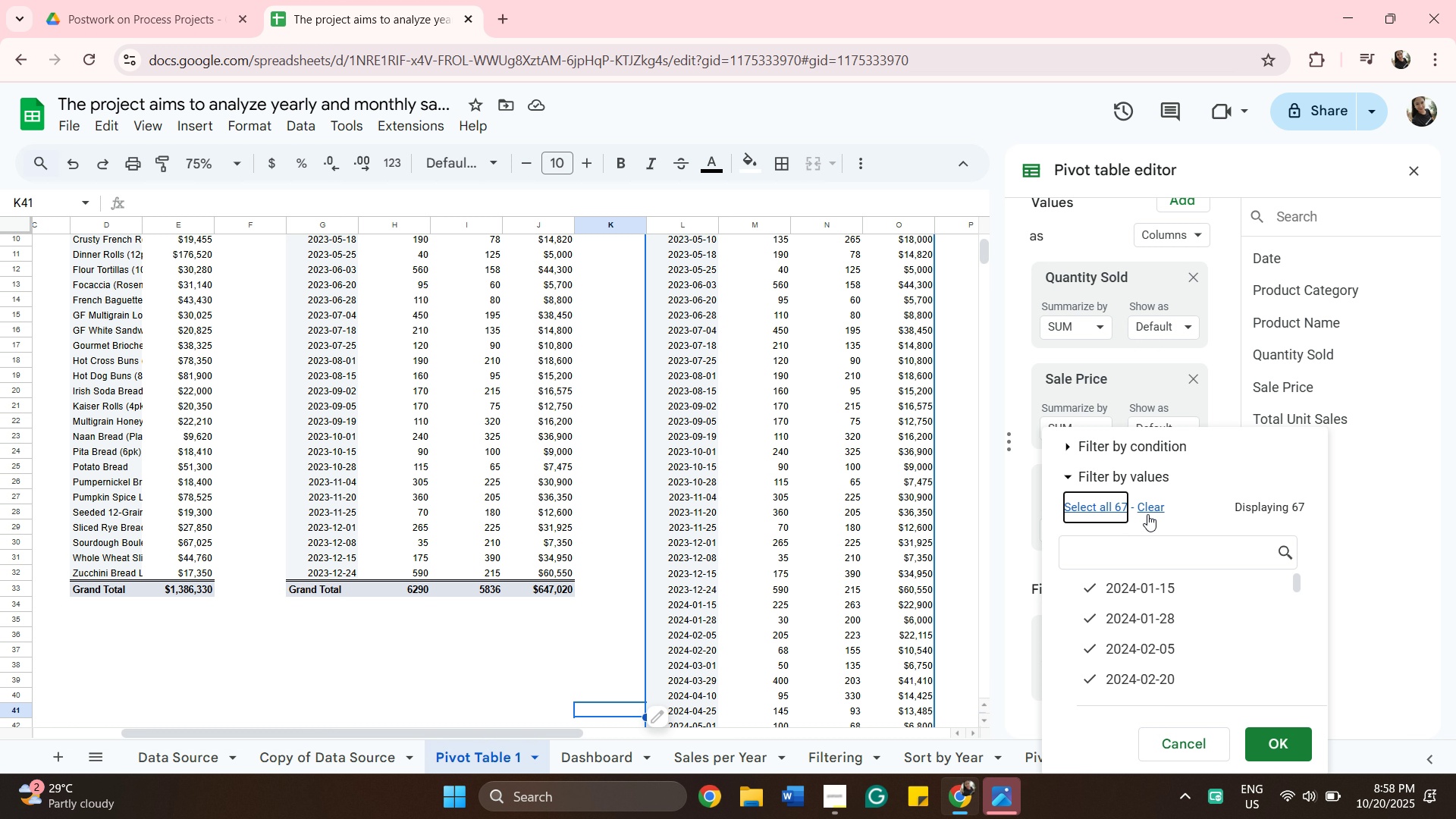 
left_click([1186, 736])
 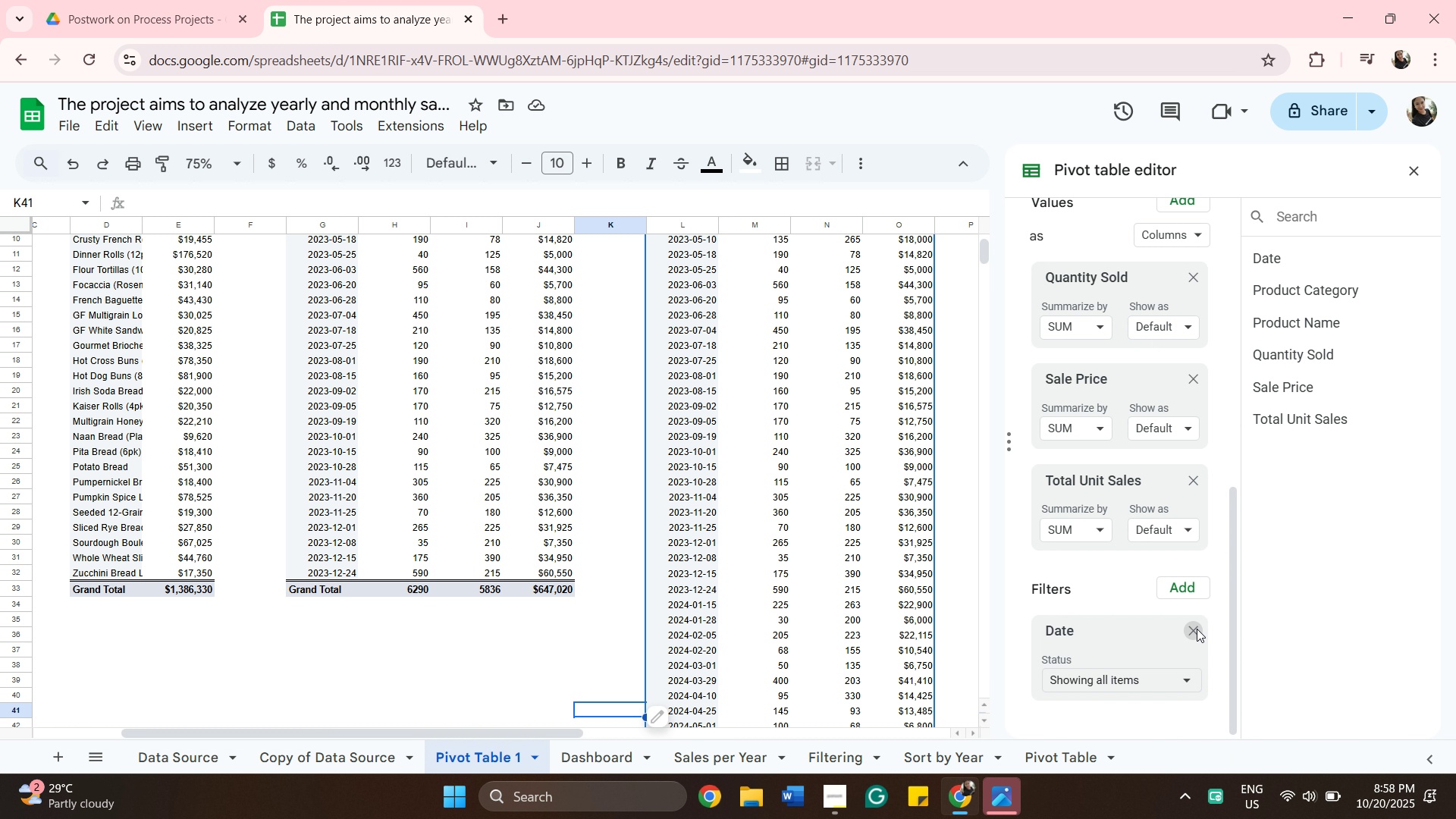 
left_click([1197, 629])
 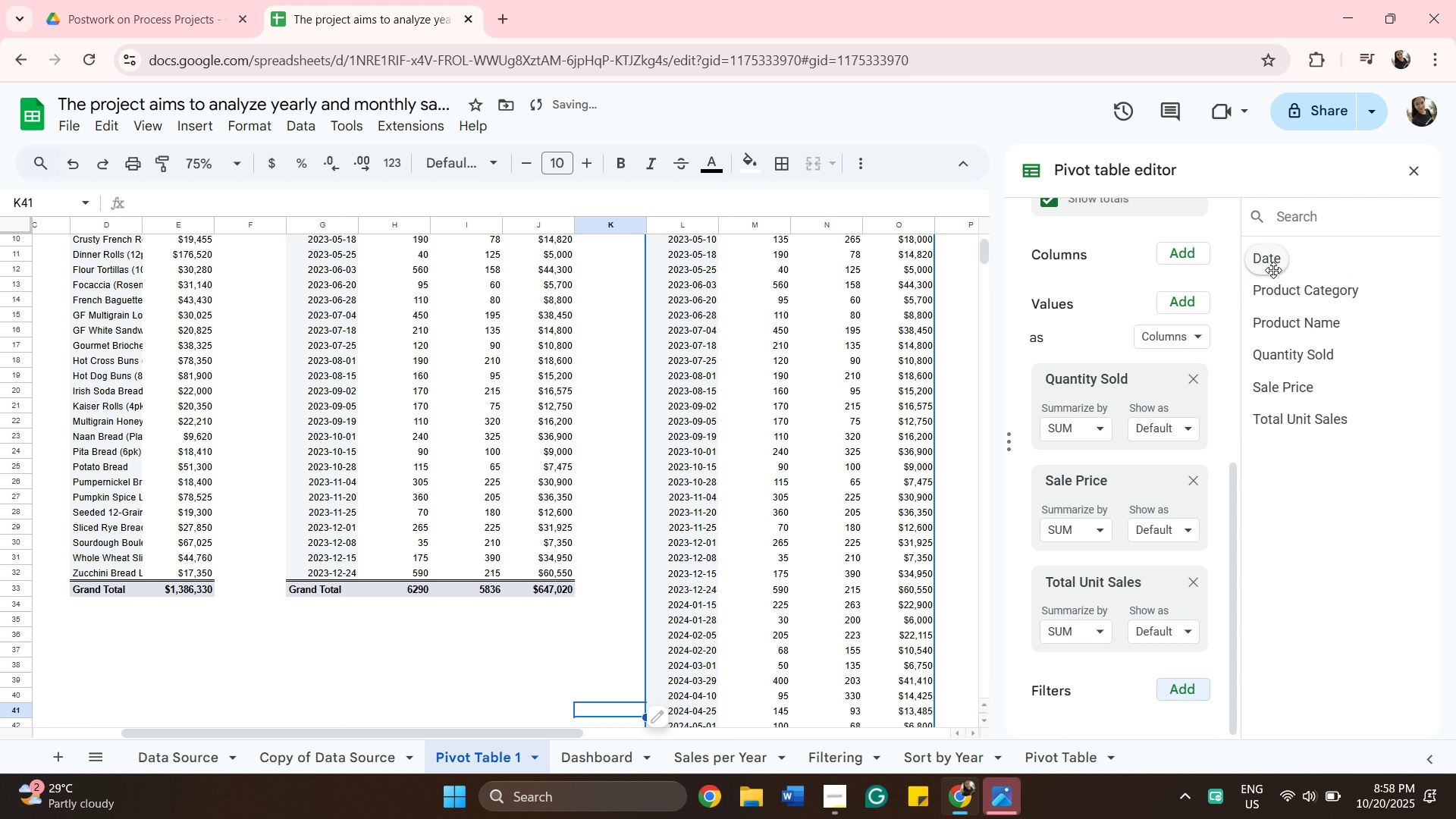 
left_click([1273, 268])
 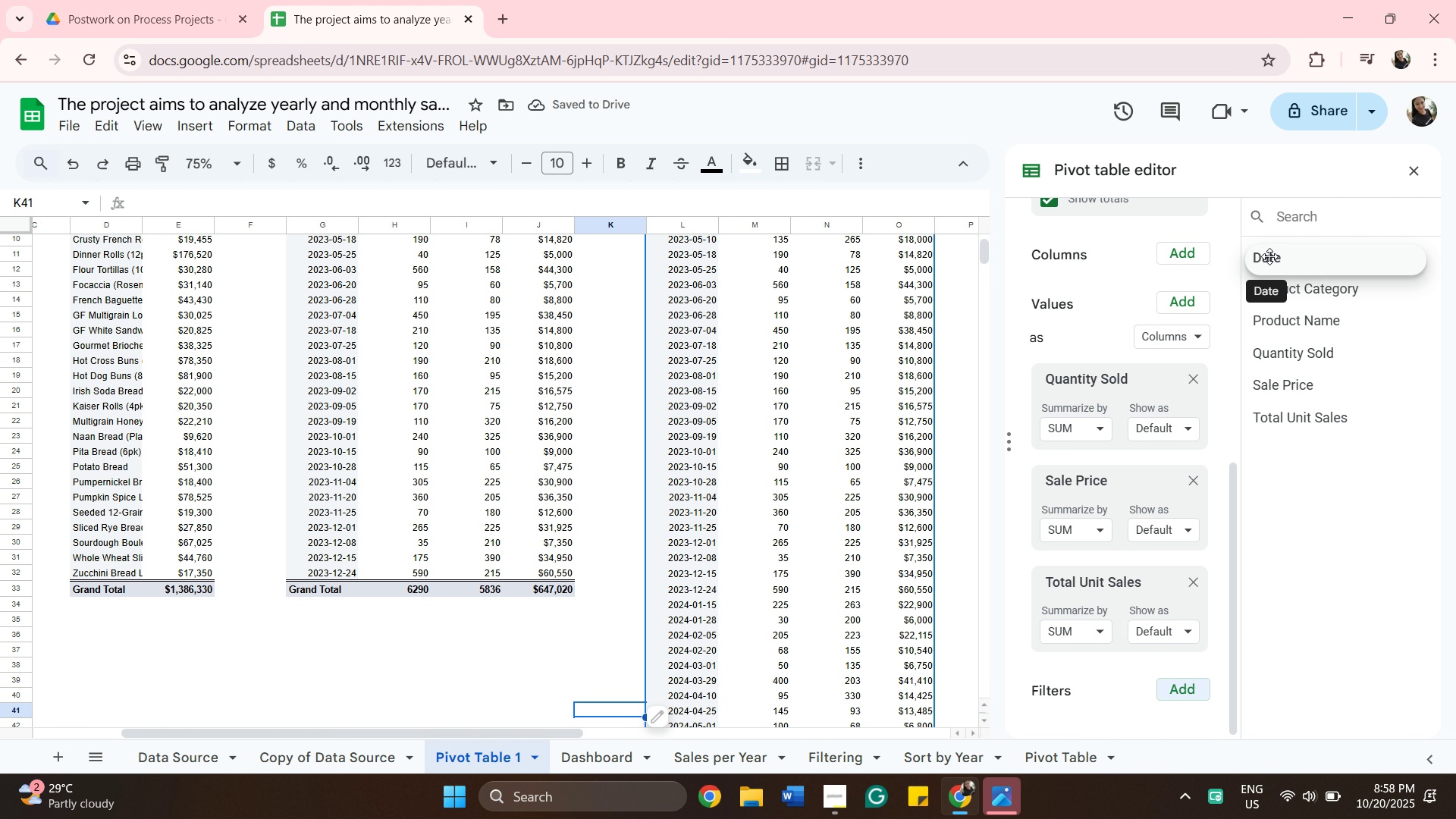 
left_click([1269, 256])
 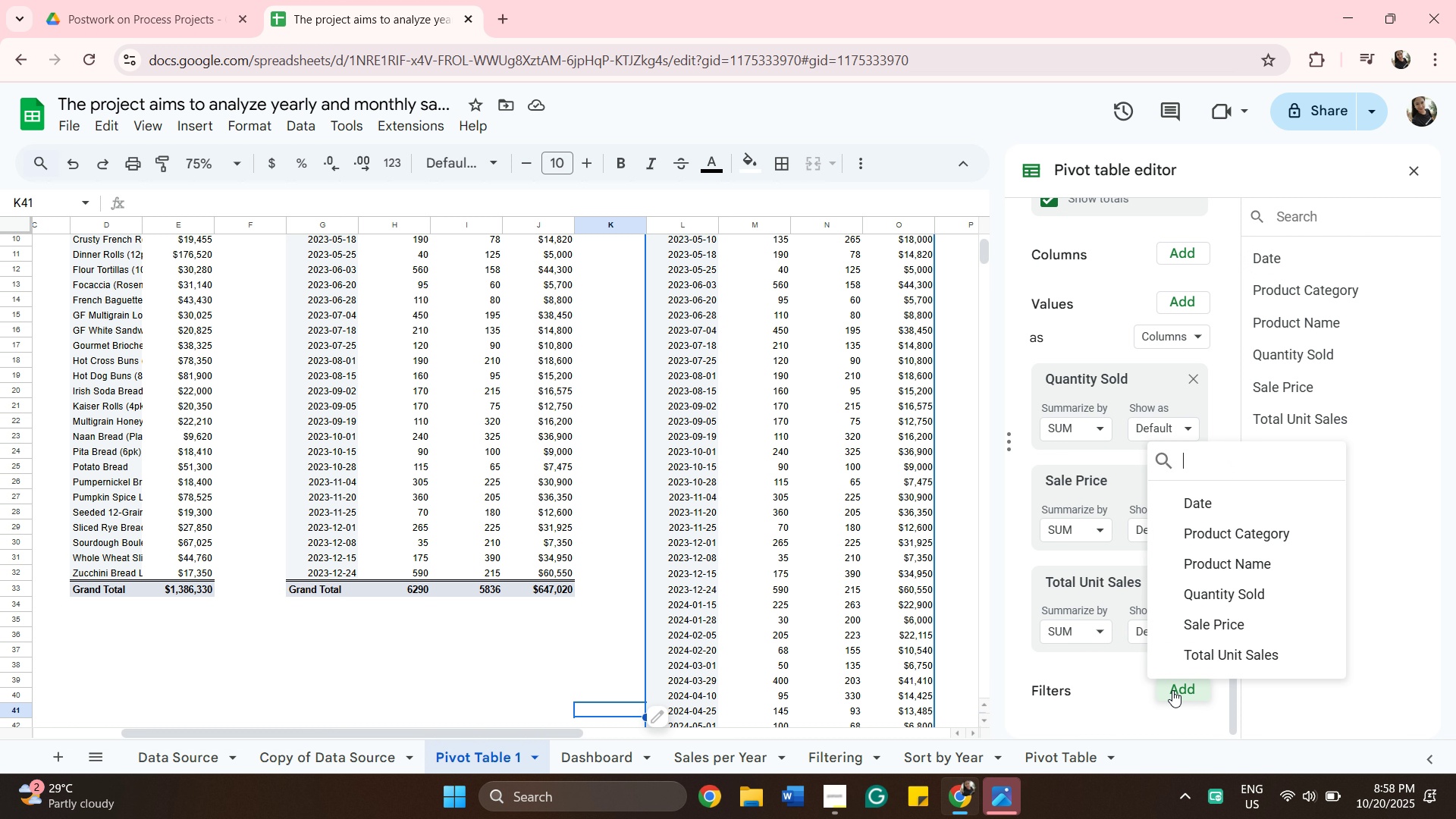 
left_click([1172, 690])
 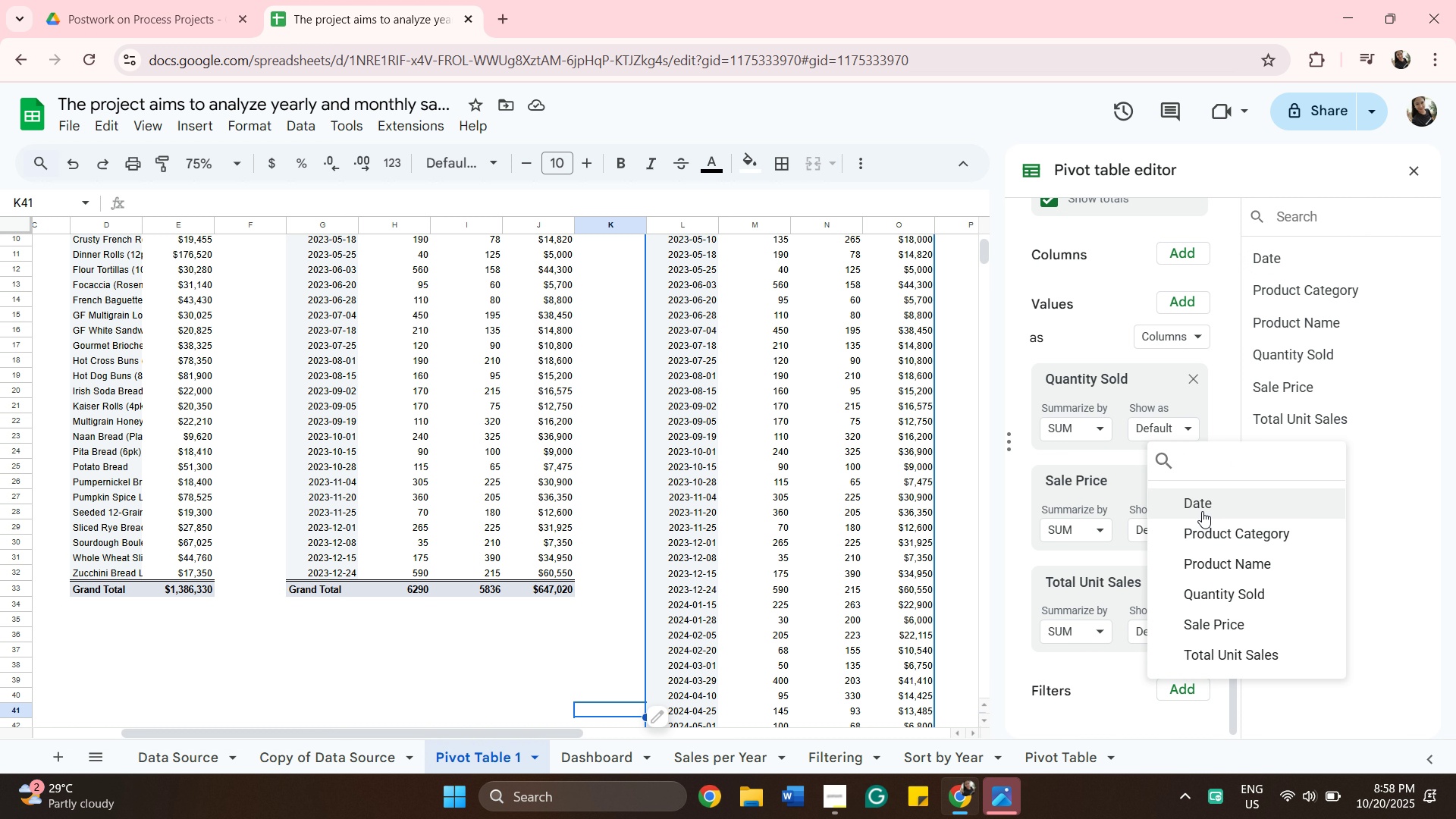 
left_click([1202, 511])
 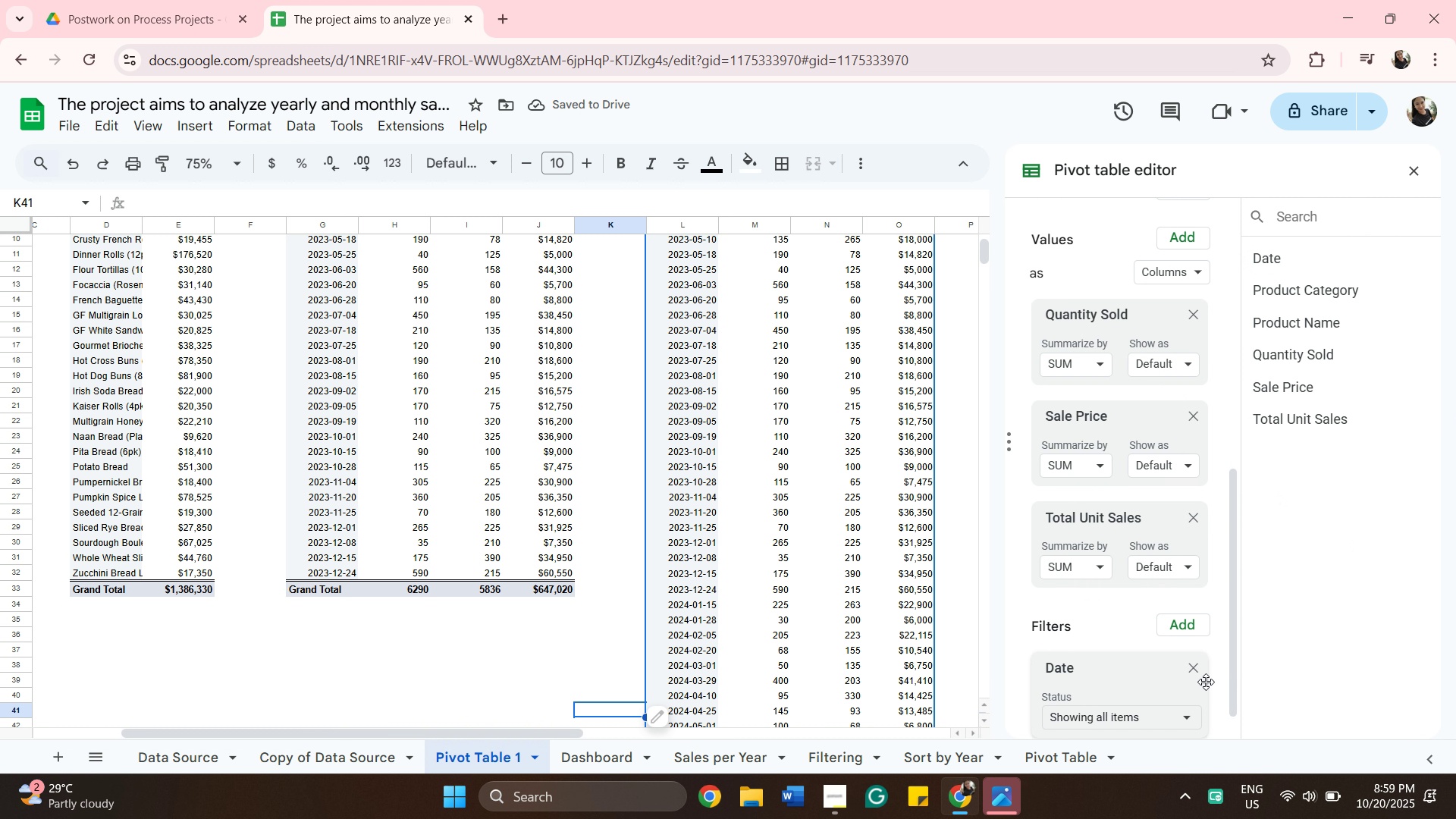 
wait(5.41)
 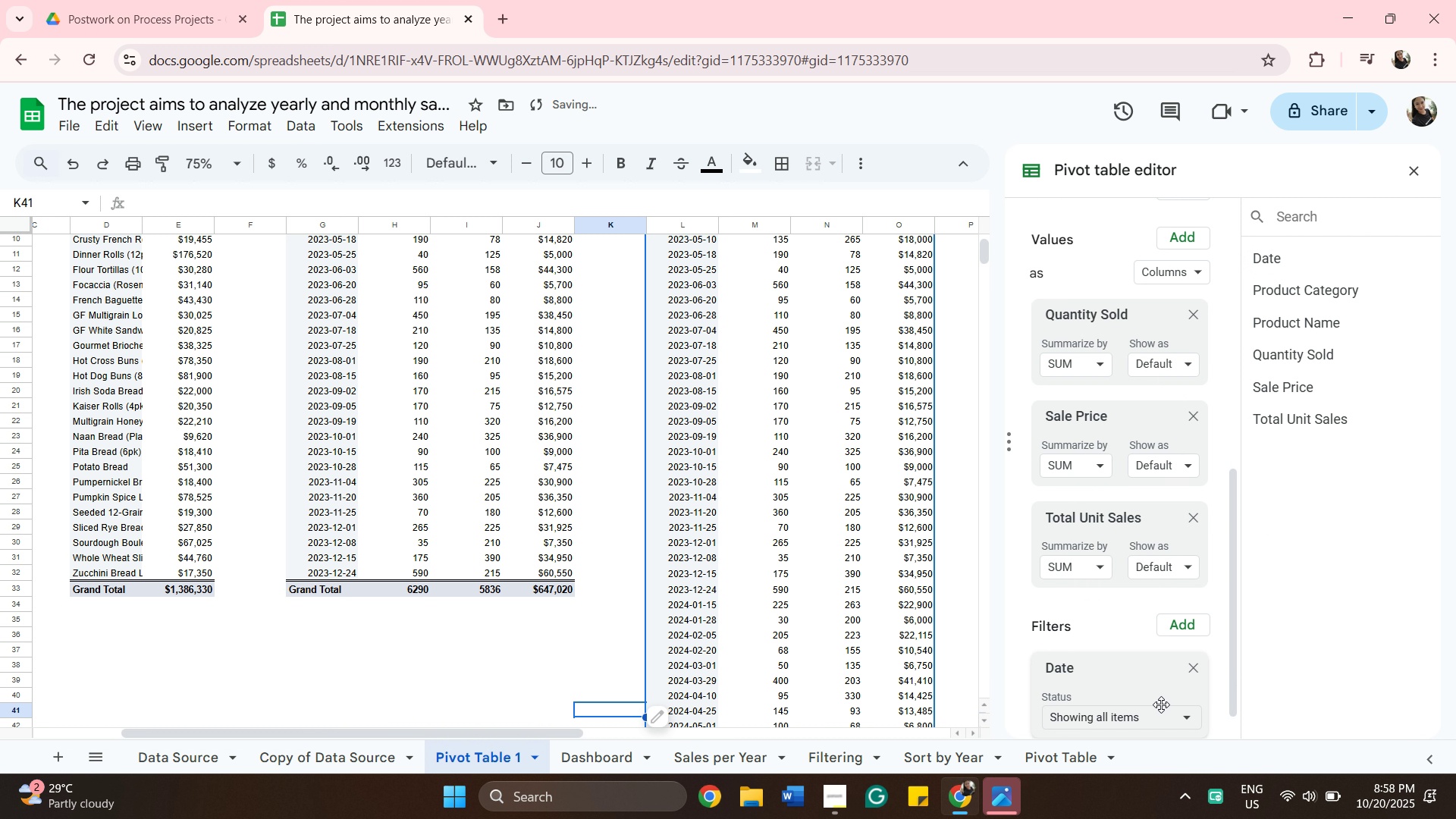 
left_click([1163, 723])
 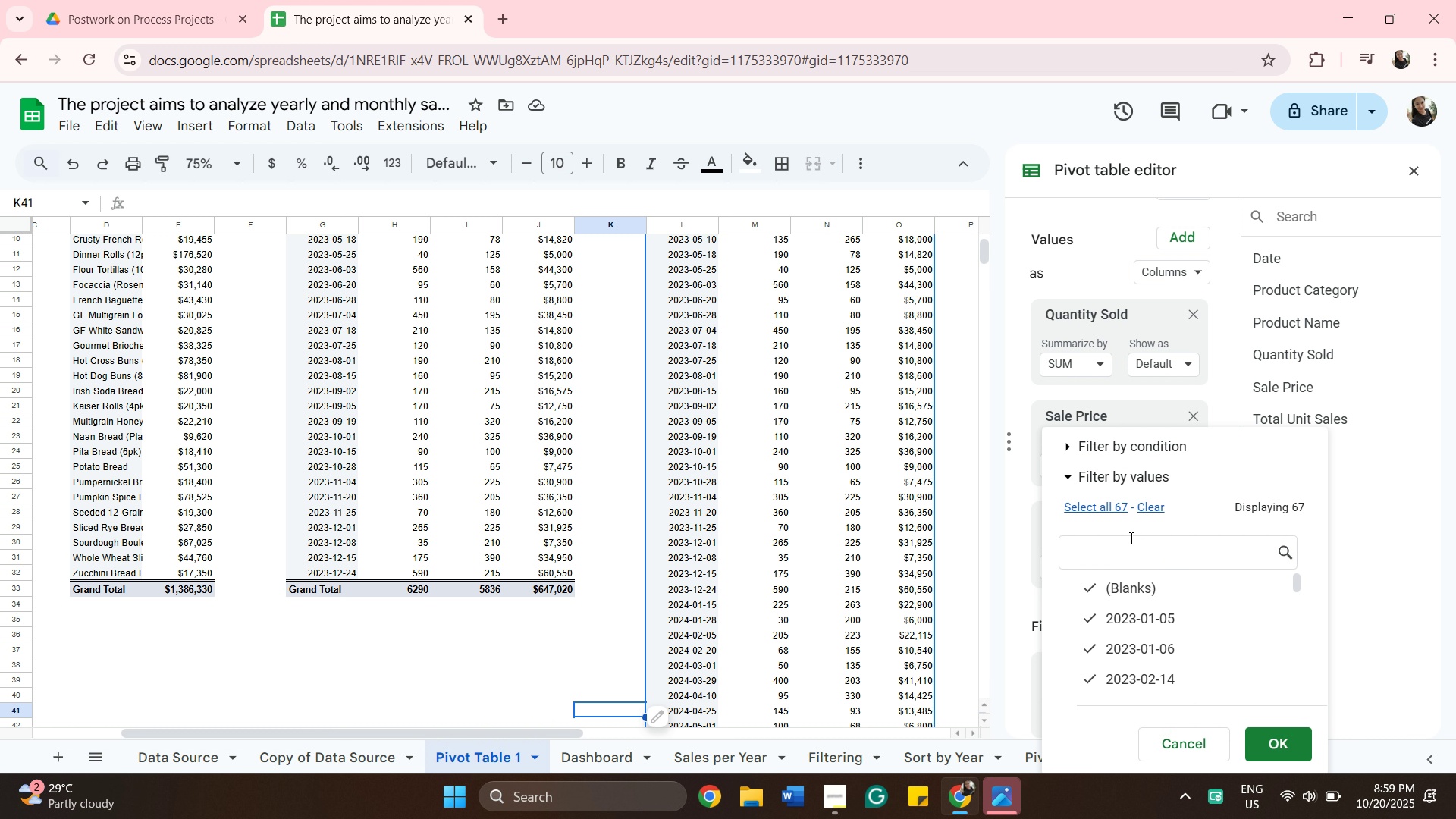 
left_click([1129, 548])
 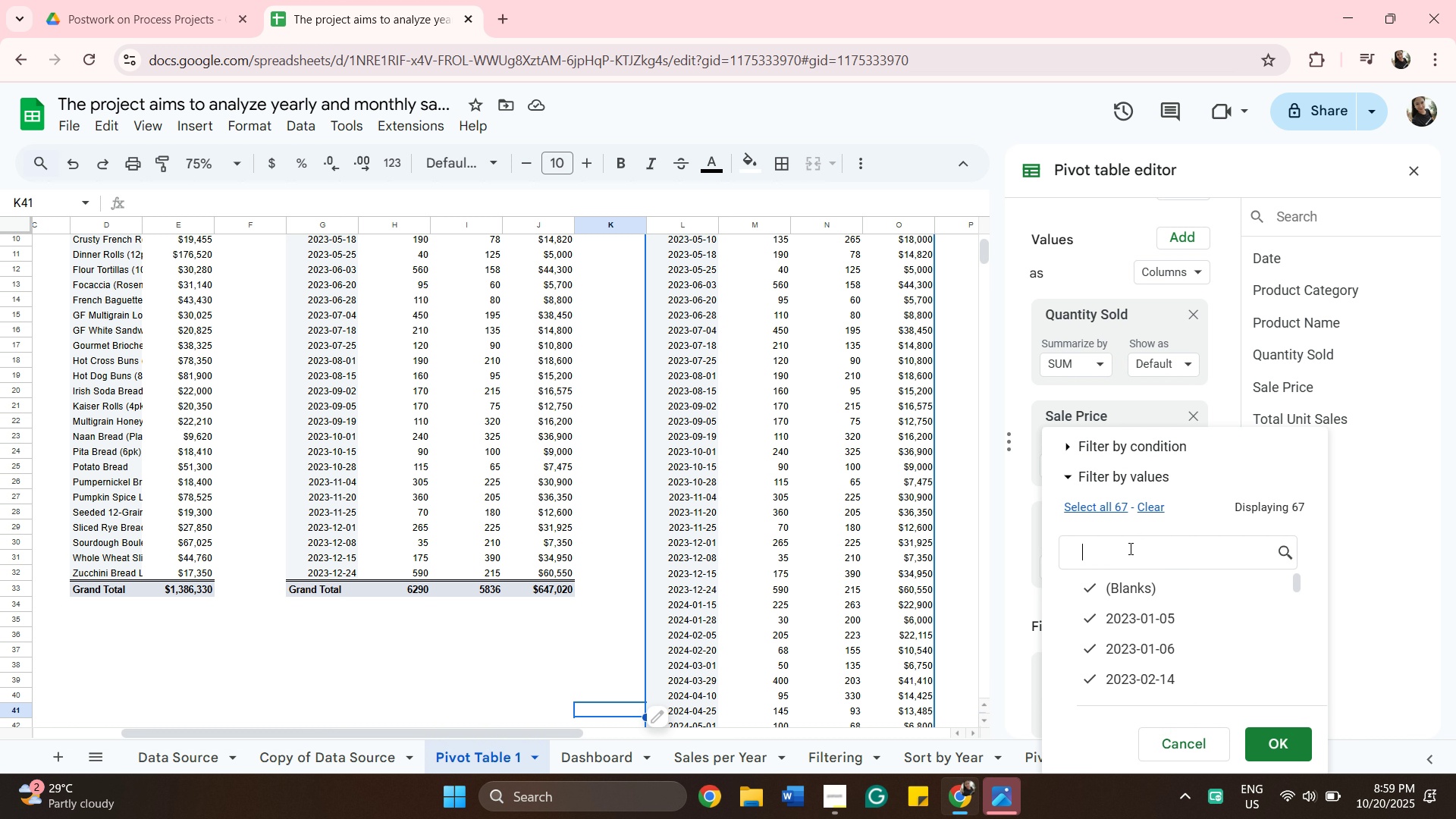 
type(2024)
 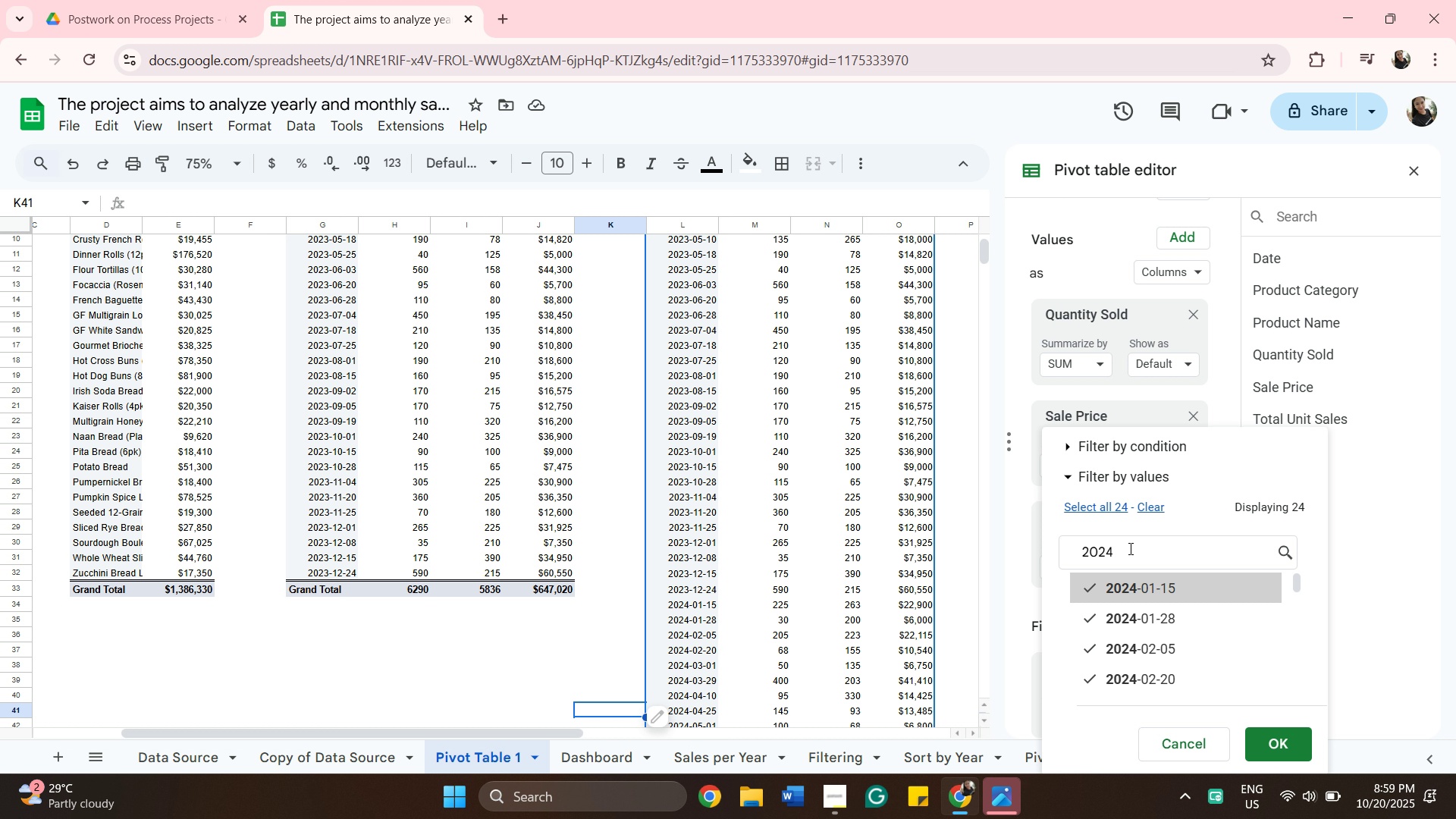 
key(Backspace)
 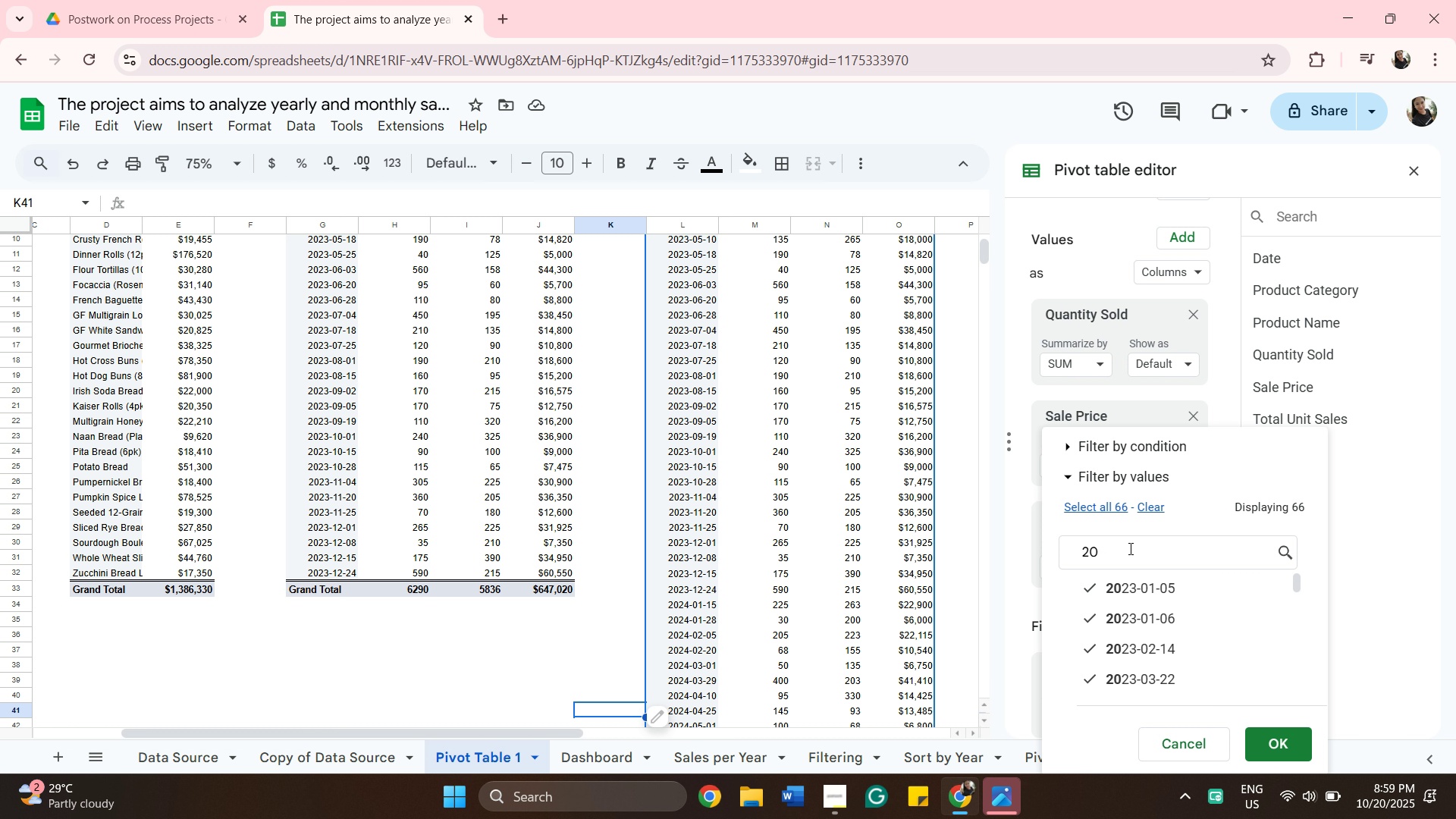 
key(Backspace)
 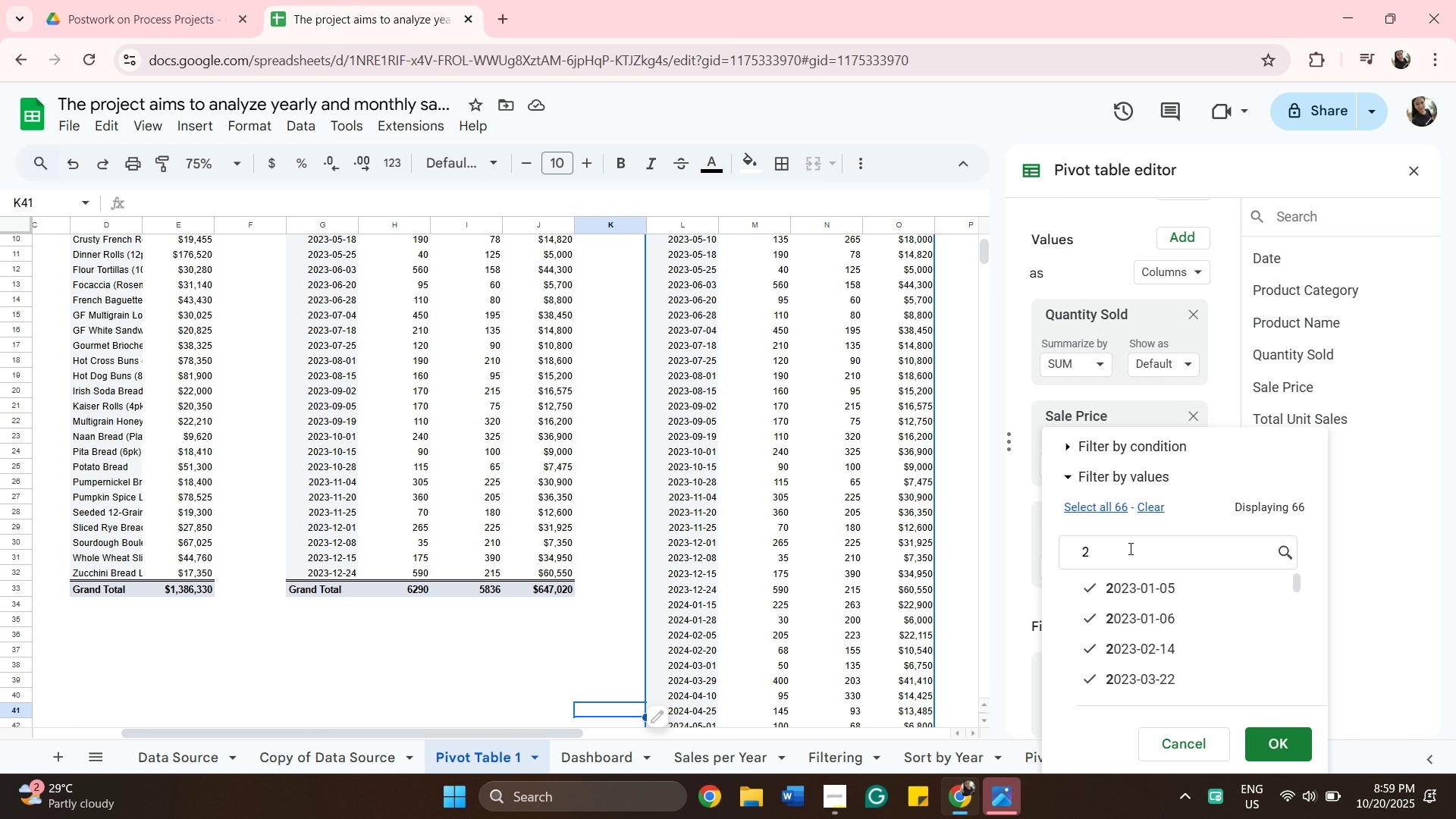 
key(Backspace)
 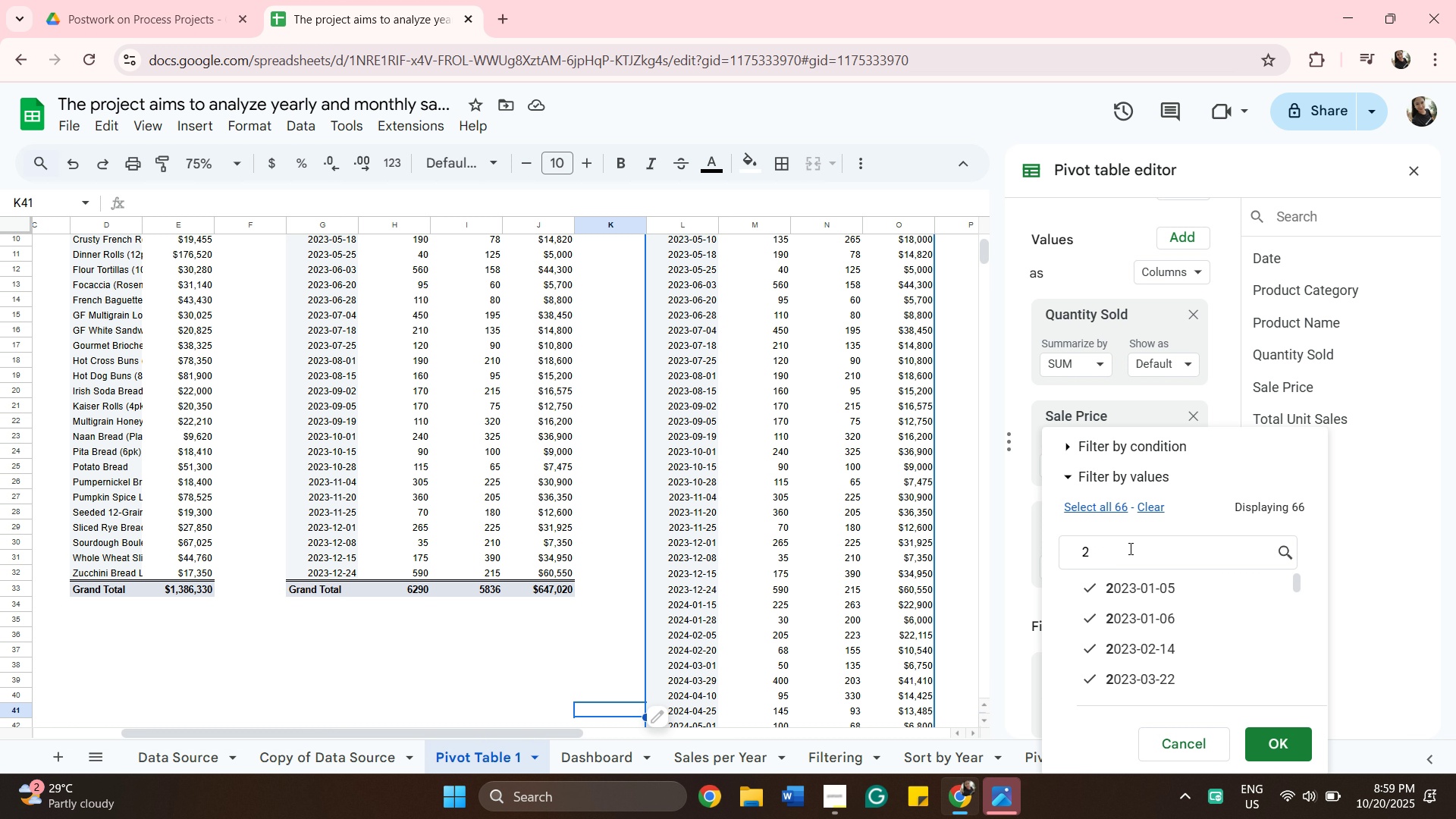 
key(Backspace)
 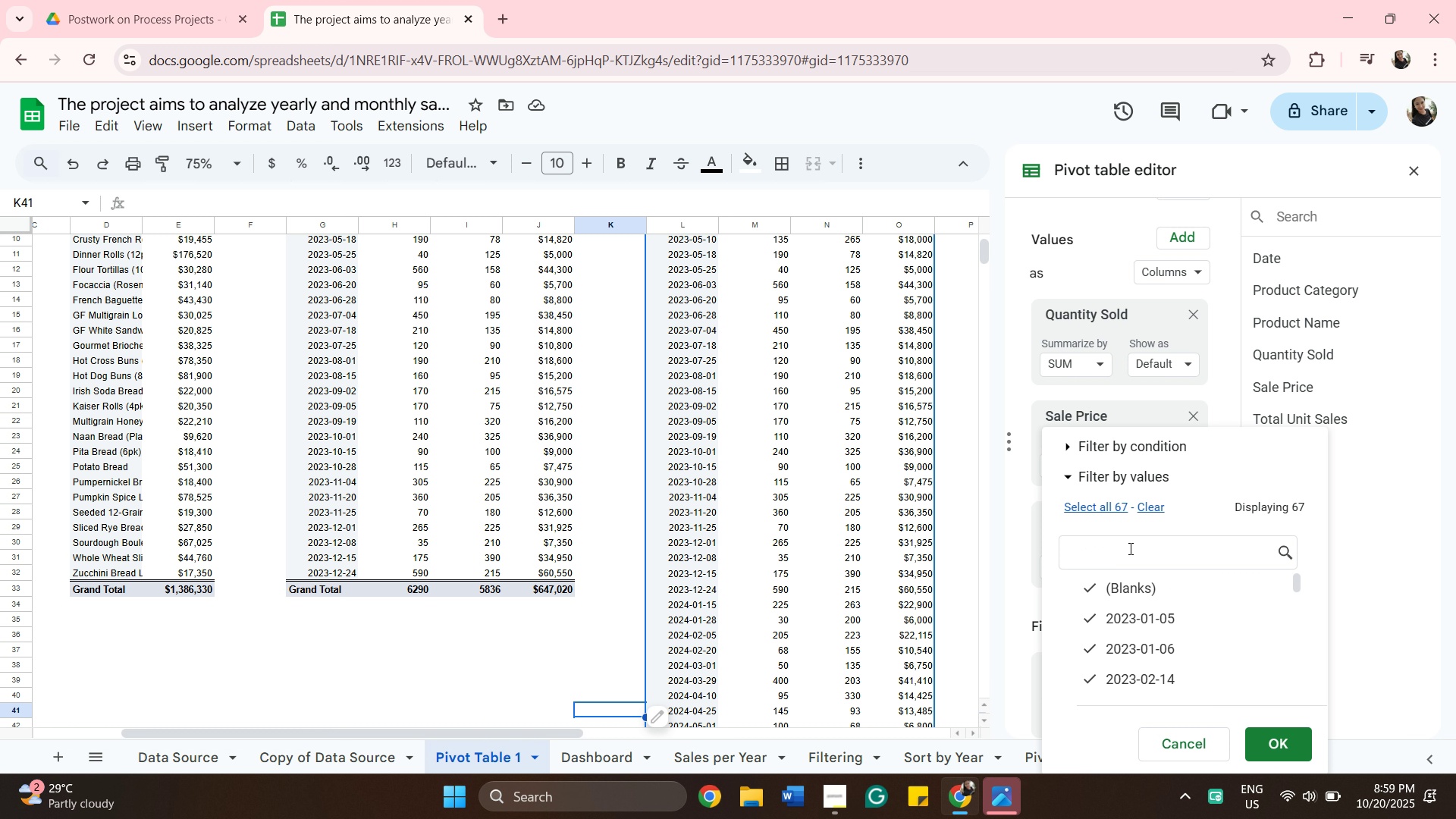 
key(Backspace)
 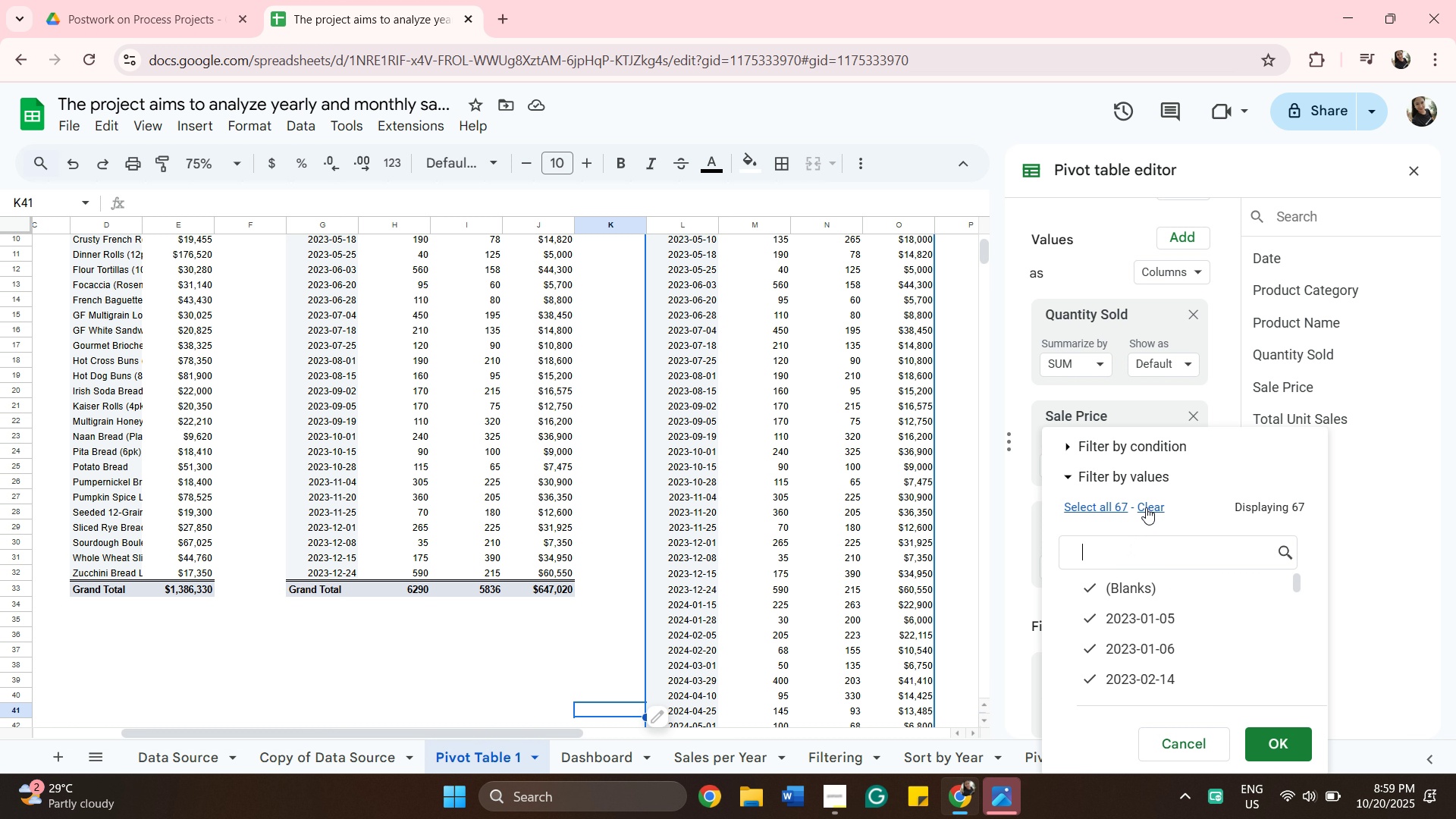 
left_click([1146, 507])
 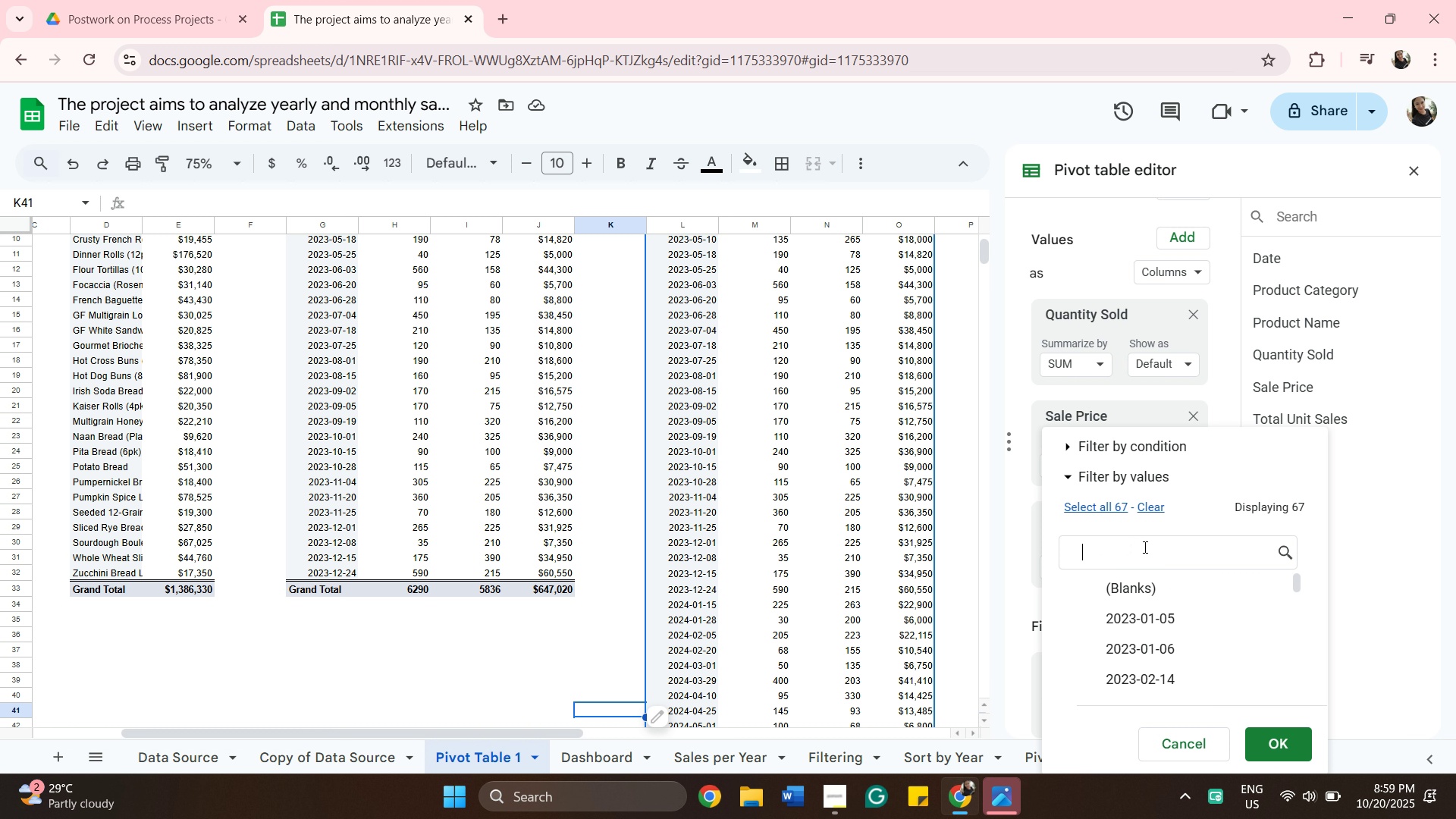 
left_click([1144, 547])
 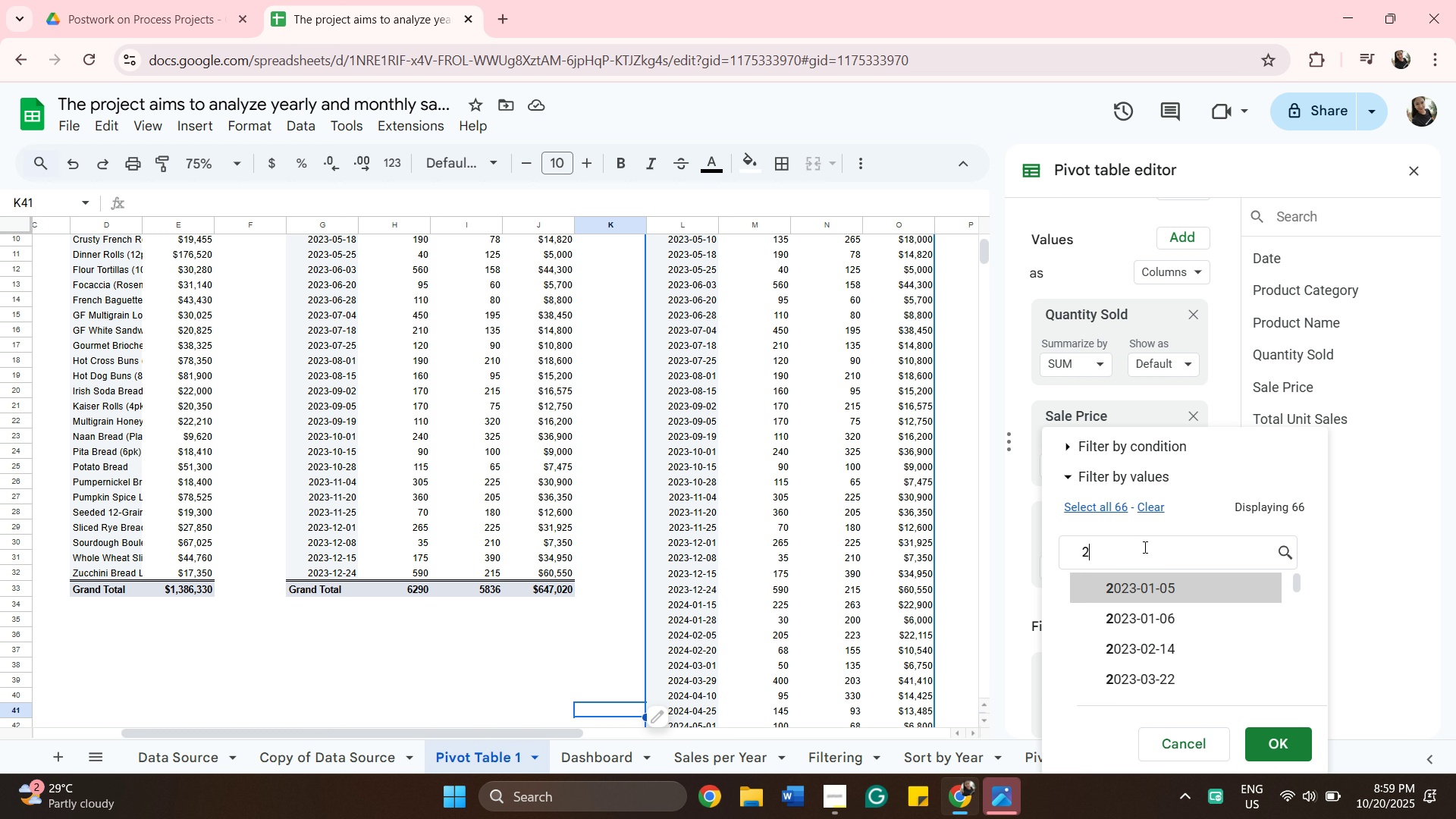 
type(204)
 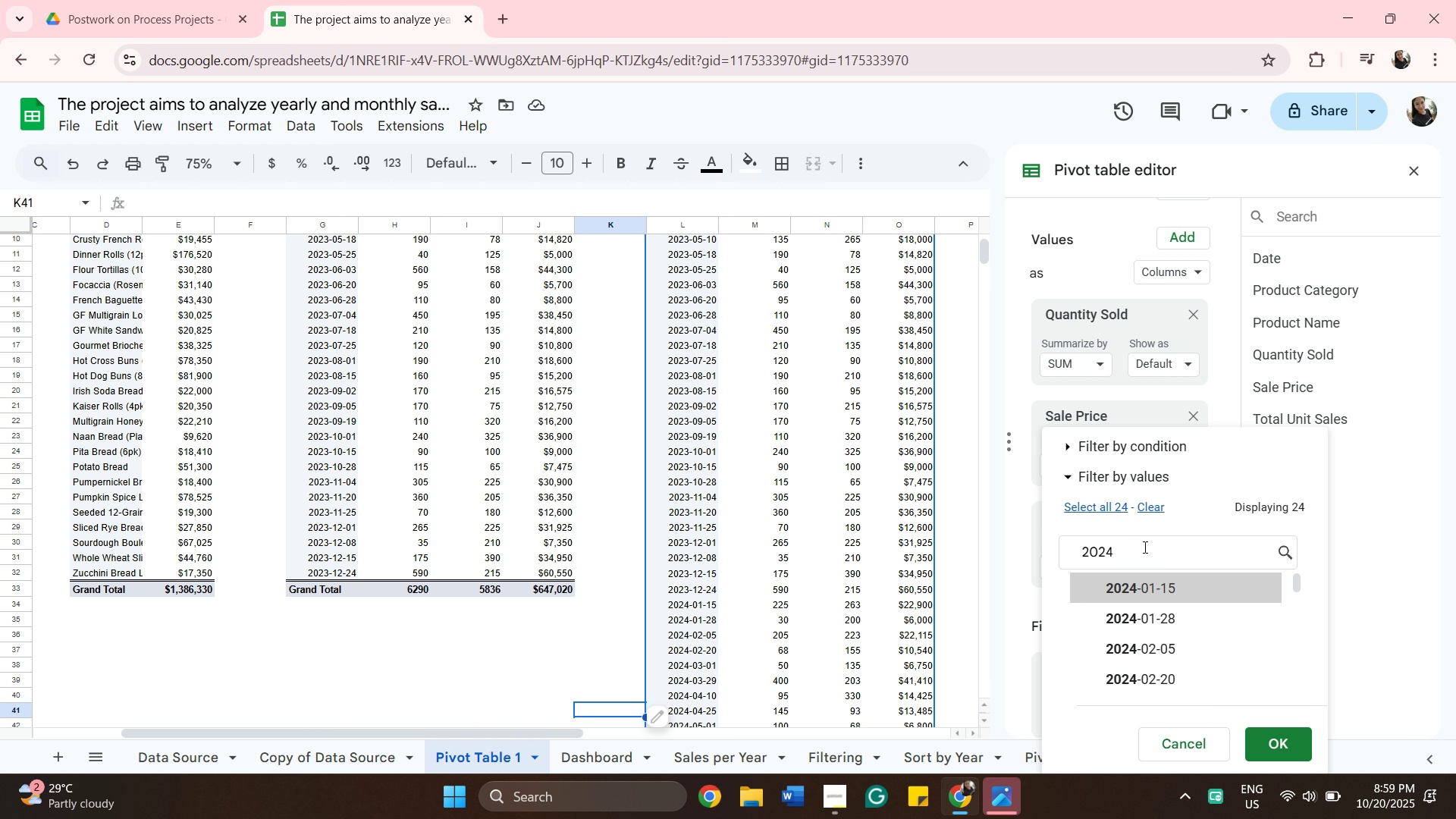 
hold_key(key=2, duration=0.32)
 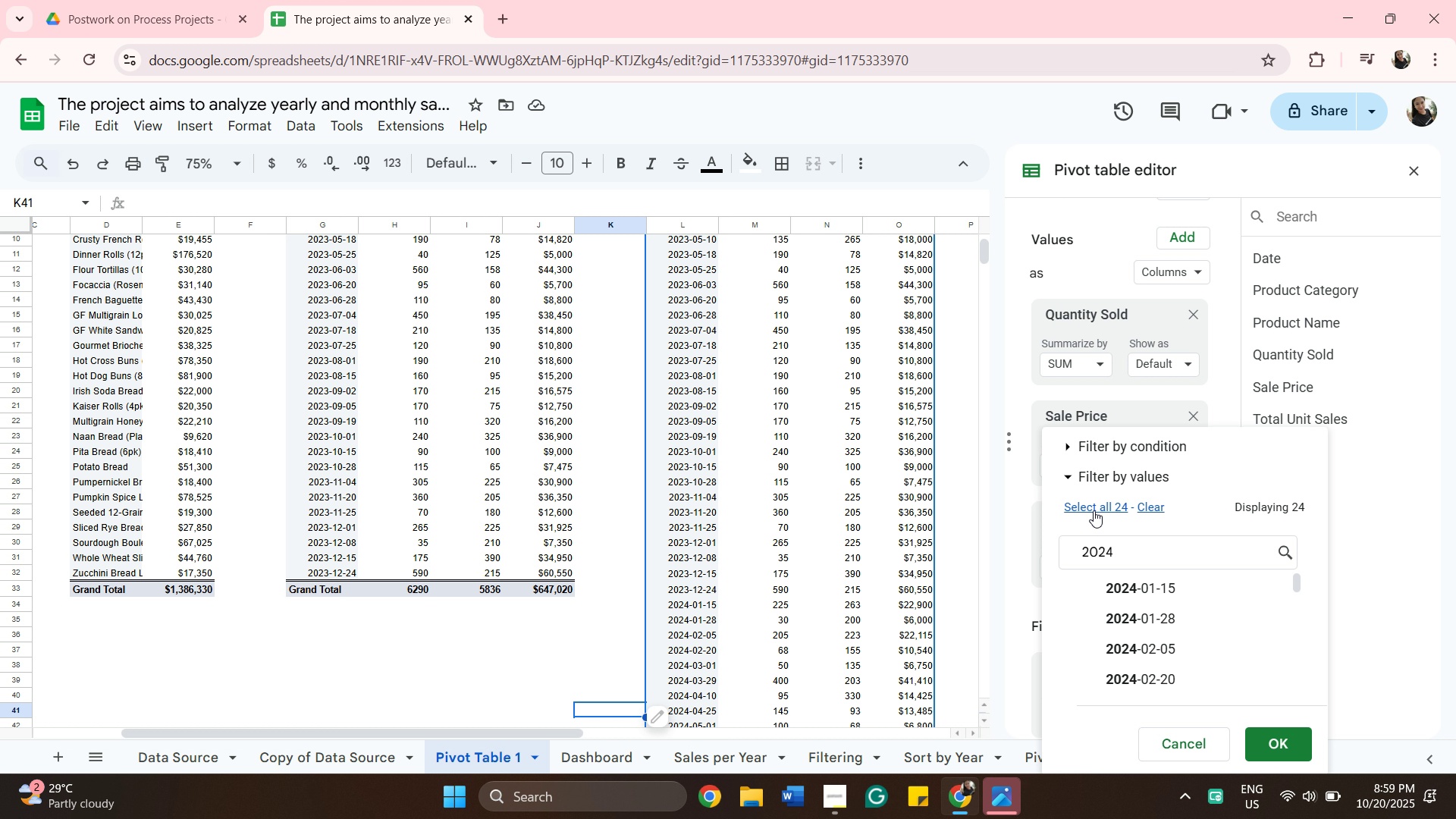 
left_click([1094, 513])
 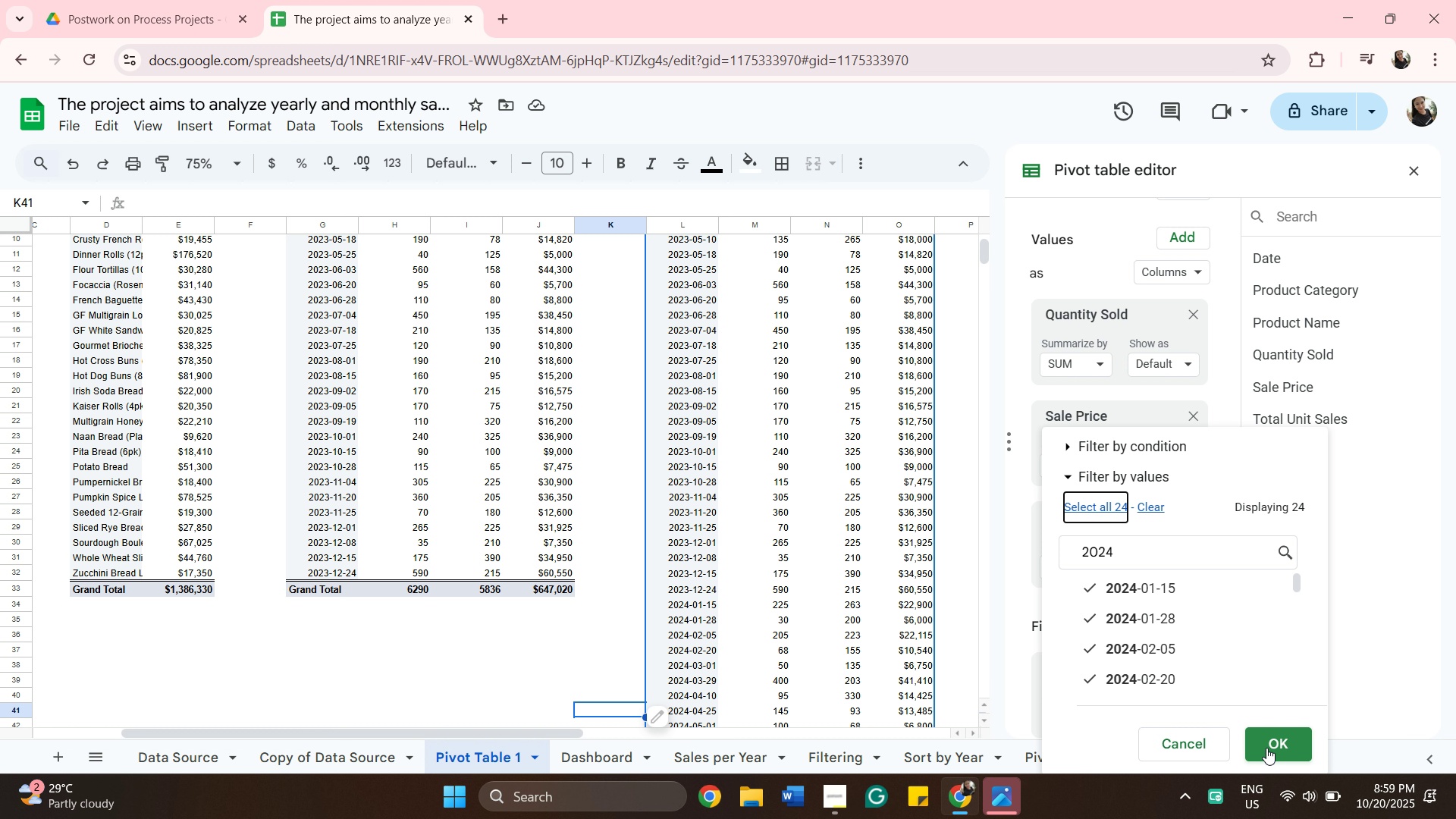 
left_click([1266, 748])
 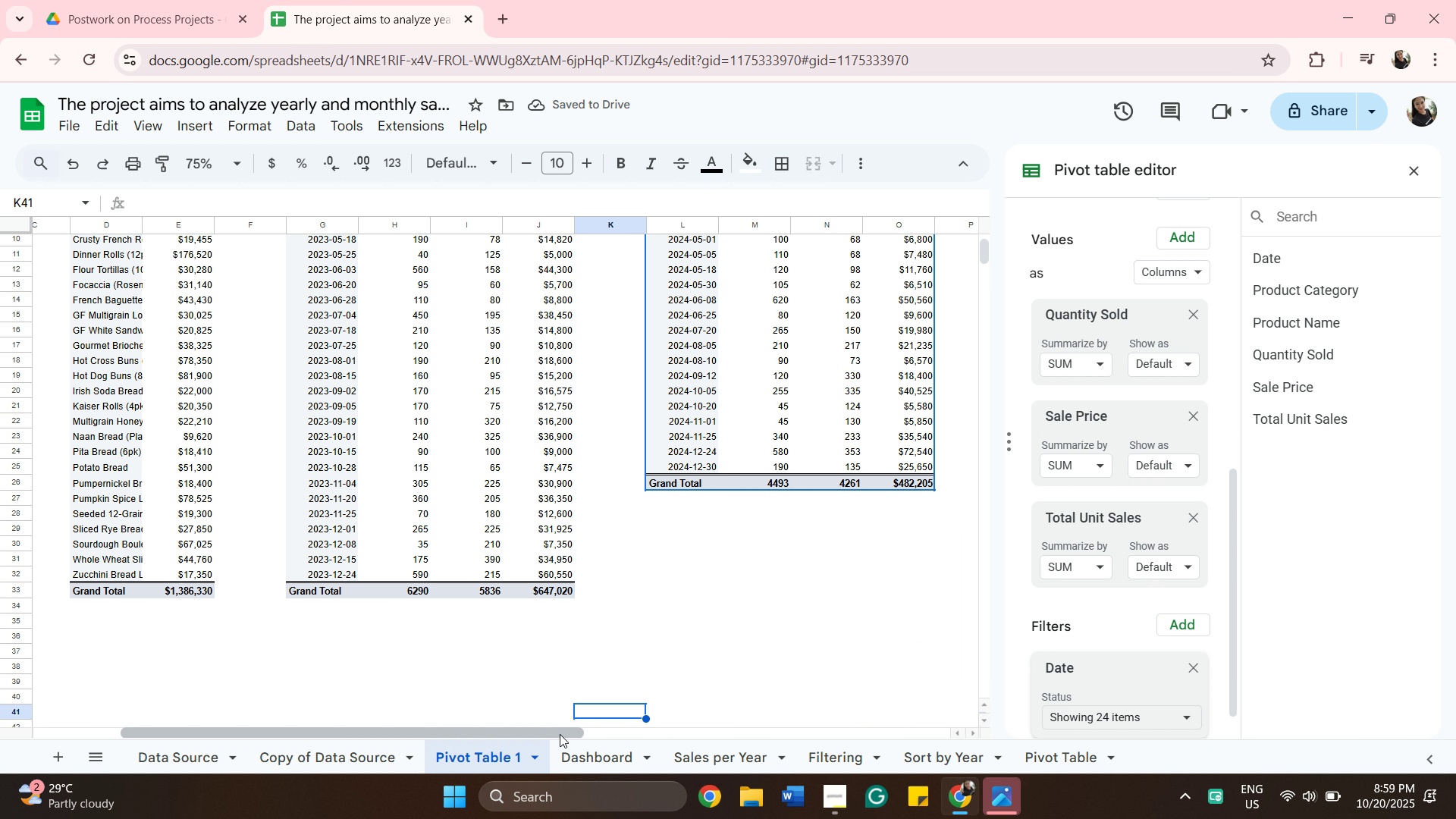 
left_click_drag(start_coordinate=[562, 736], to_coordinate=[748, 694])
 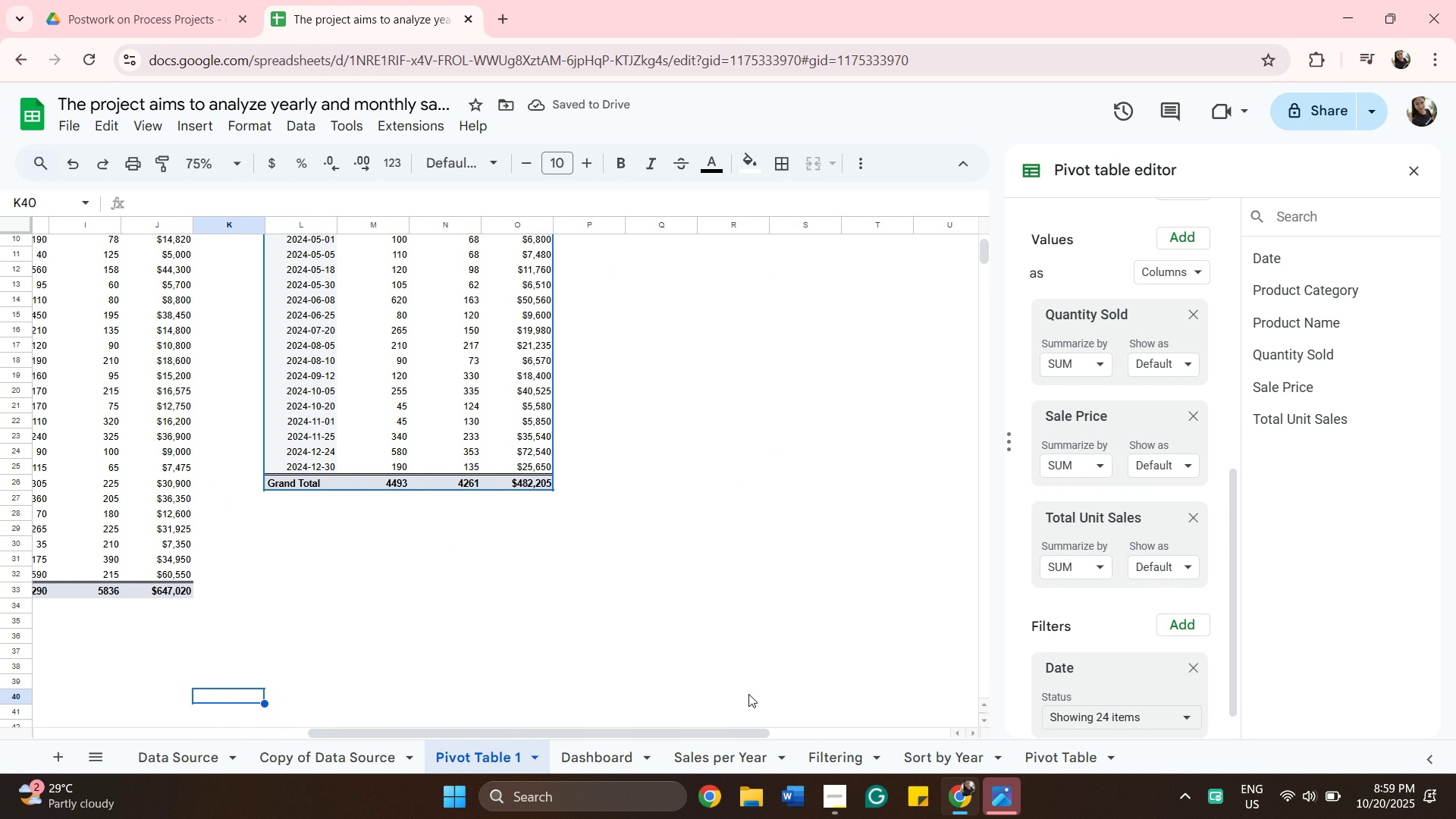 
hold_key(key=ArrowUp, duration=0.36)
 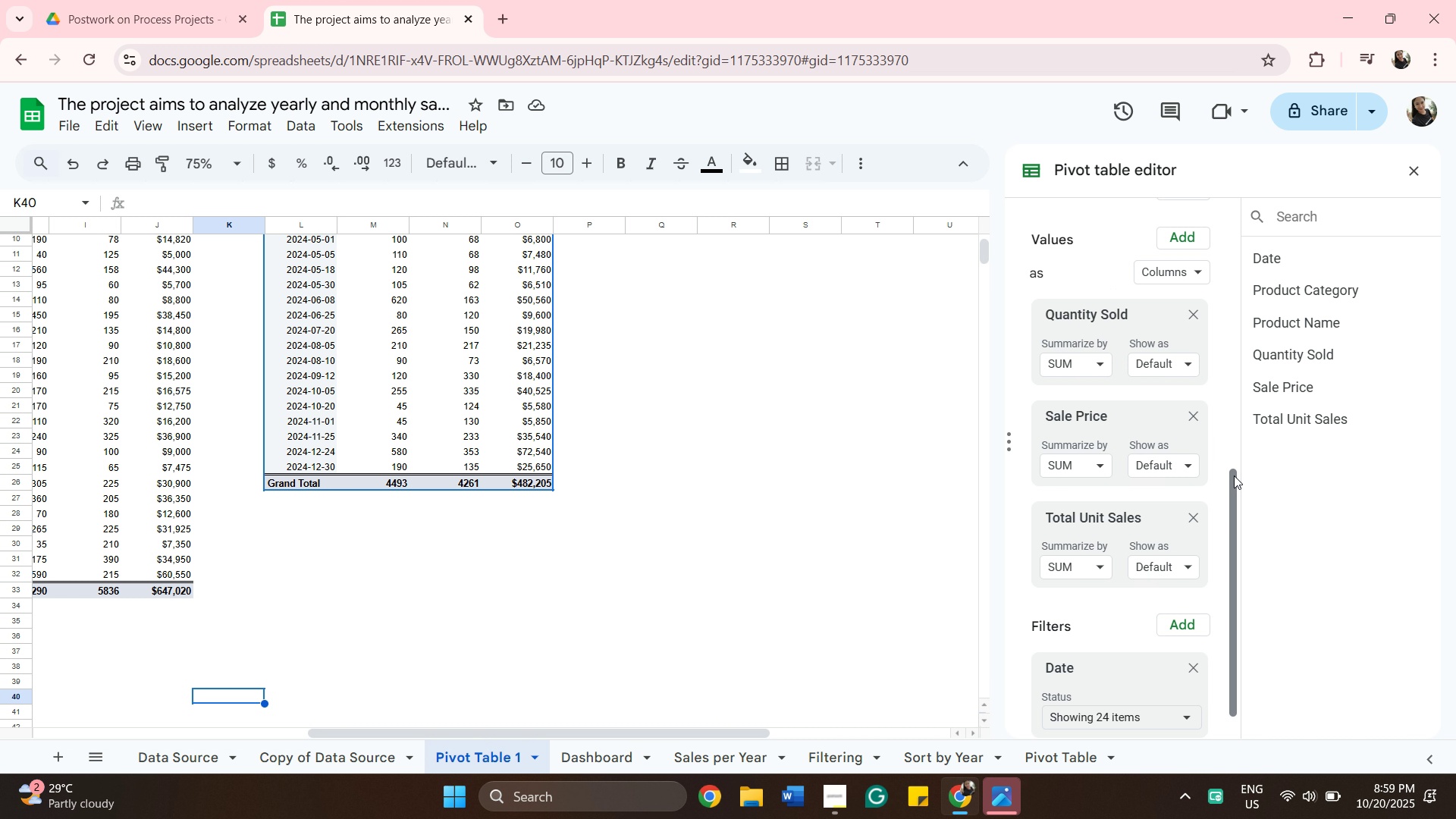 
left_click_drag(start_coordinate=[1234, 475], to_coordinate=[1210, 239])
 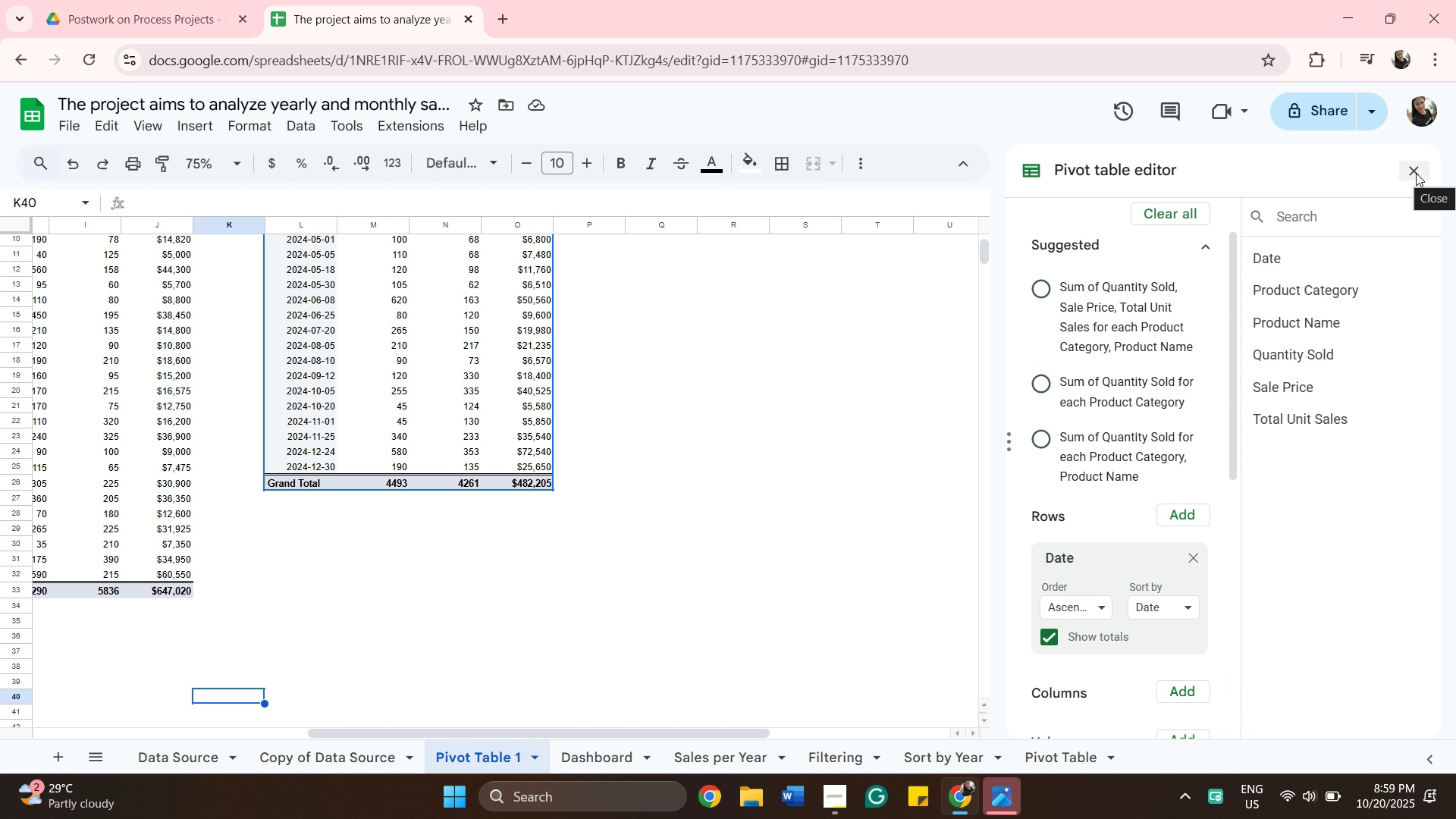 
left_click([1416, 173])
 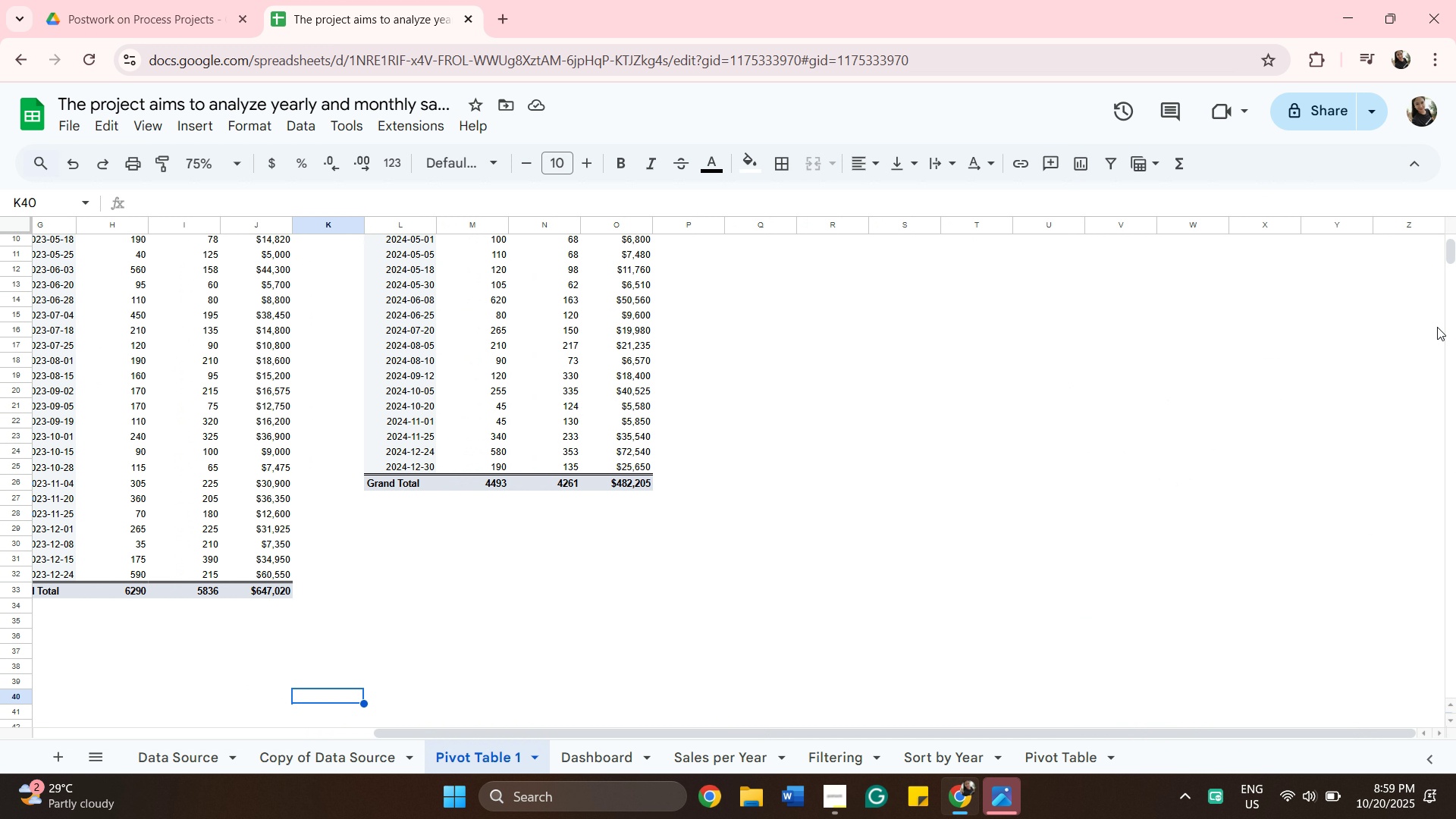 
left_click_drag(start_coordinate=[1447, 259], to_coordinate=[1446, 225])
 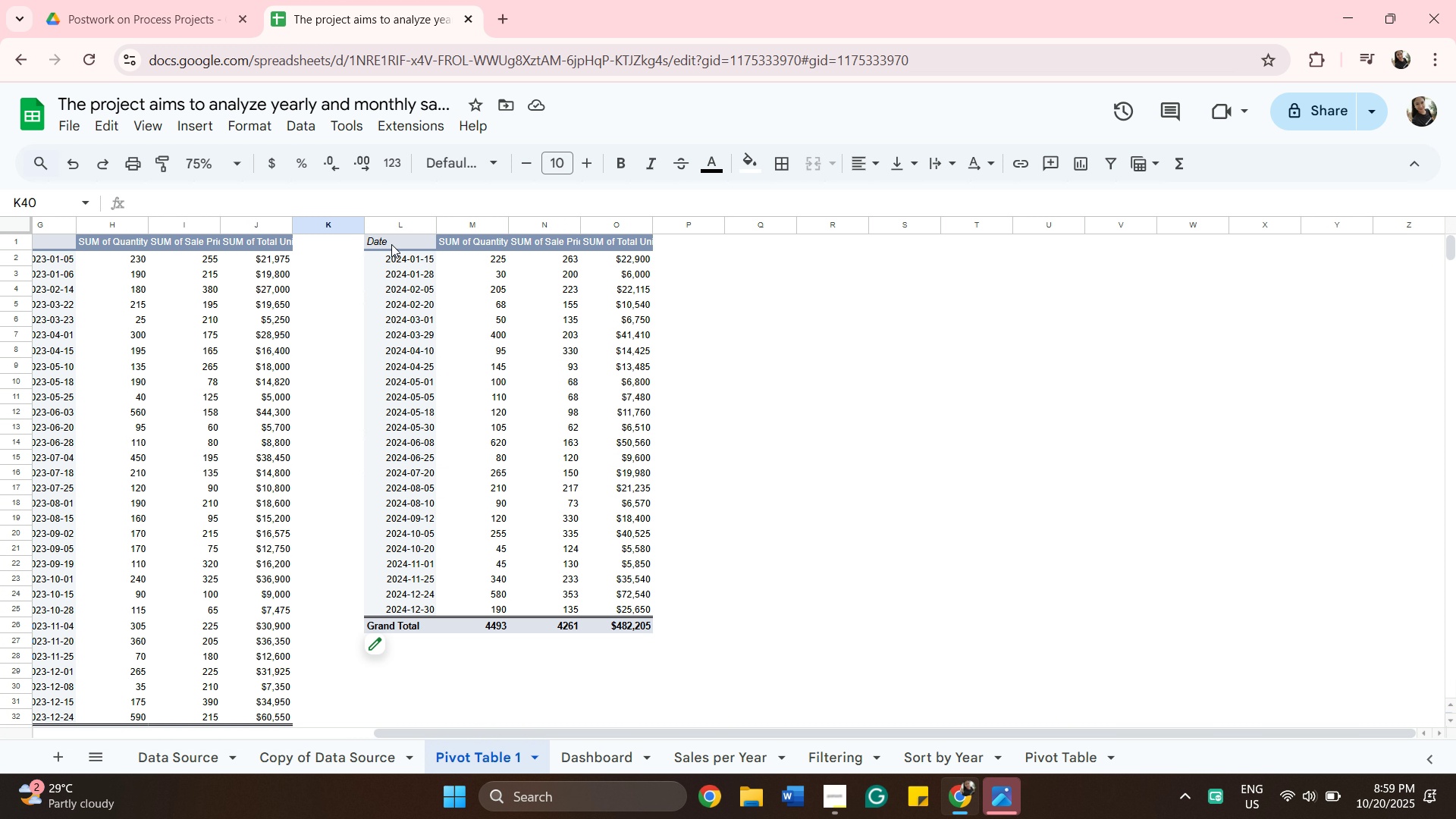 
left_click([391, 244])
 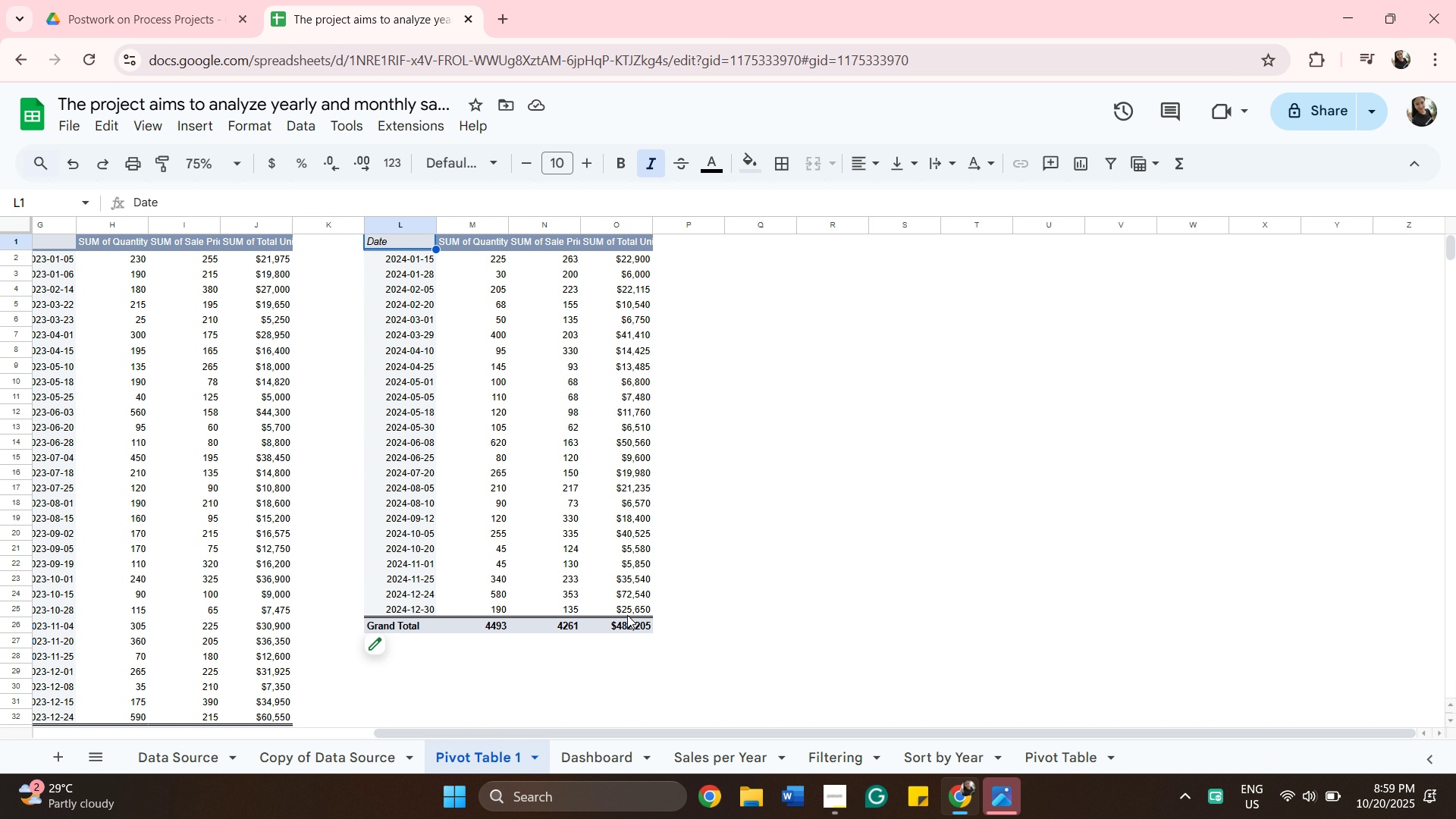 
hold_key(key=ShiftLeft, duration=0.36)
 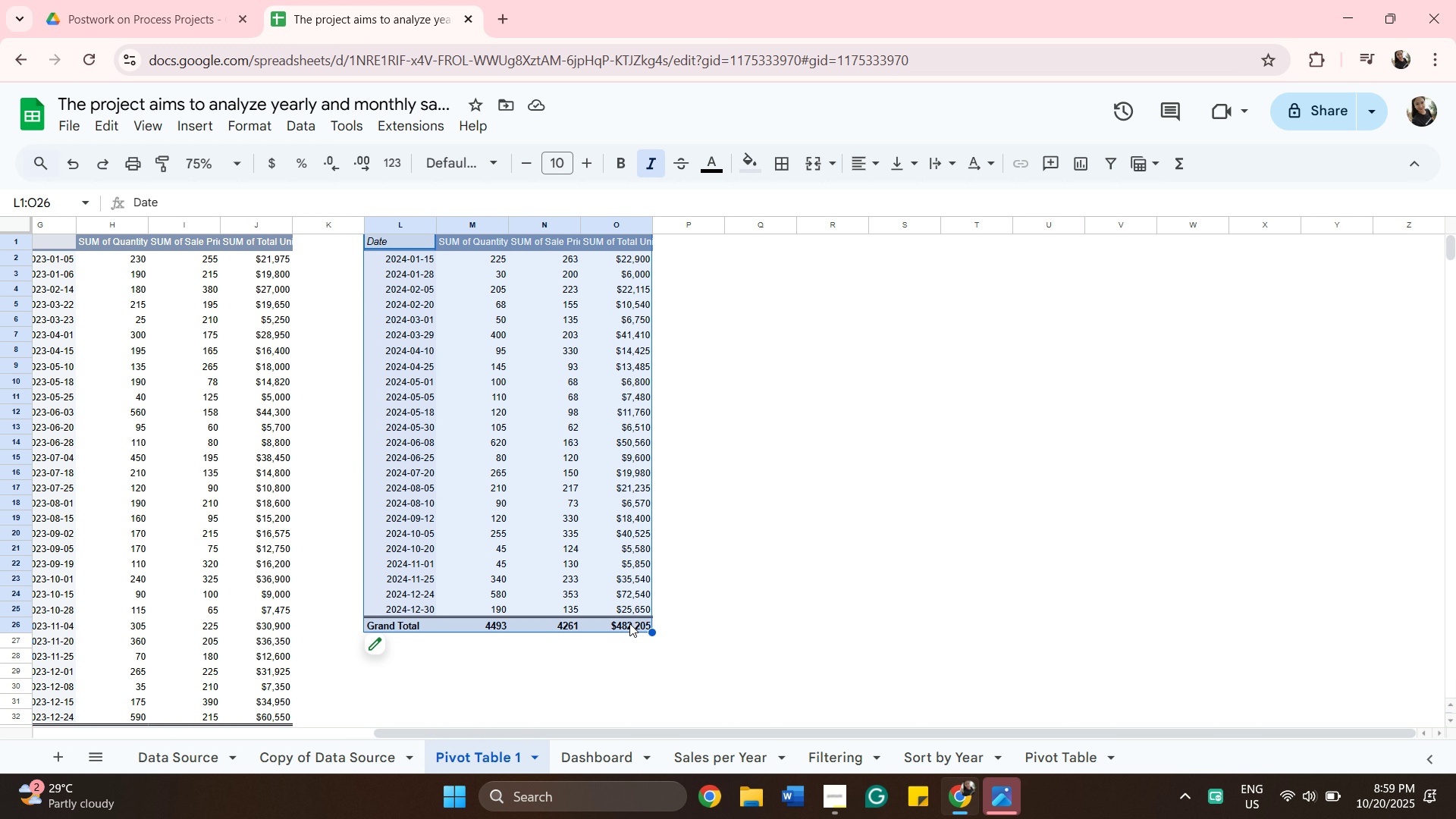 
left_click([629, 623])
 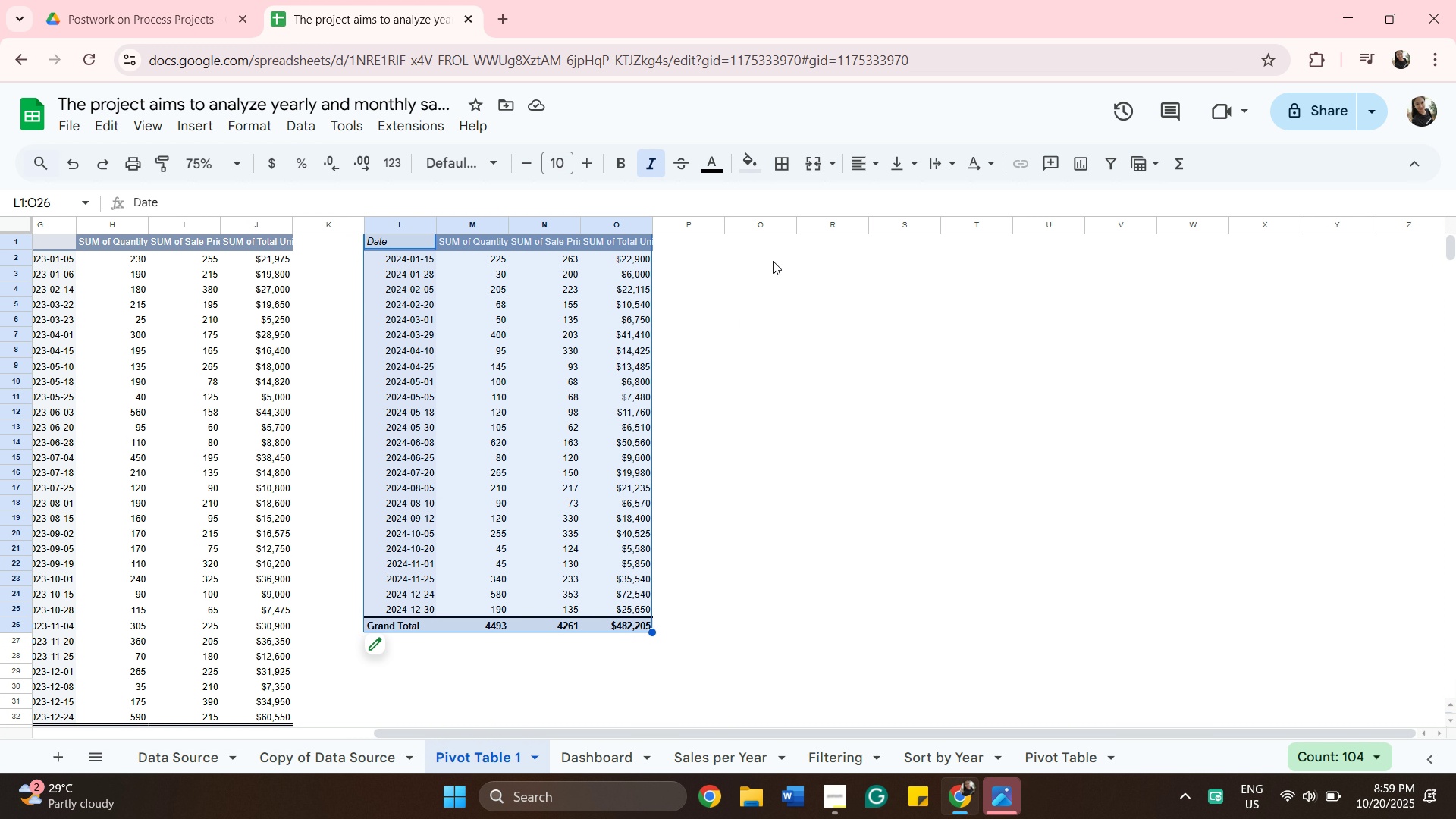 
left_click([767, 262])
 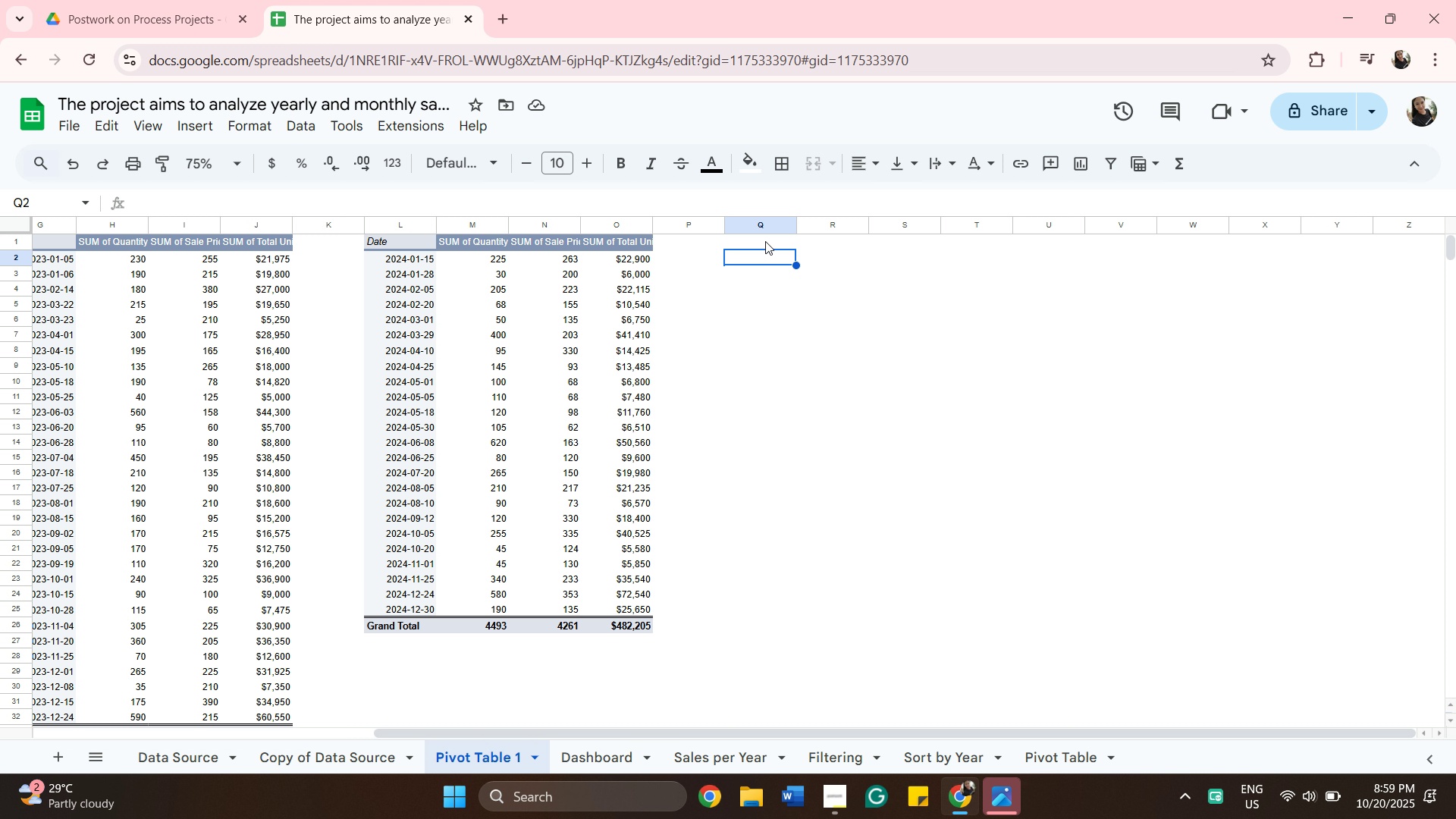 
left_click([765, 241])
 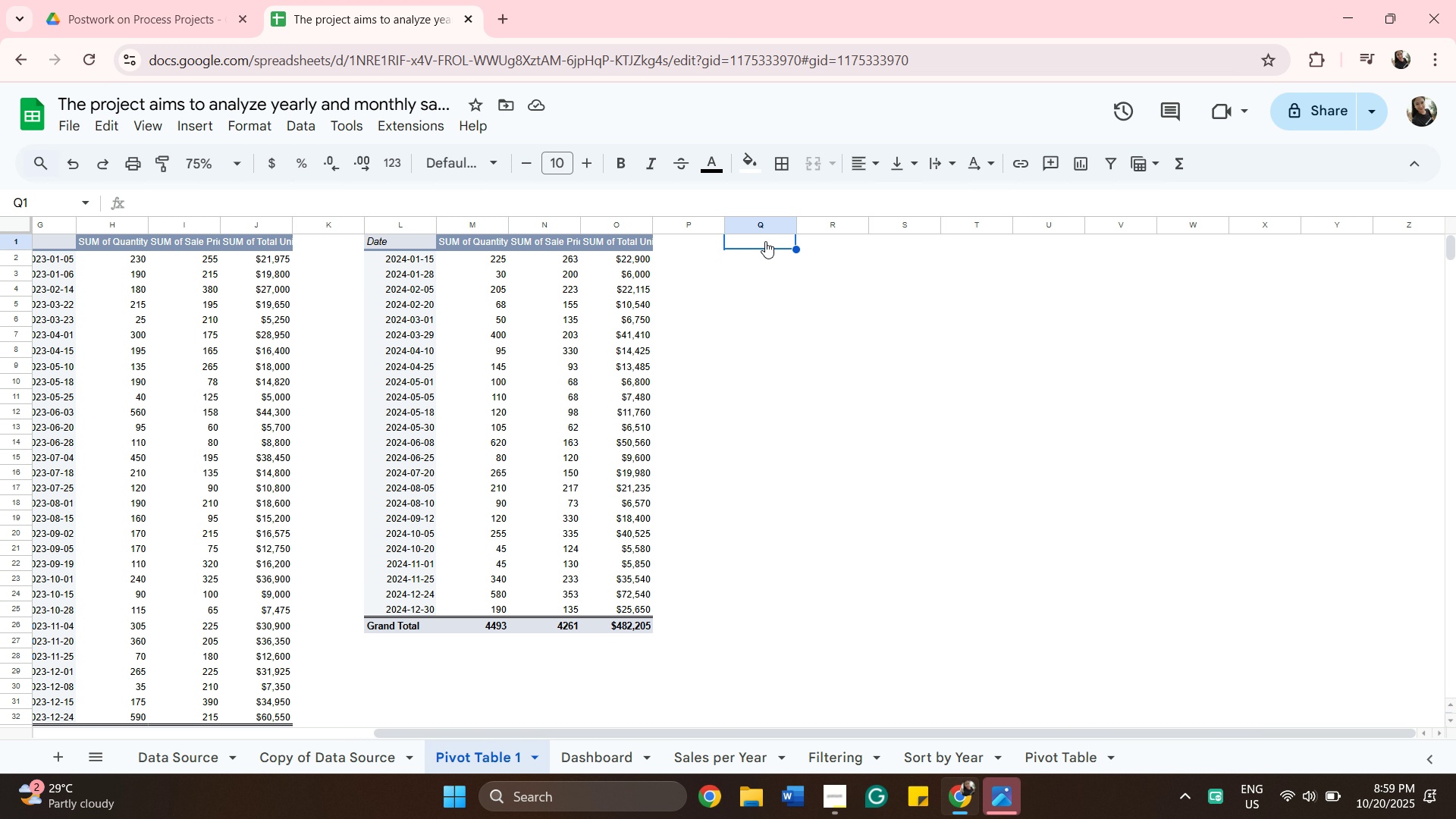 
right_click([765, 241])
 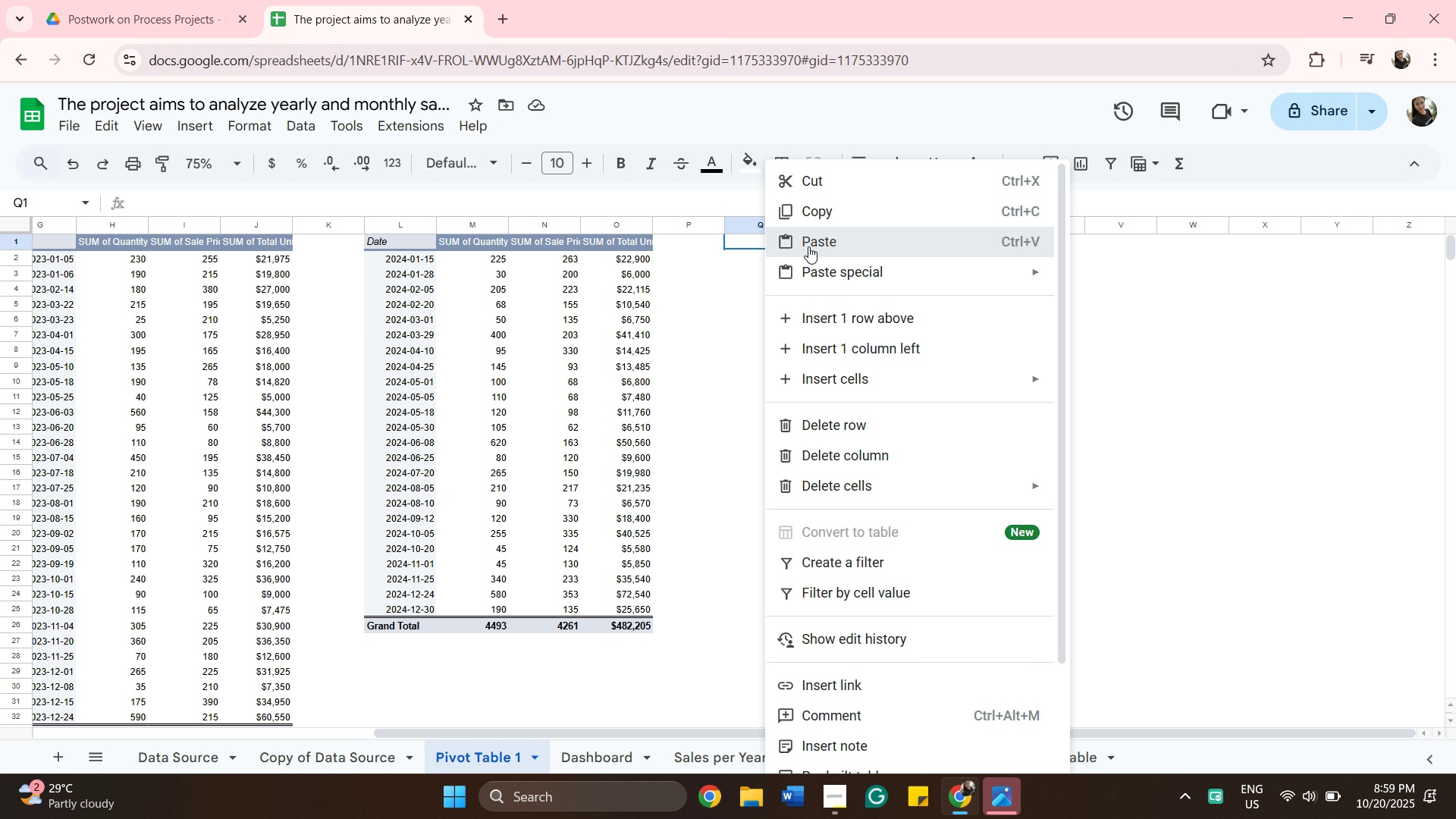 
left_click([808, 246])
 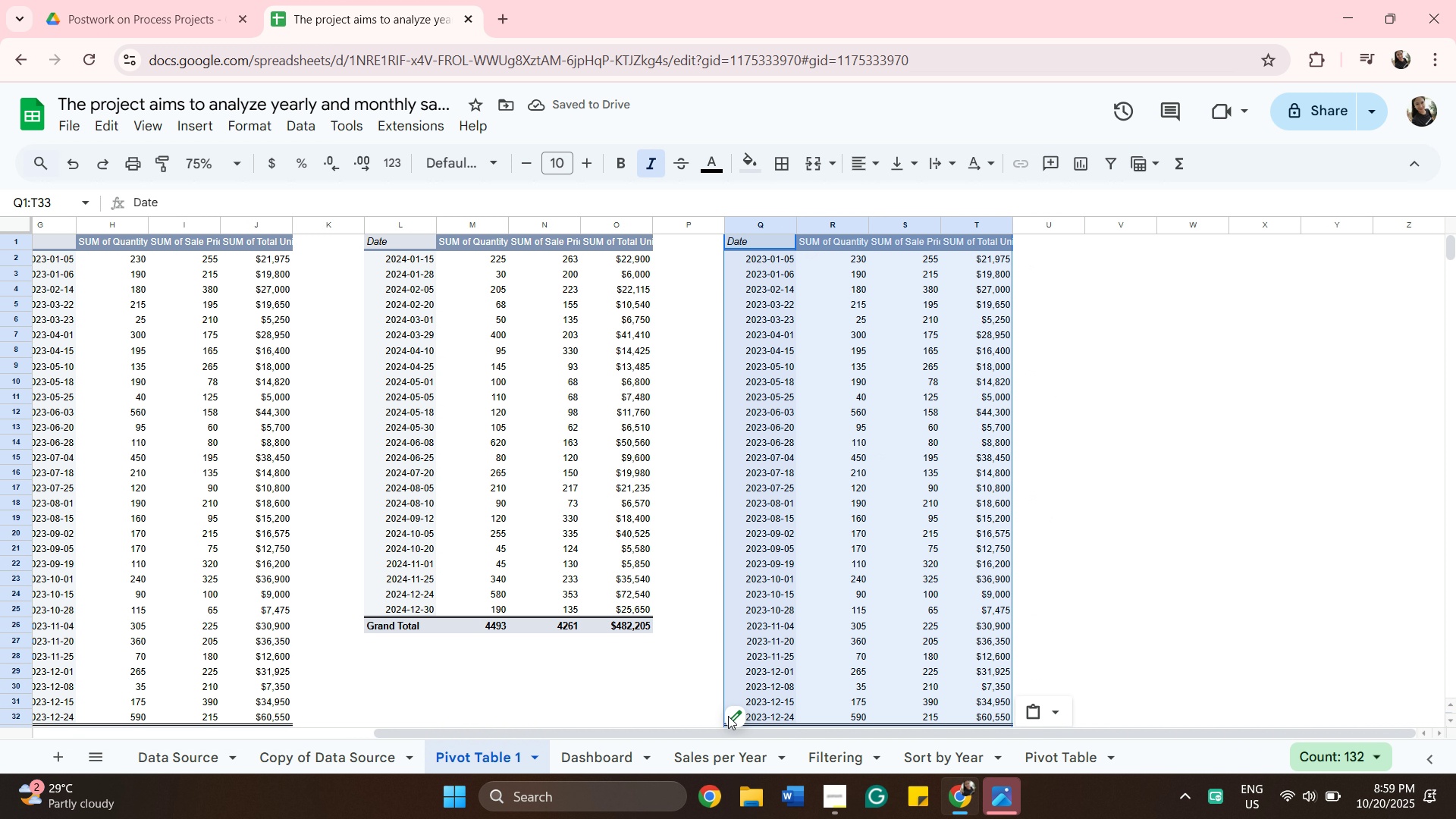 
left_click([734, 719])
 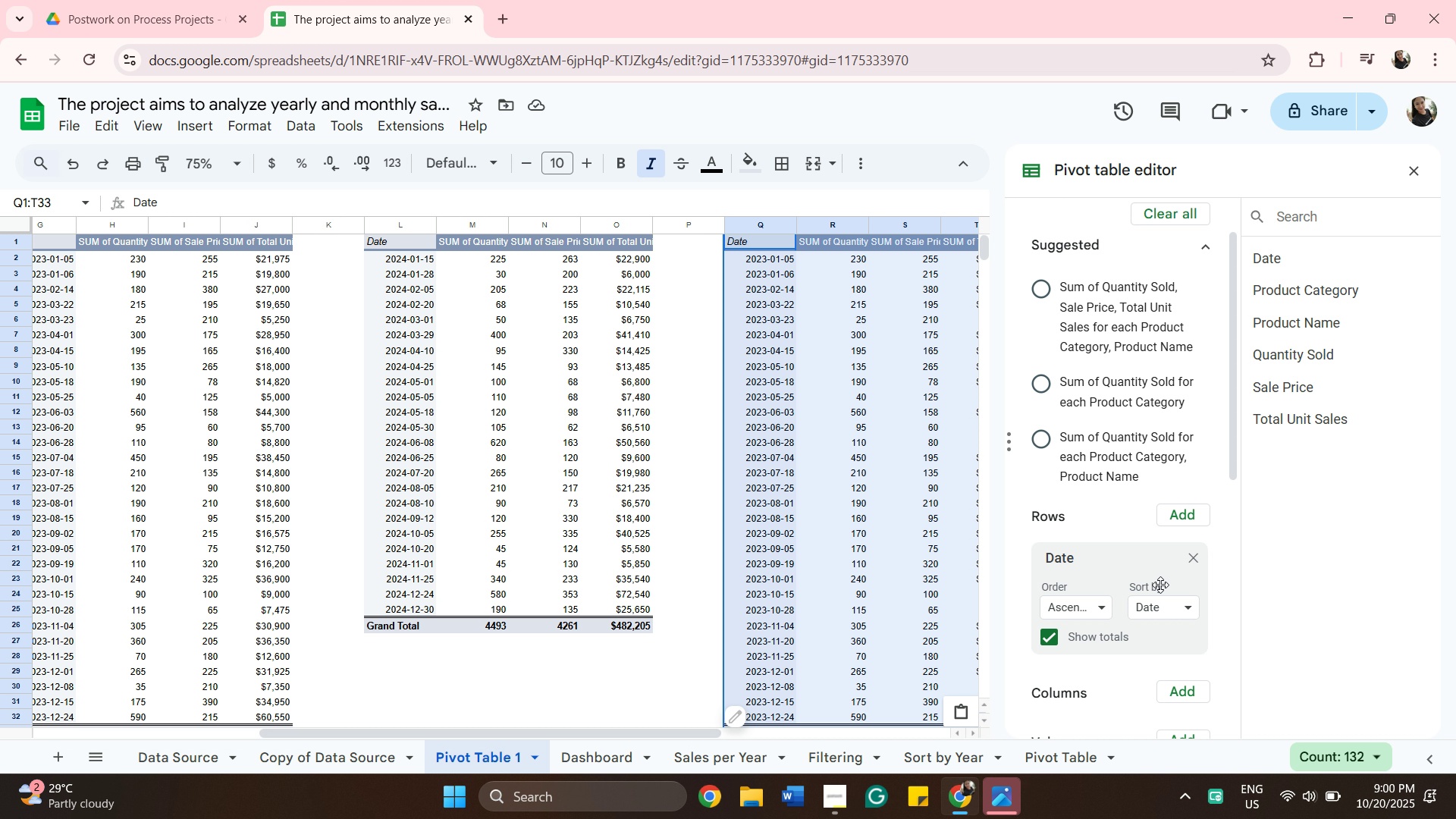 
wait(19.27)
 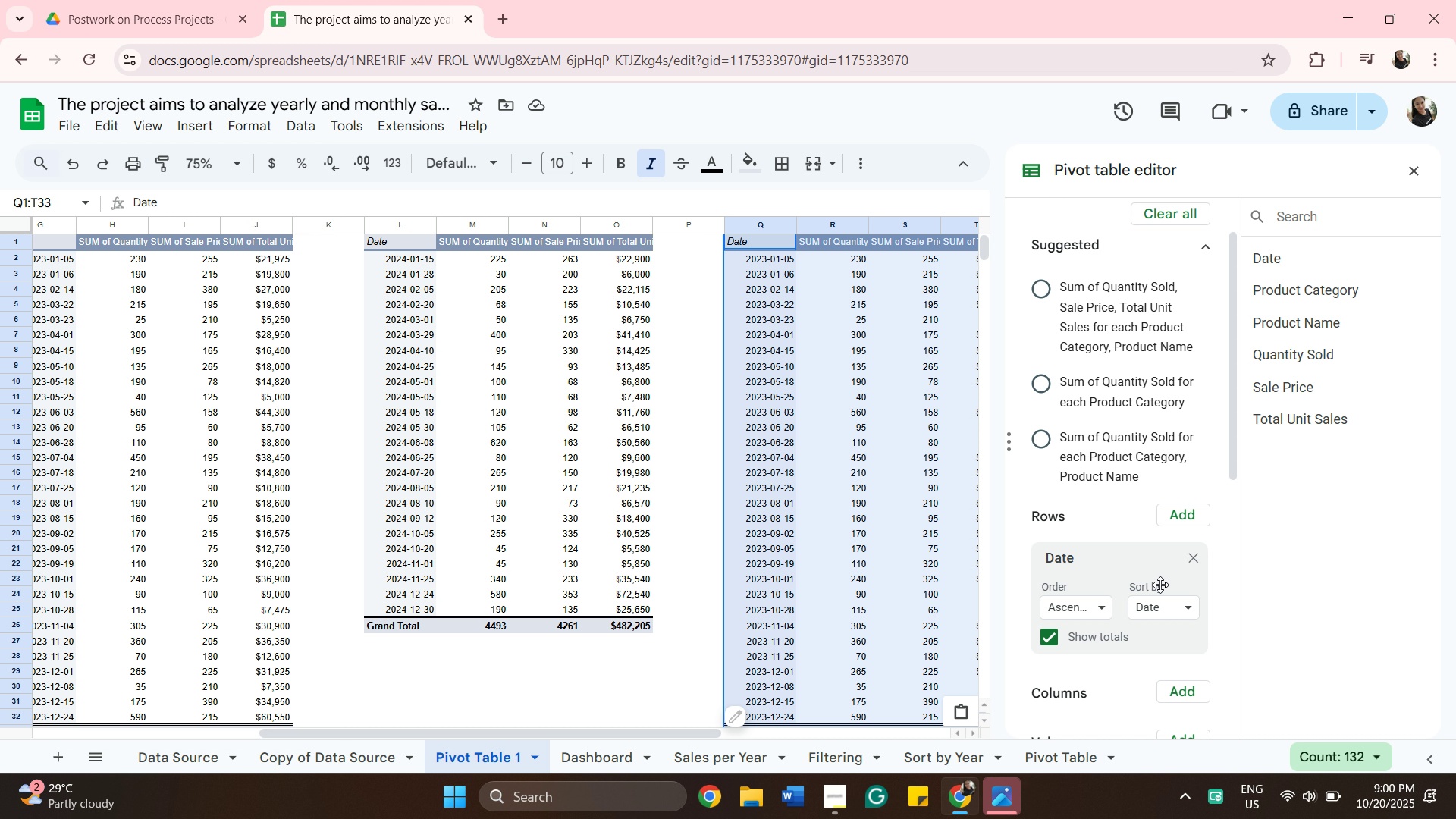 
mouse_move([1231, 458])
 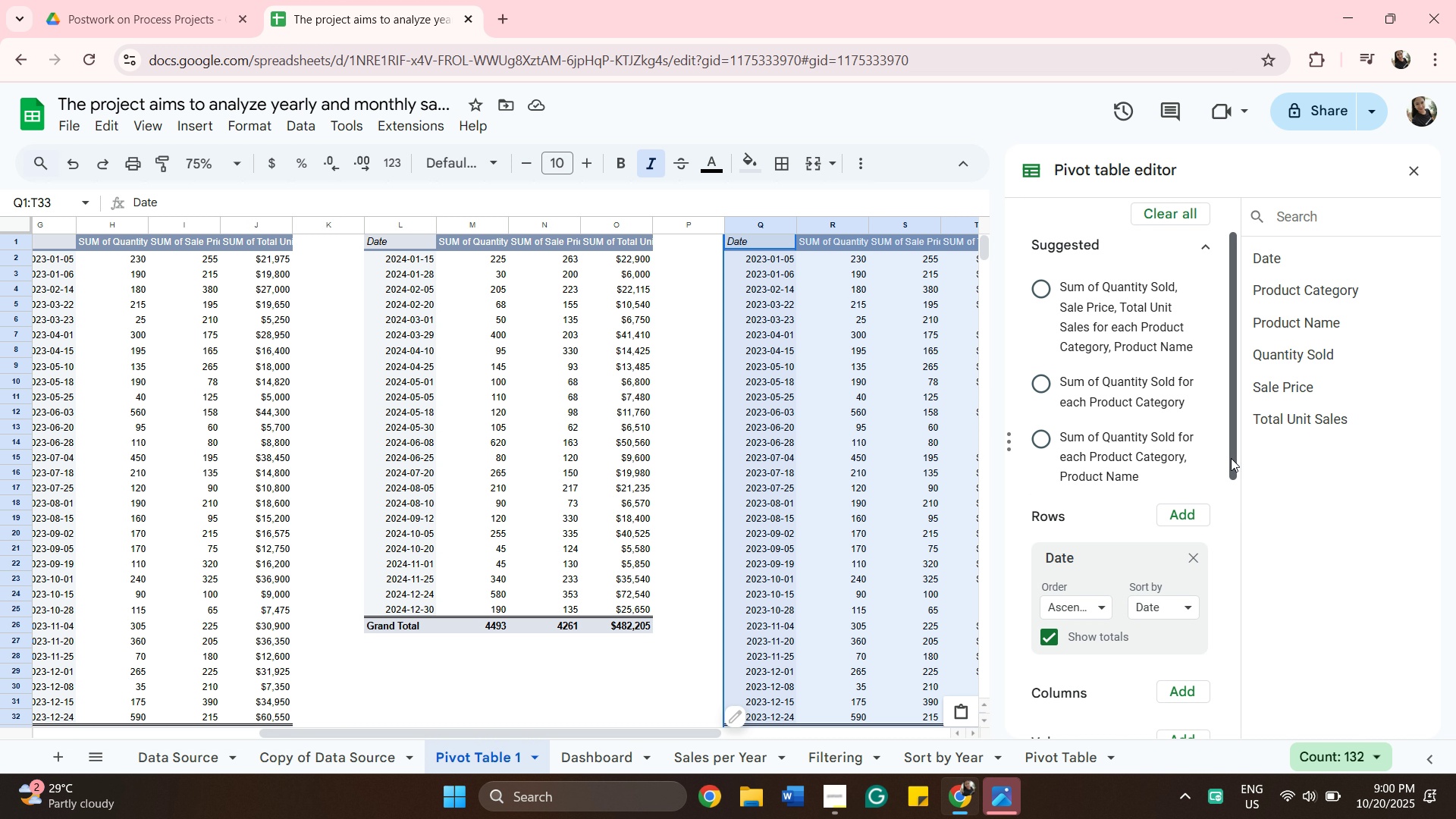 
left_click_drag(start_coordinate=[1231, 458], to_coordinate=[1238, 762])
 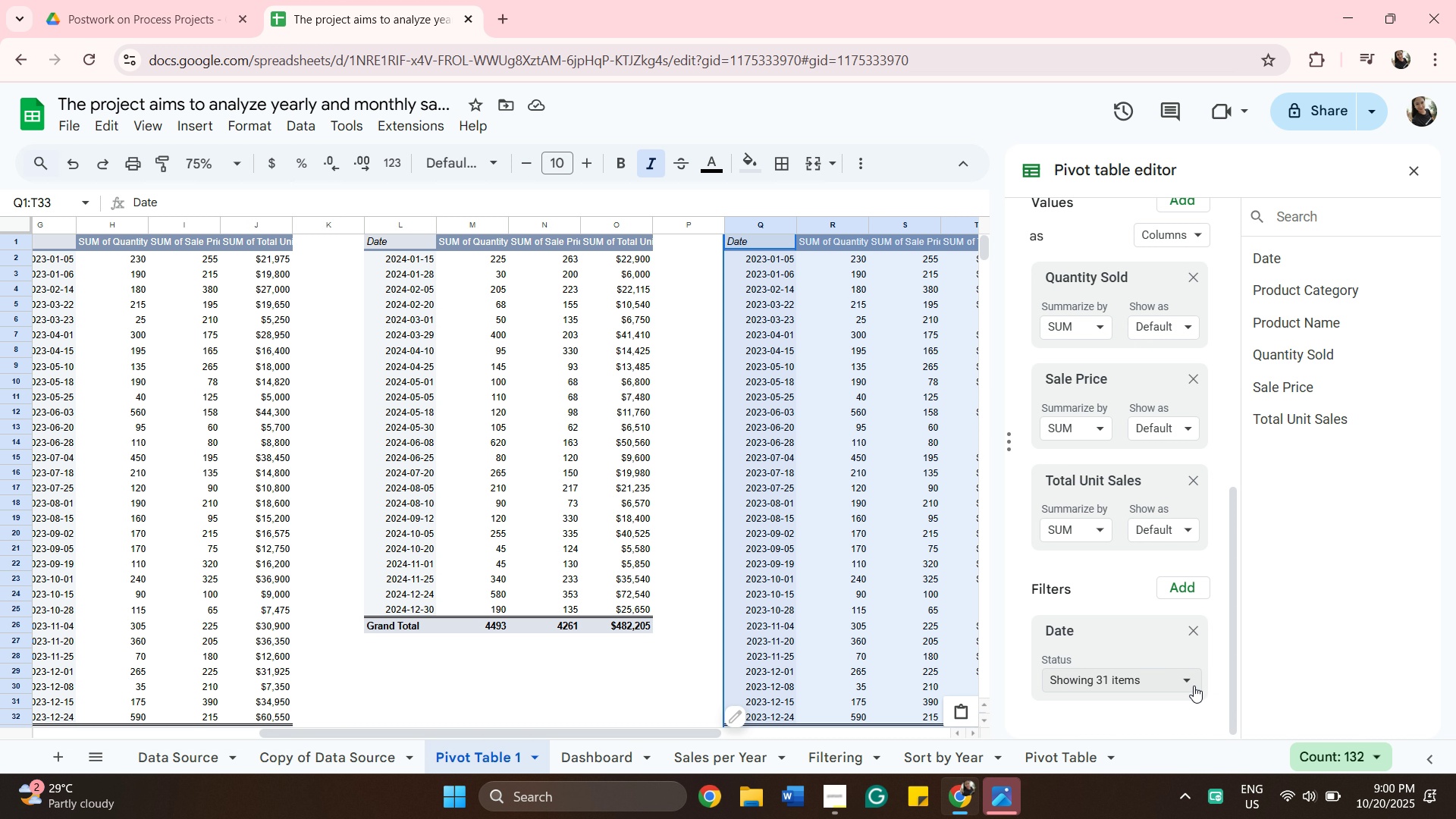 
left_click([1194, 684])
 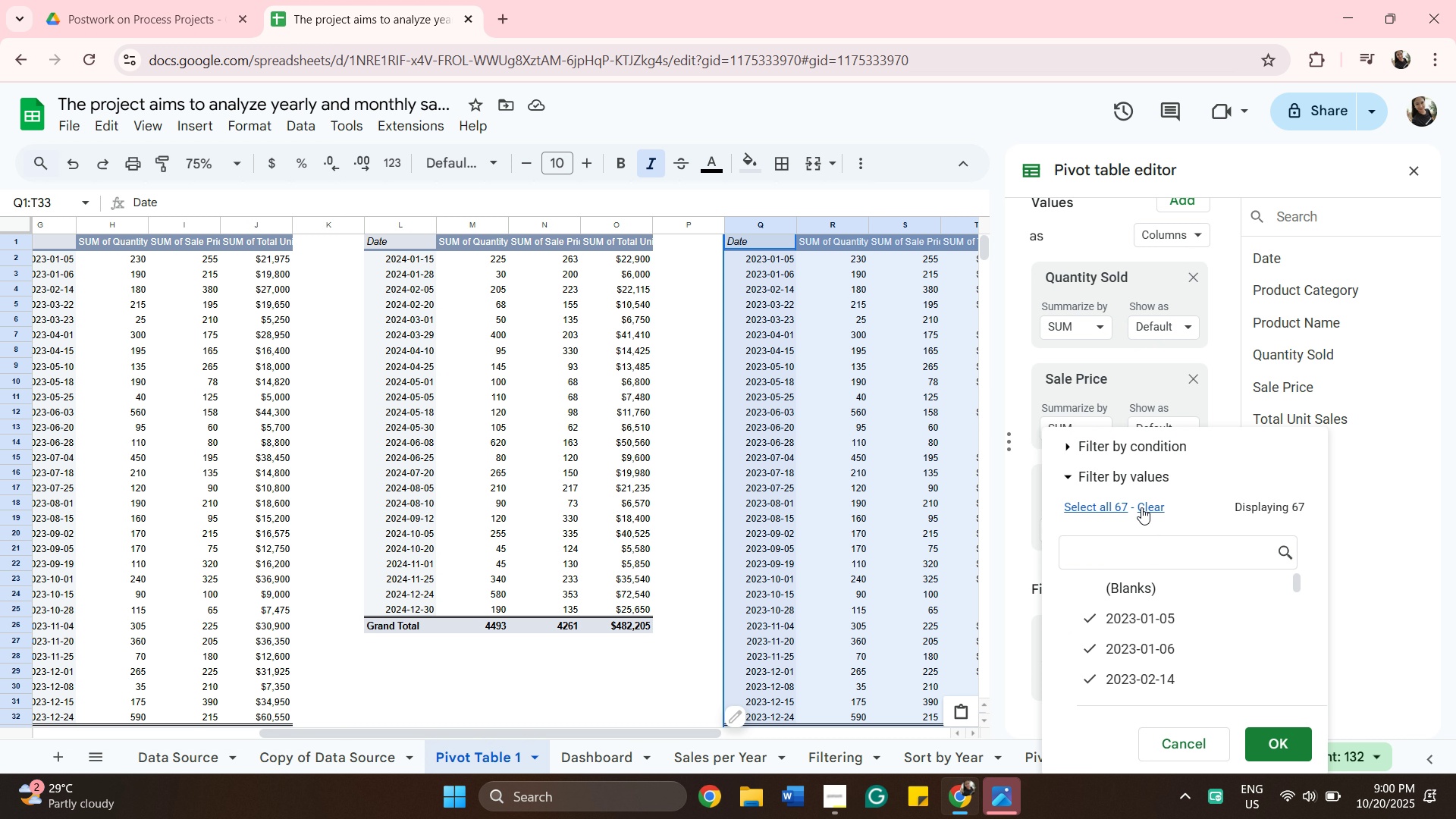 
left_click([1140, 511])
 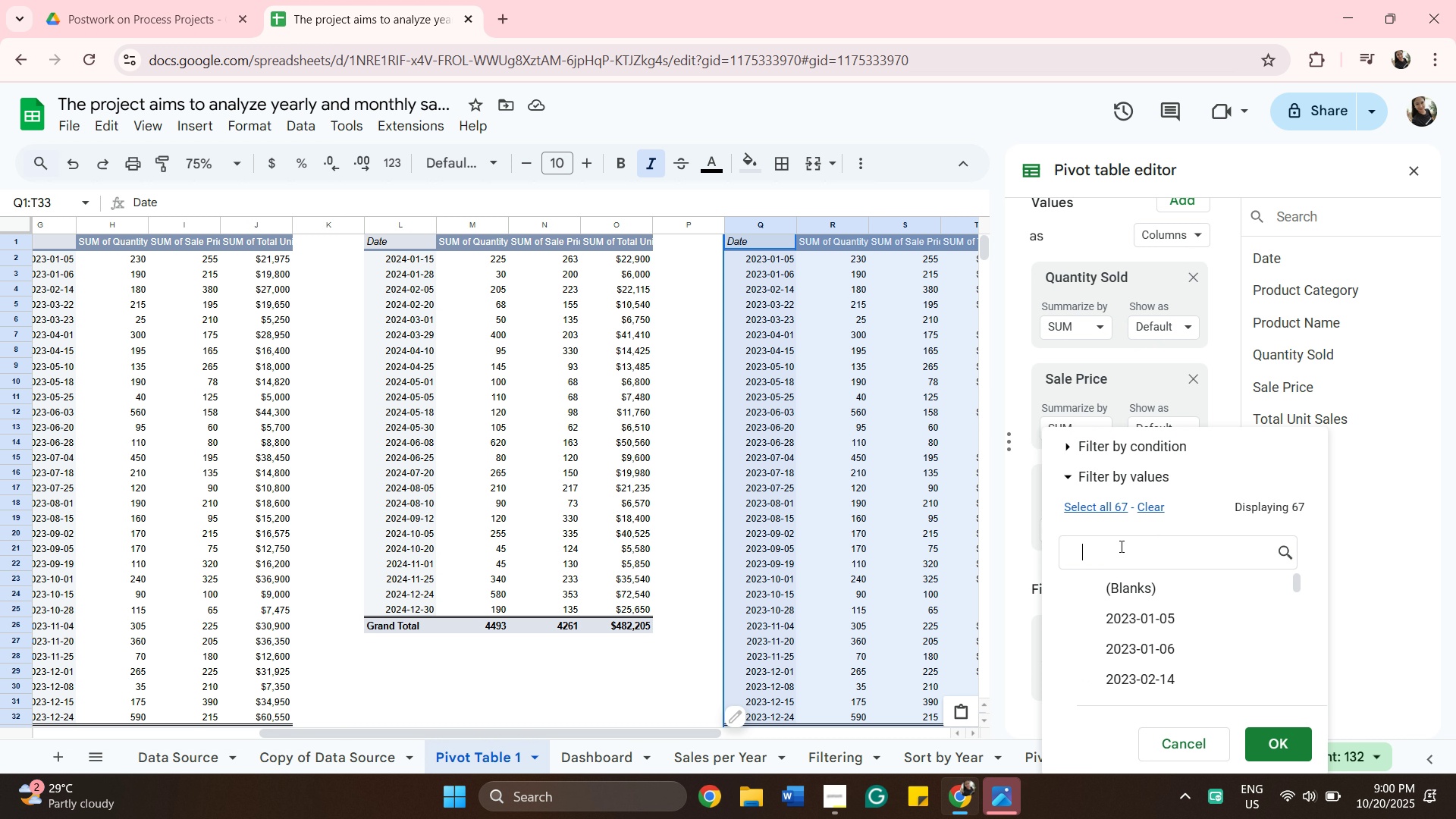 
left_click([1120, 546])
 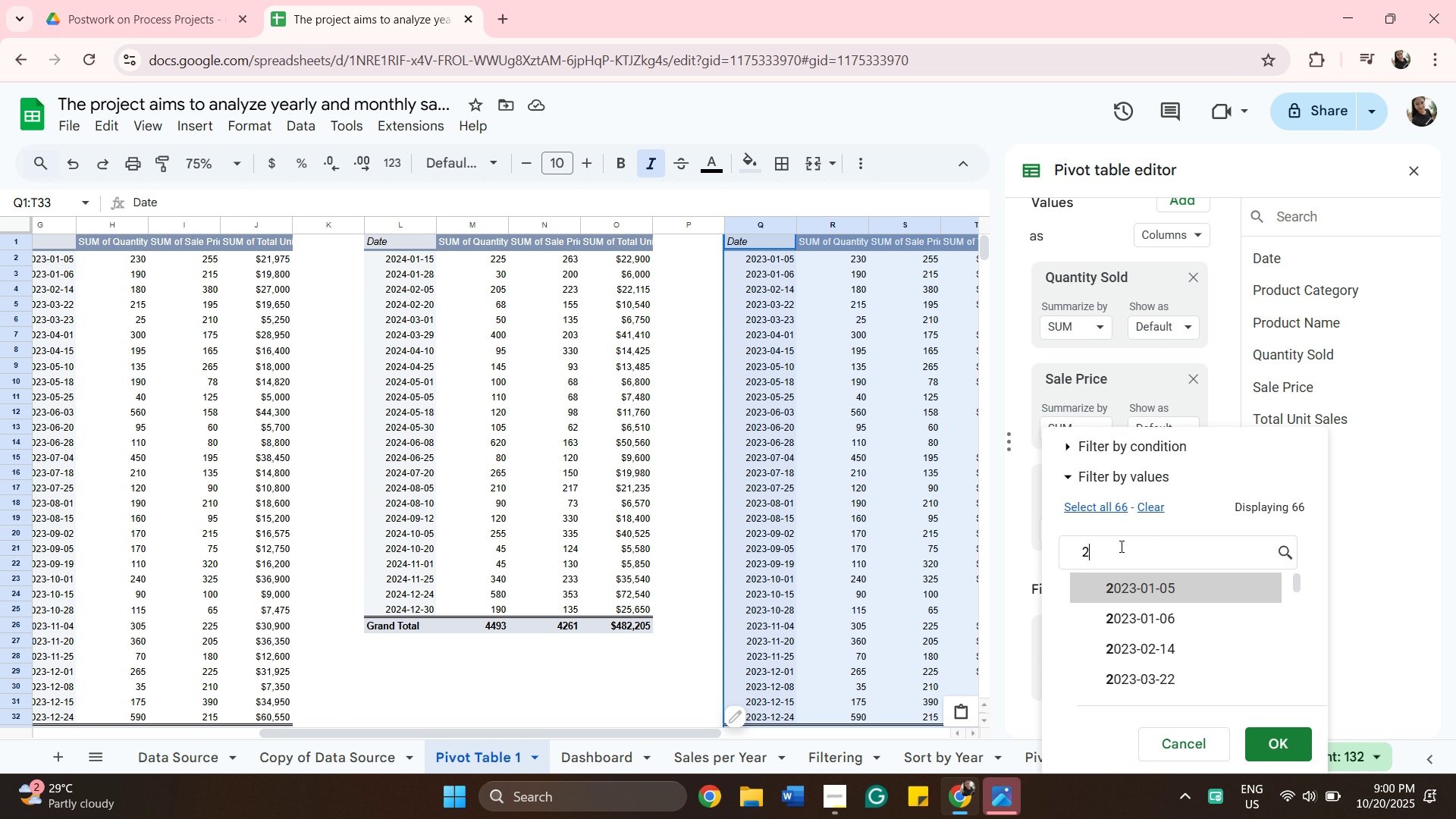 
type(2025)
 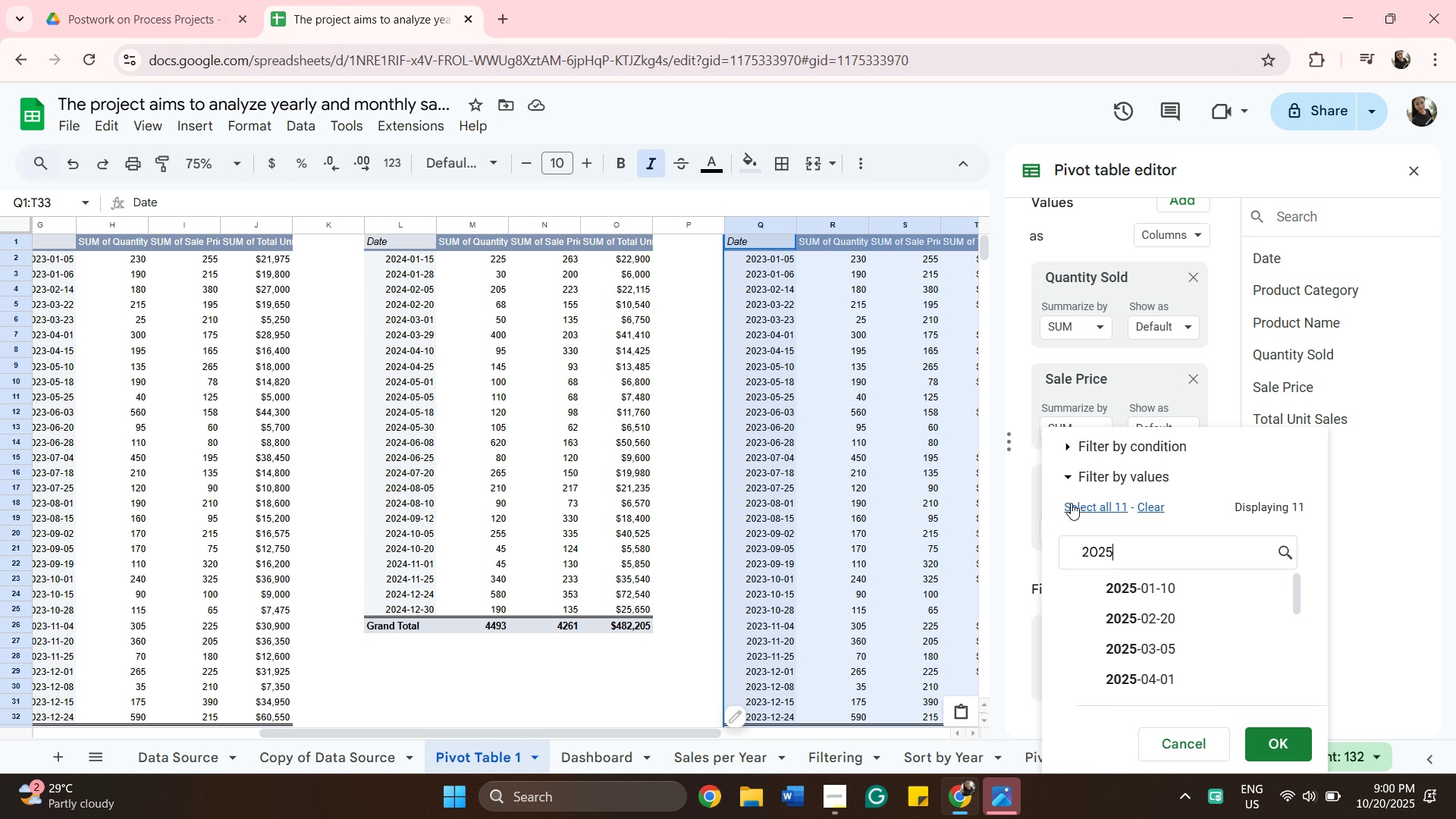 
left_click([1072, 505])
 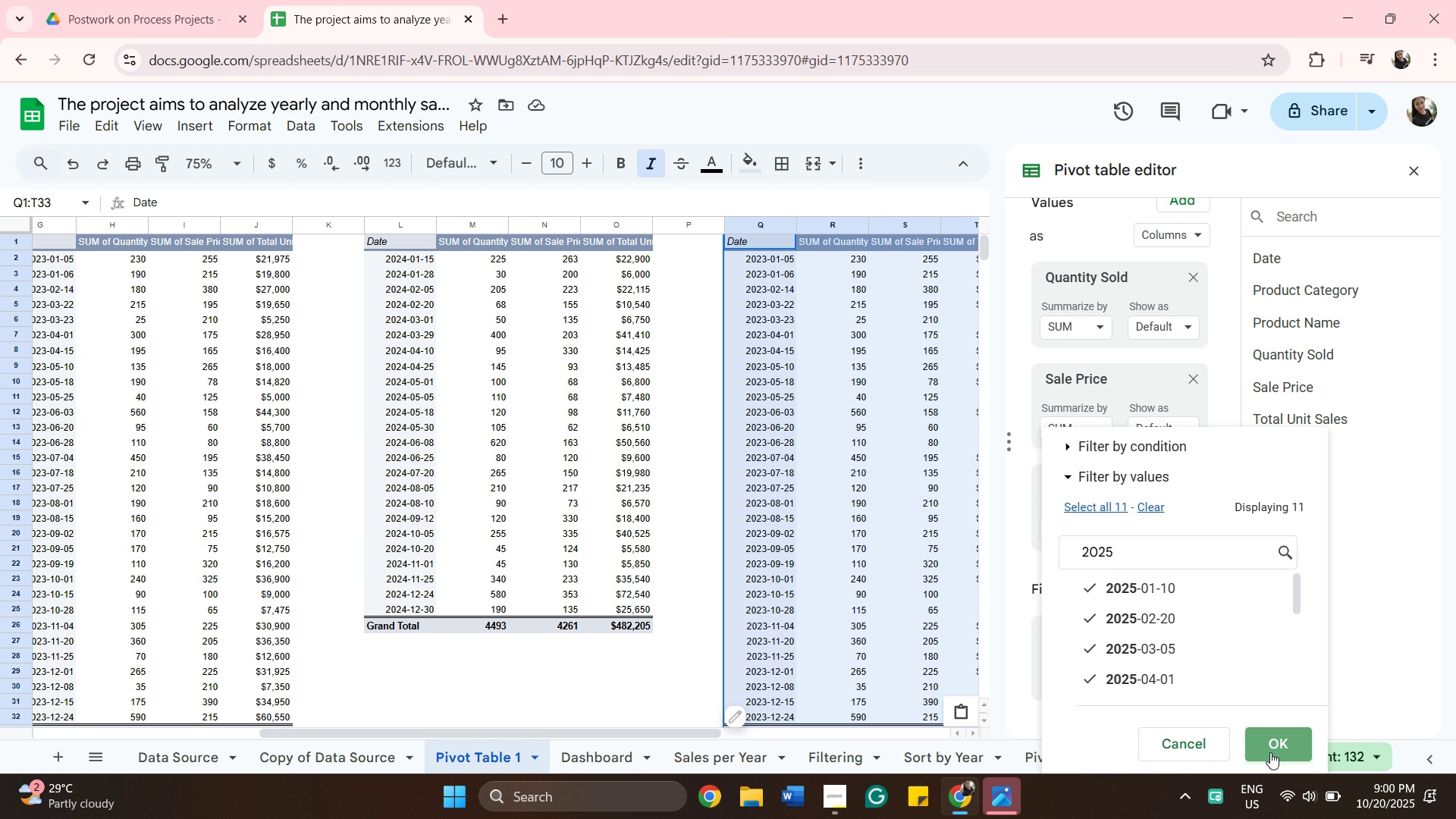 
left_click([1270, 752])
 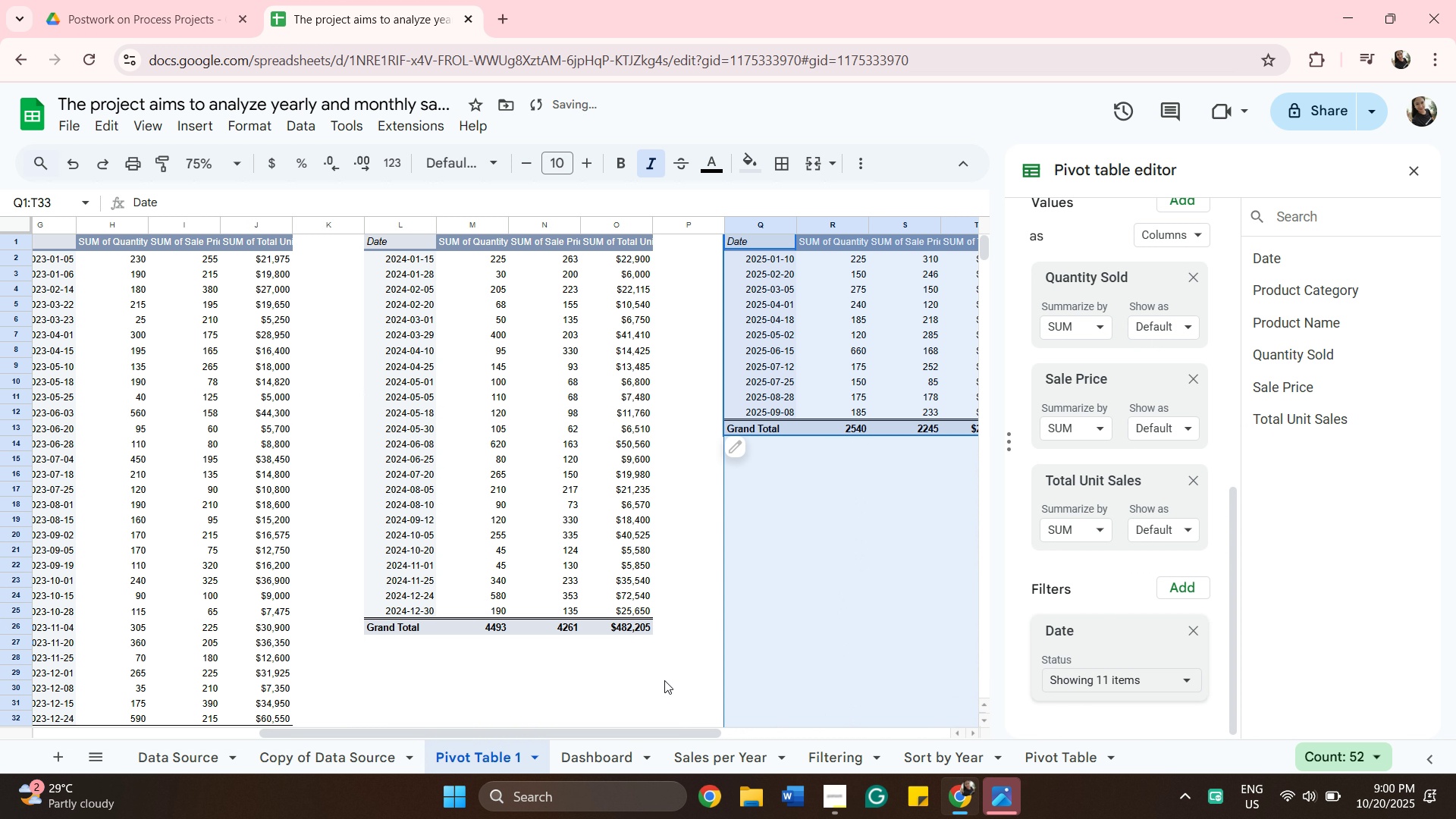 
left_click([661, 679])
 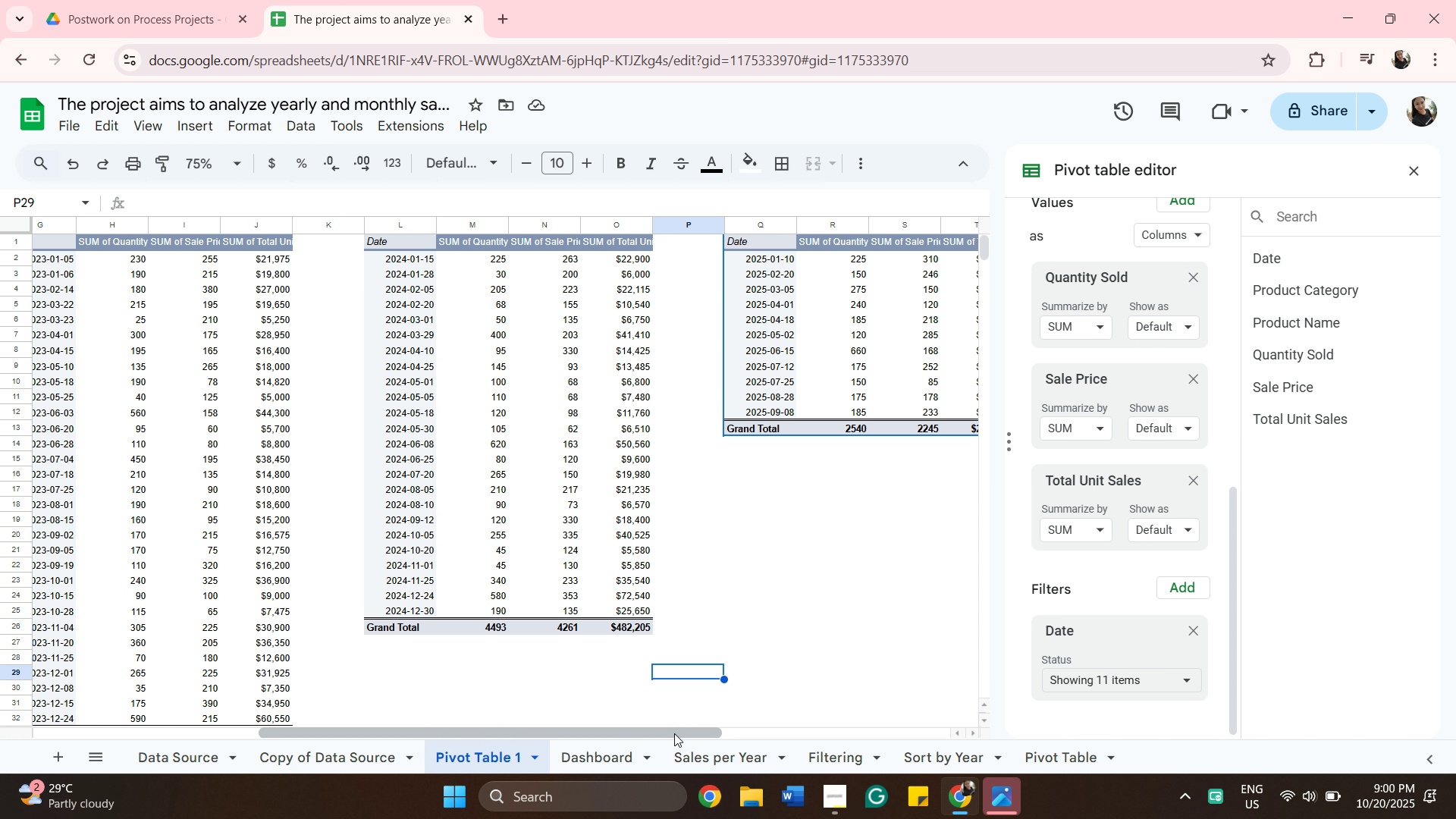 
wait(5.27)
 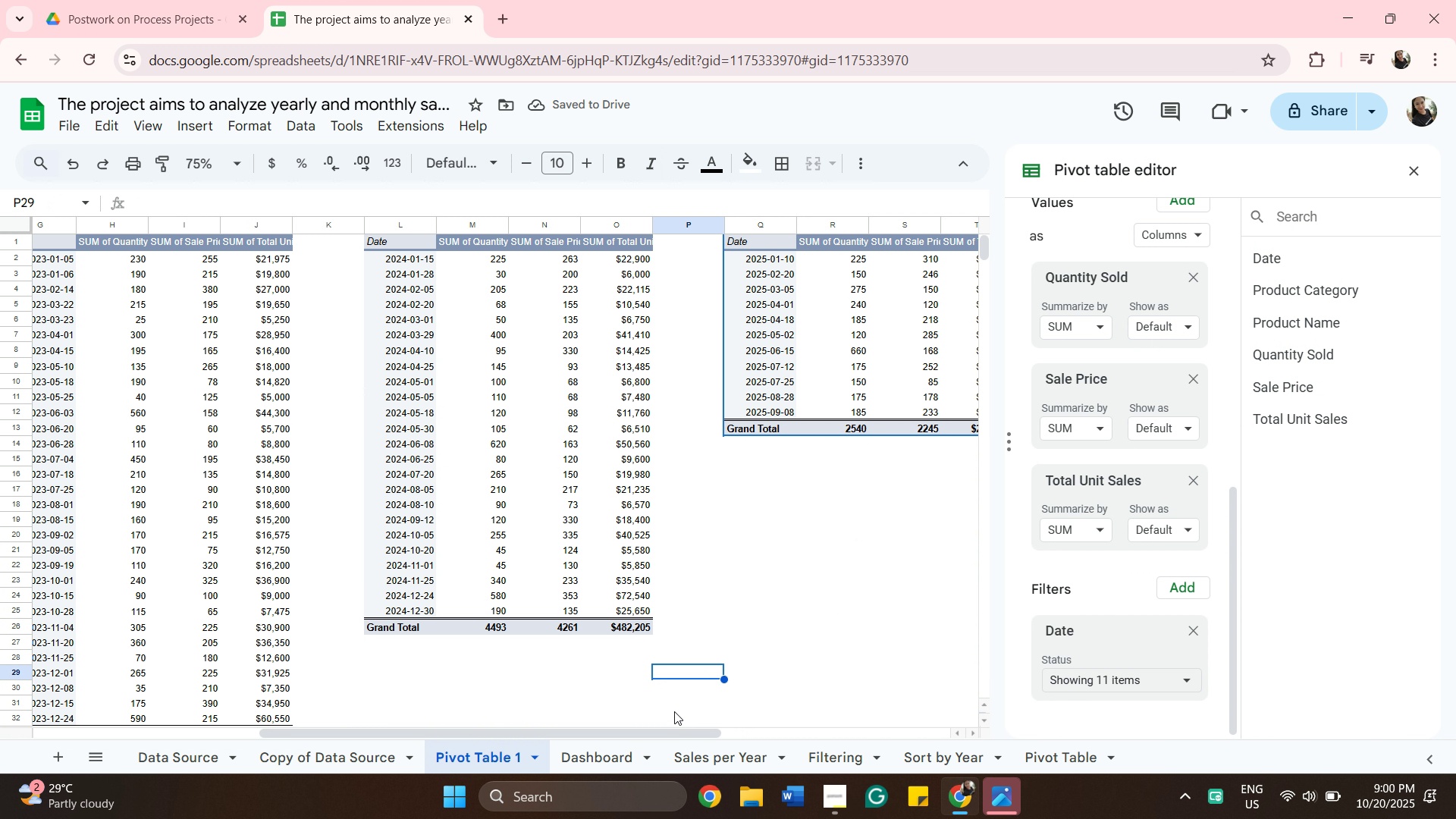 
left_click_drag(start_coordinate=[671, 733], to_coordinate=[491, 716])
 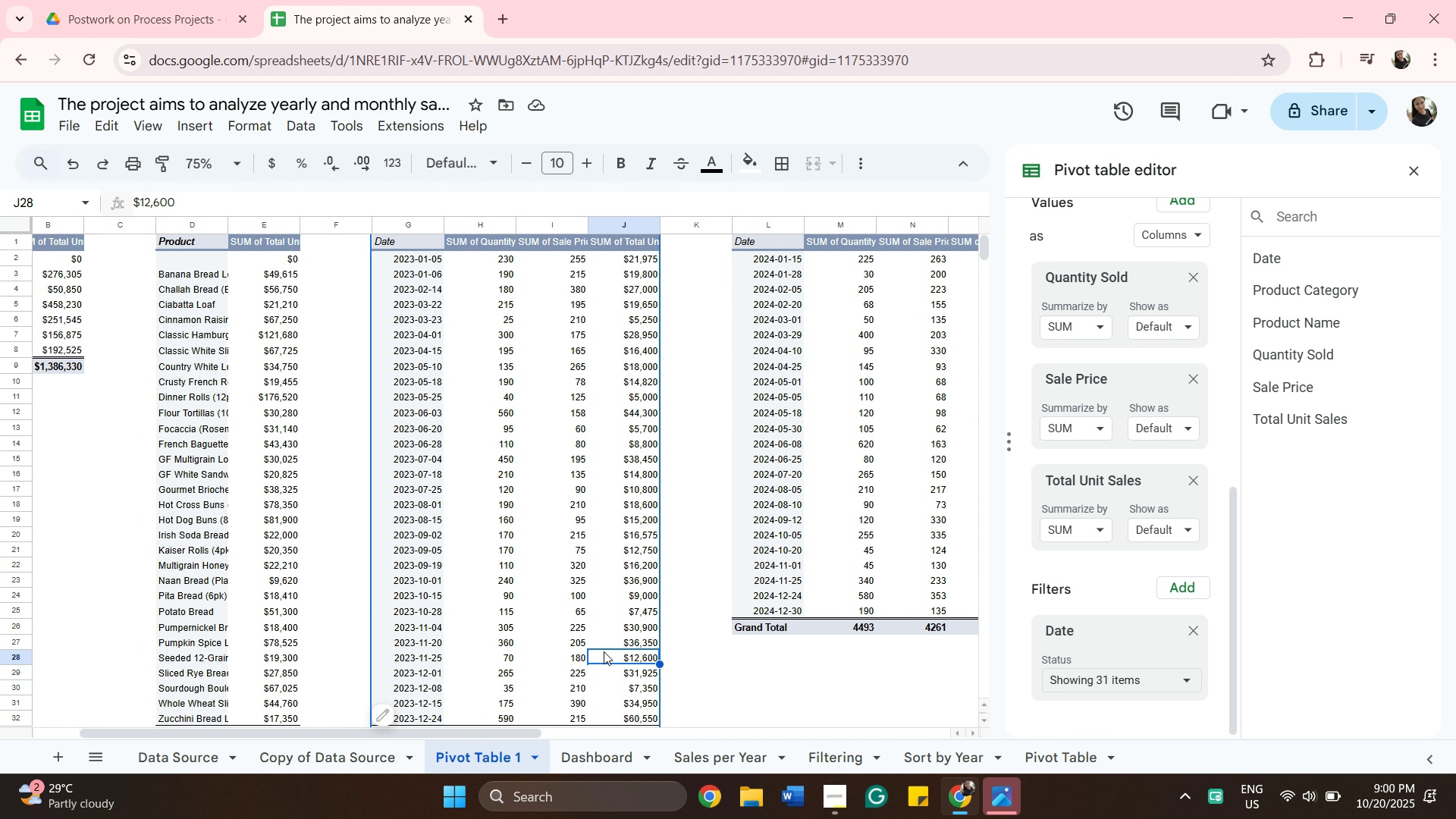 
left_click([604, 651])
 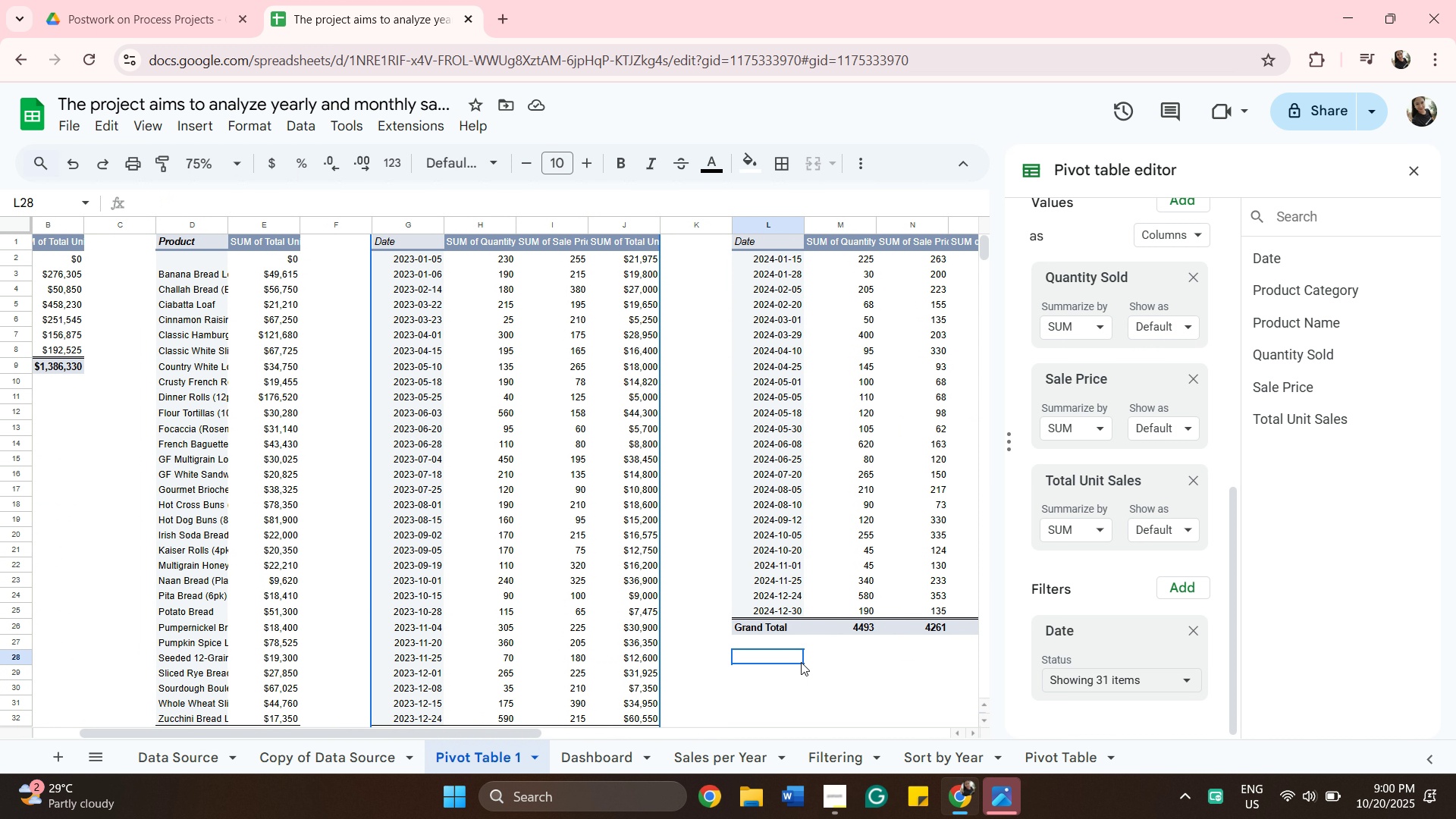 
left_click([801, 662])
 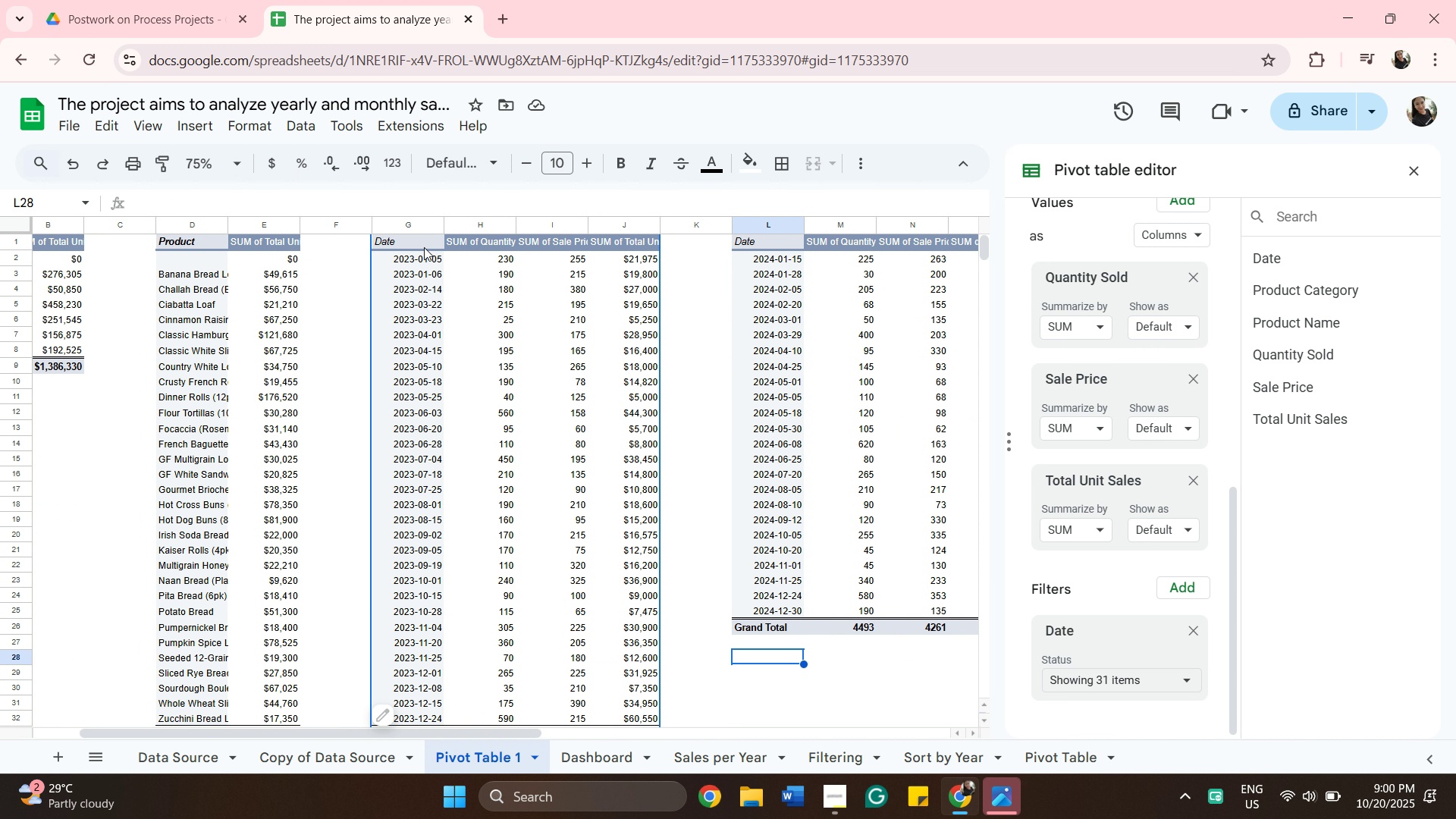 
left_click([423, 244])
 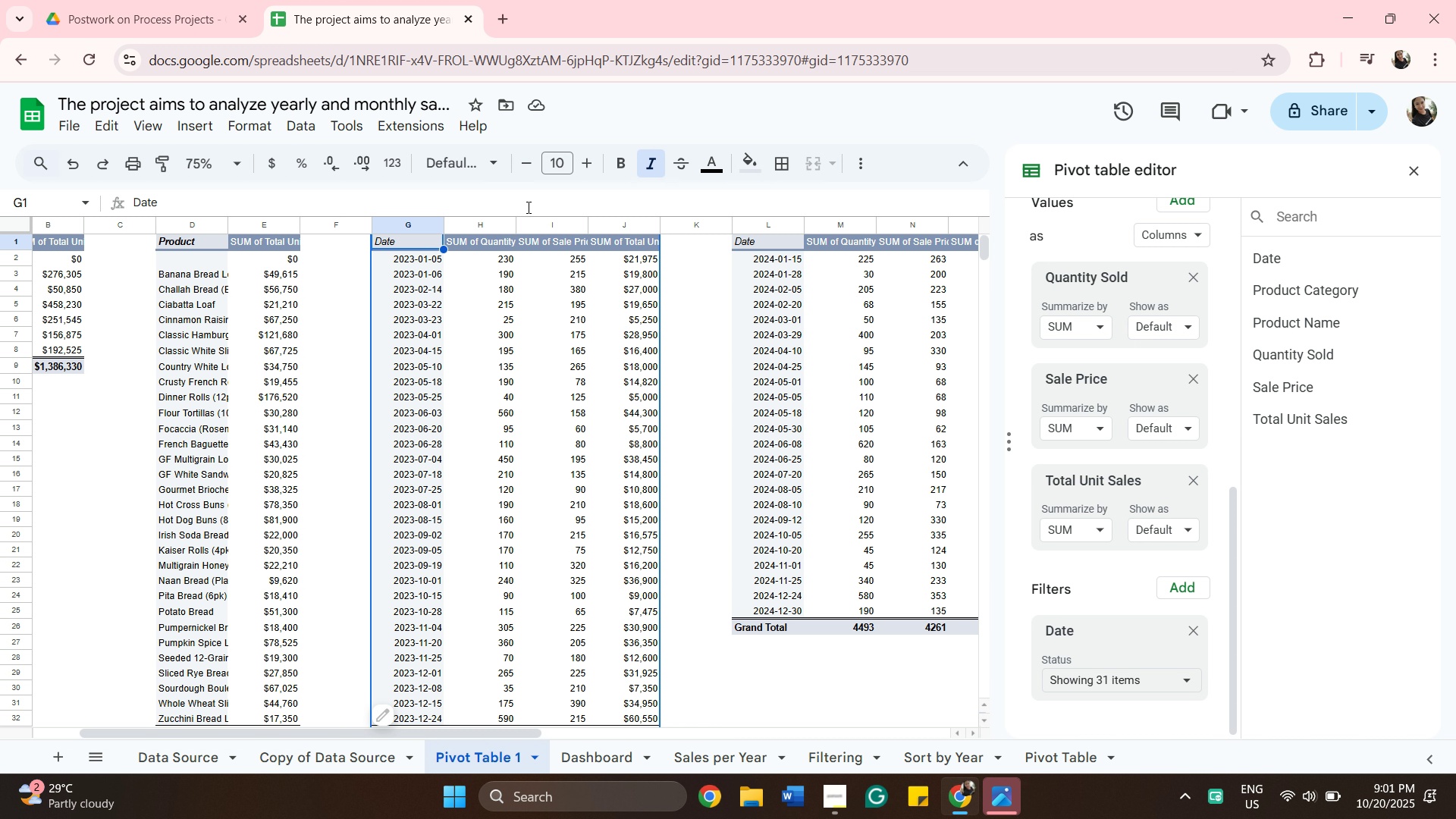 
wait(10.22)
 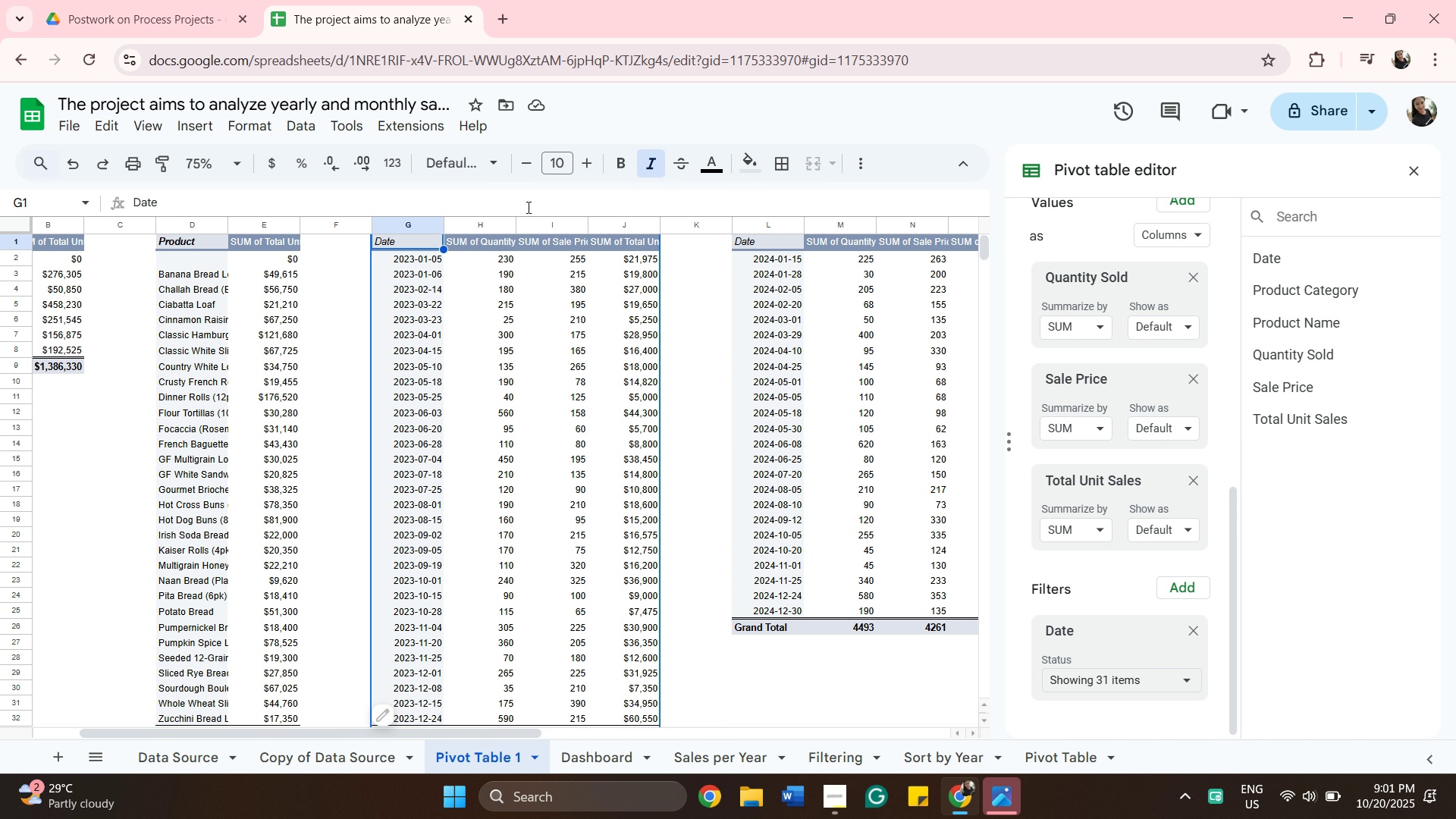 
left_click([1410, 175])
 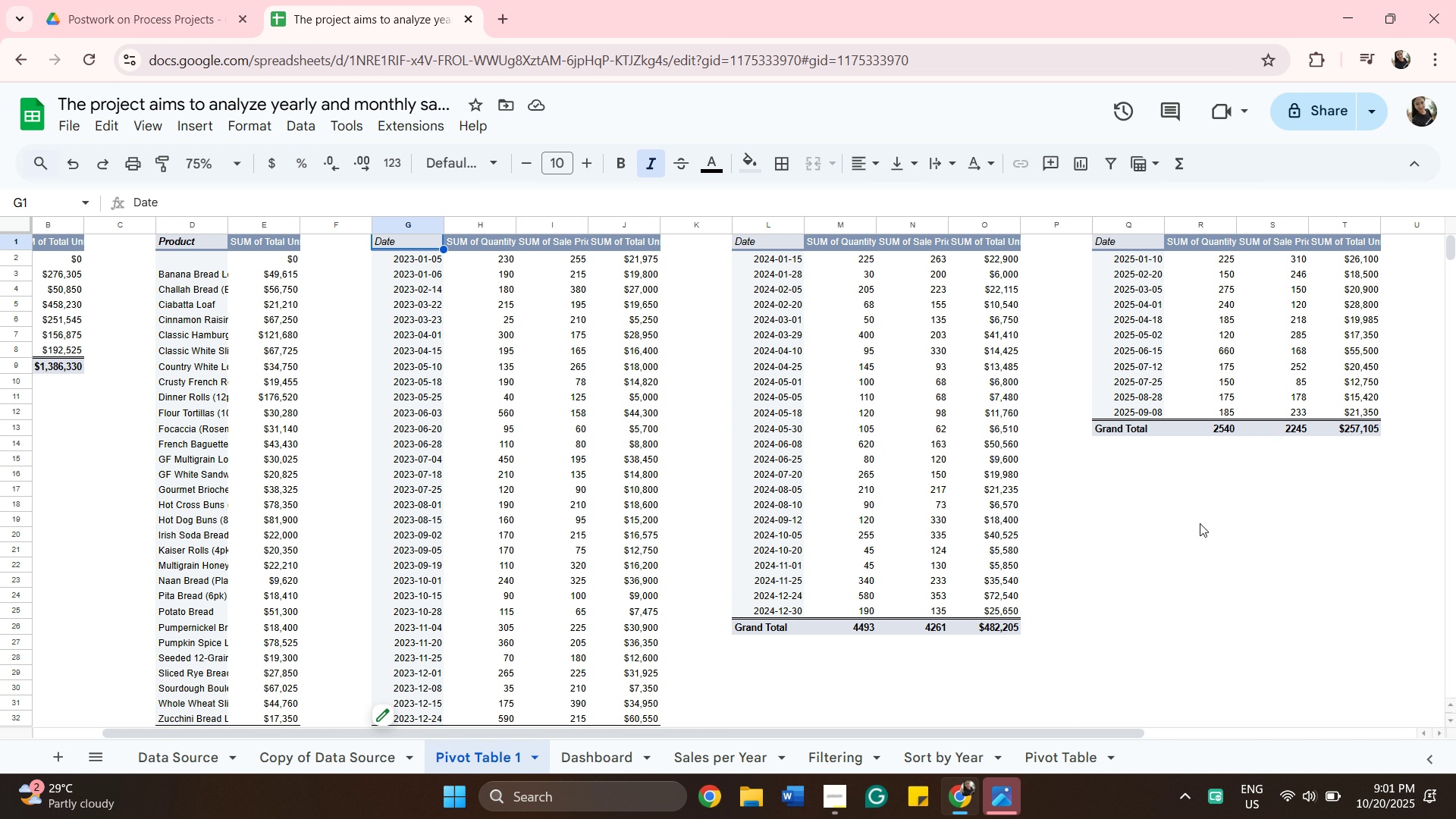 
left_click([1200, 523])
 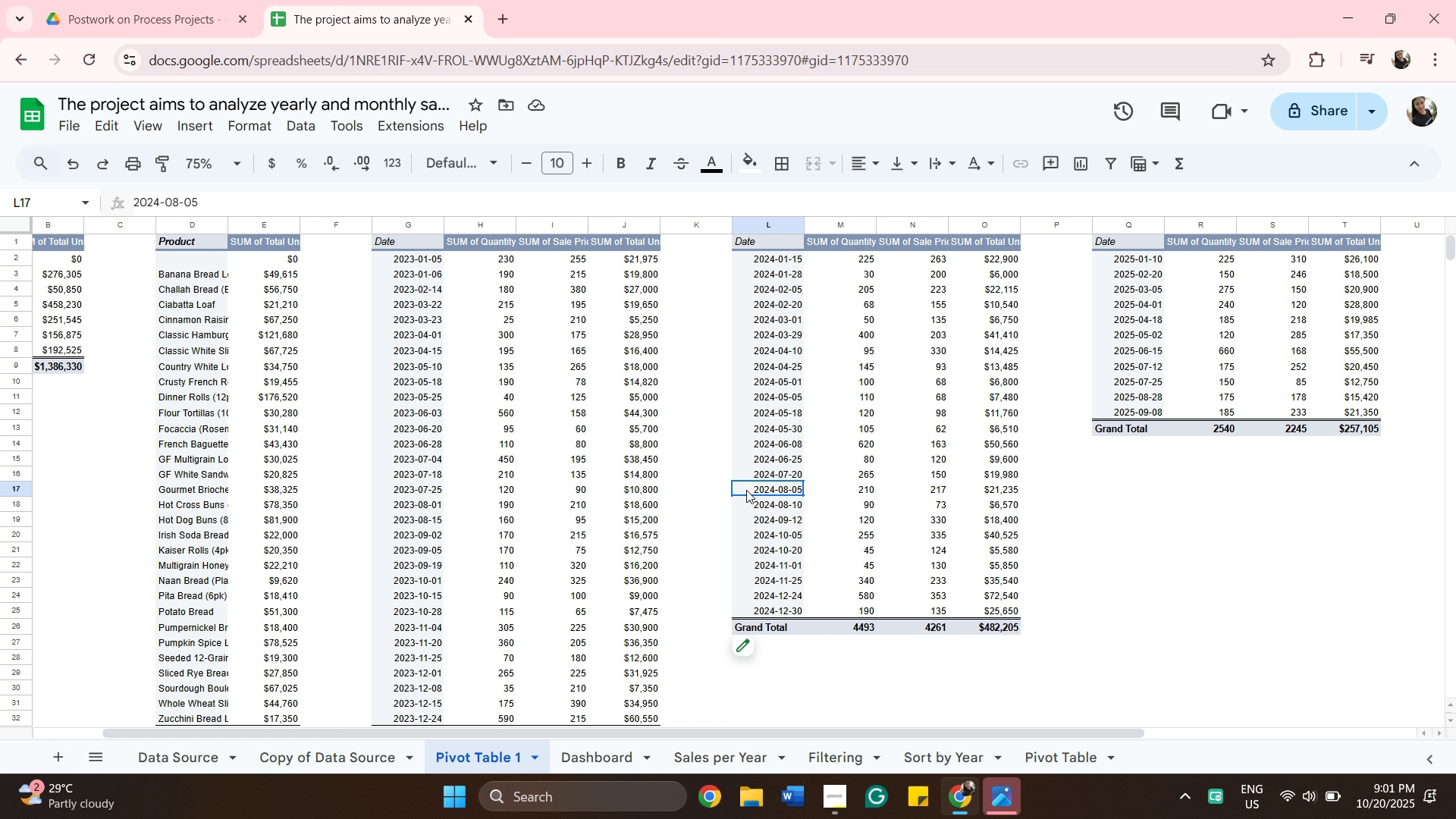 
wait(14.95)
 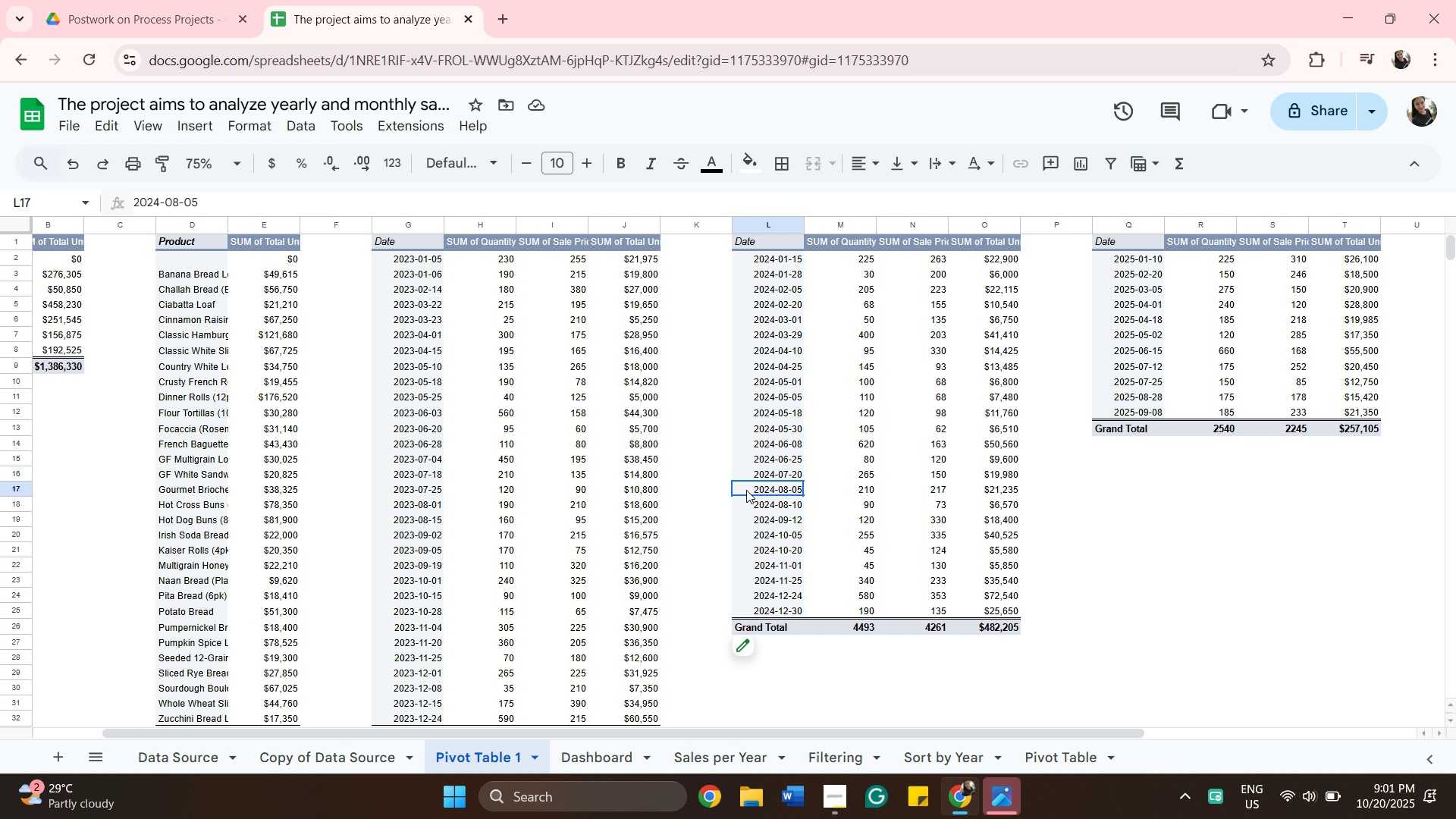 
right_click([746, 490])
 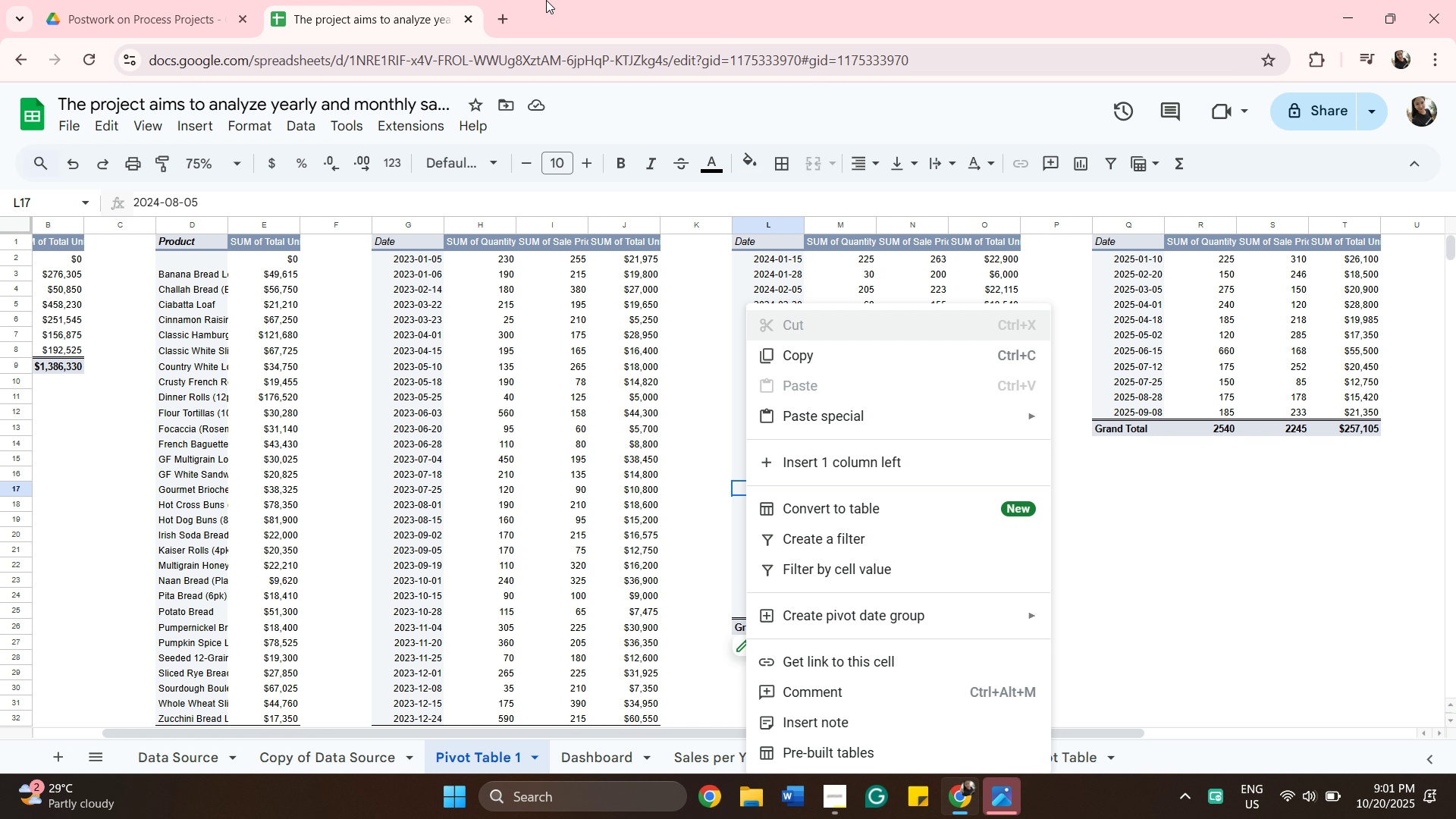 
right_click([746, 490])
 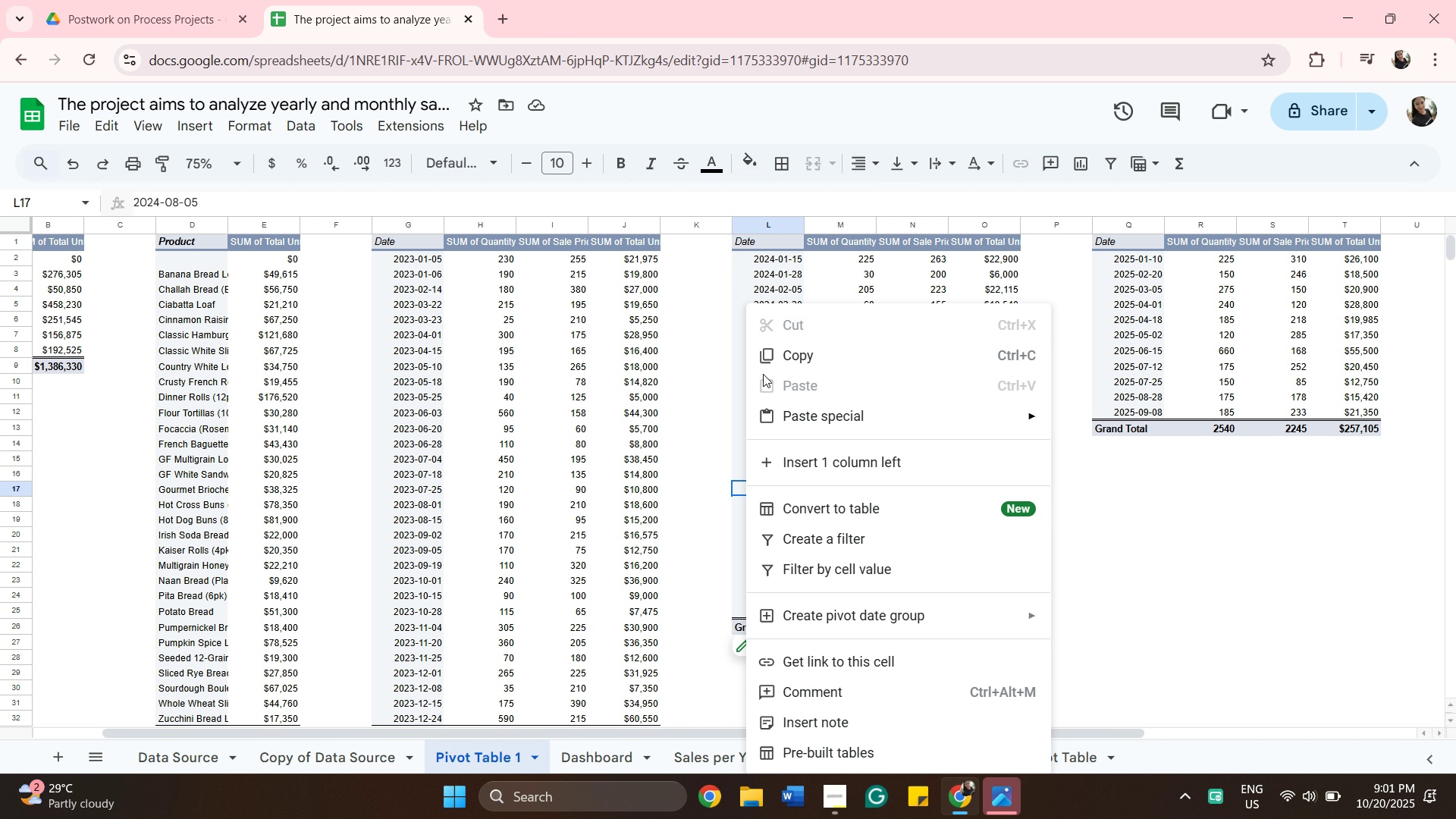 
left_click([1200, 569])
 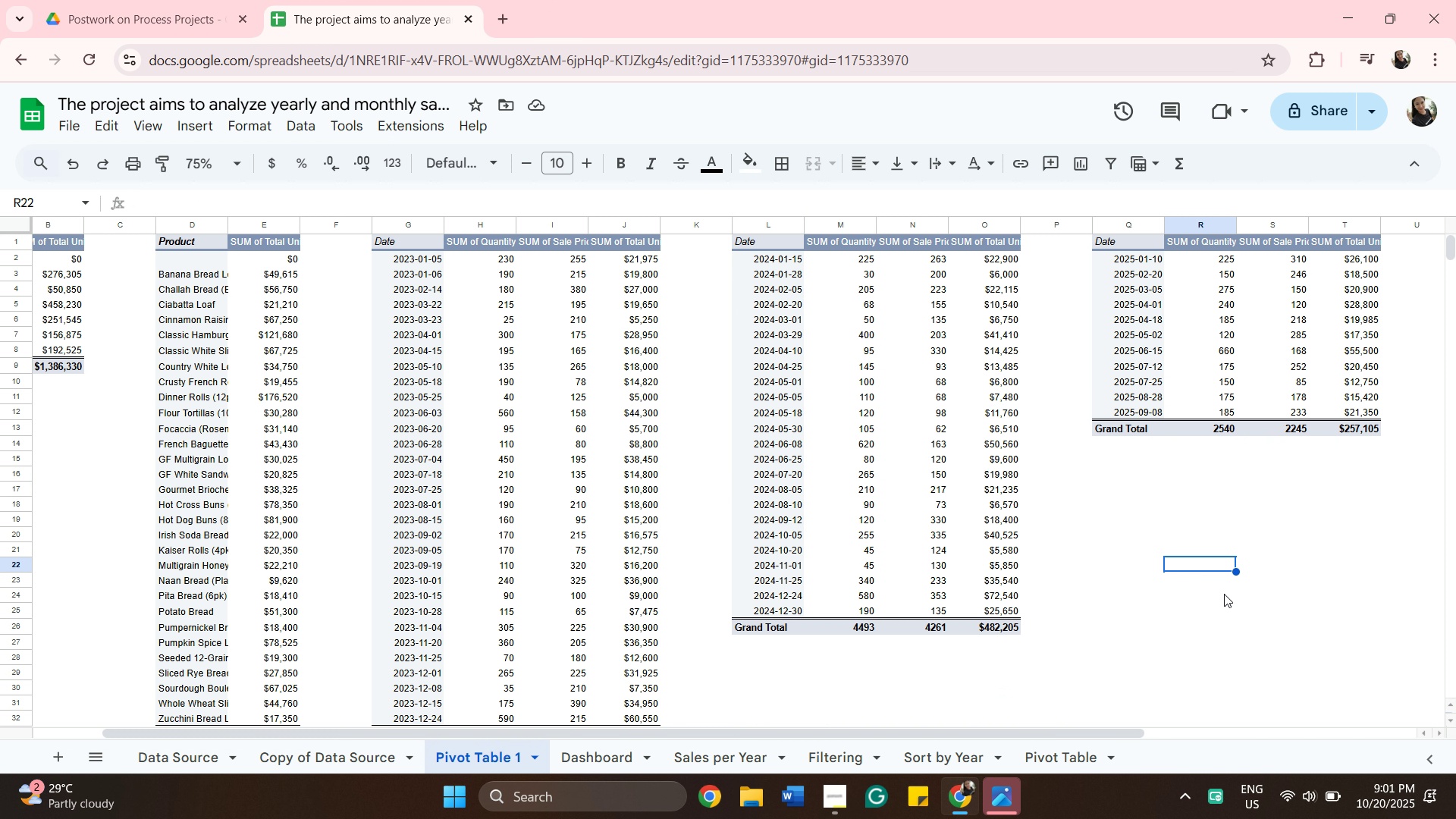 
left_click([1231, 613])
 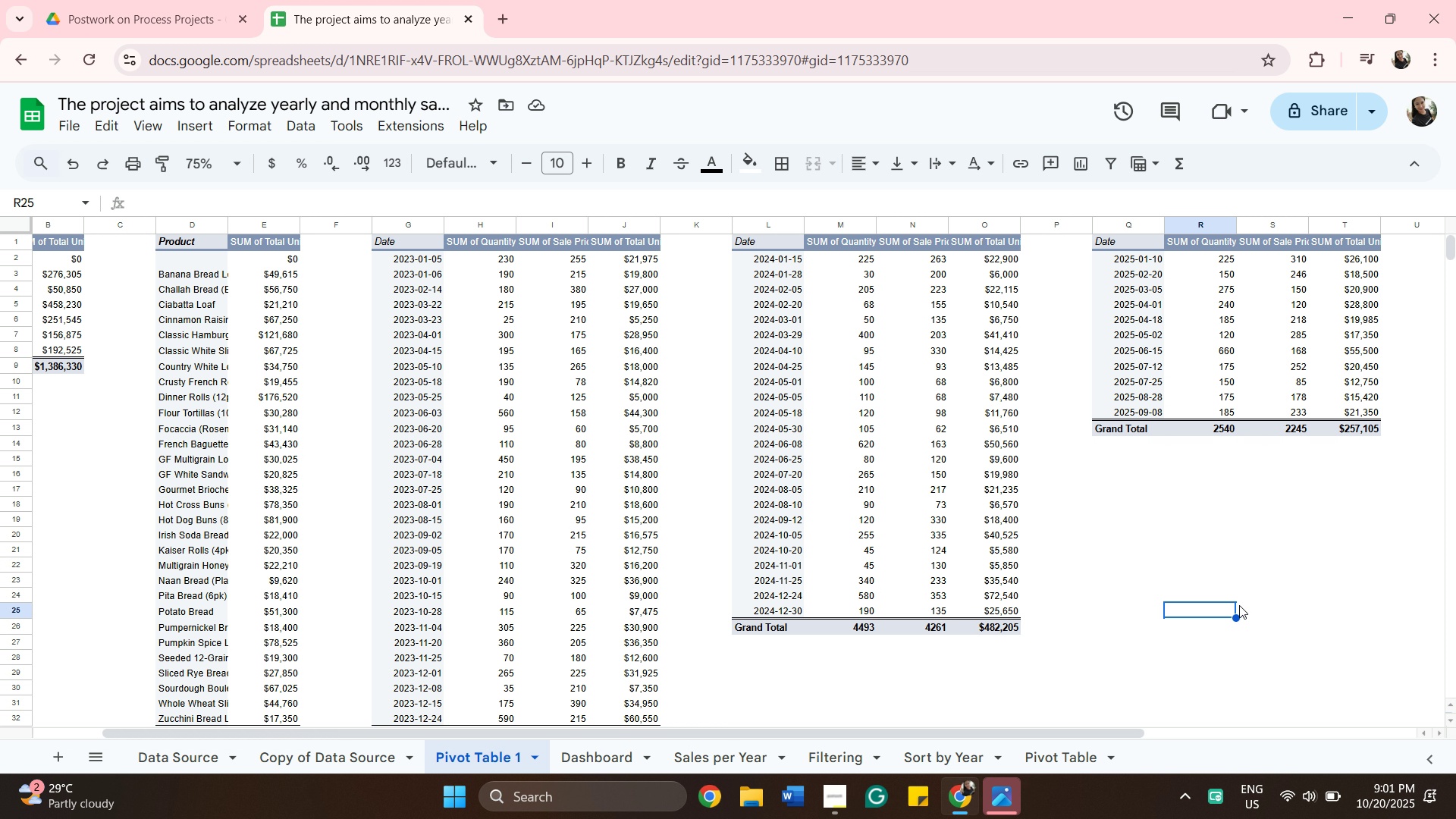 
wait(7.55)
 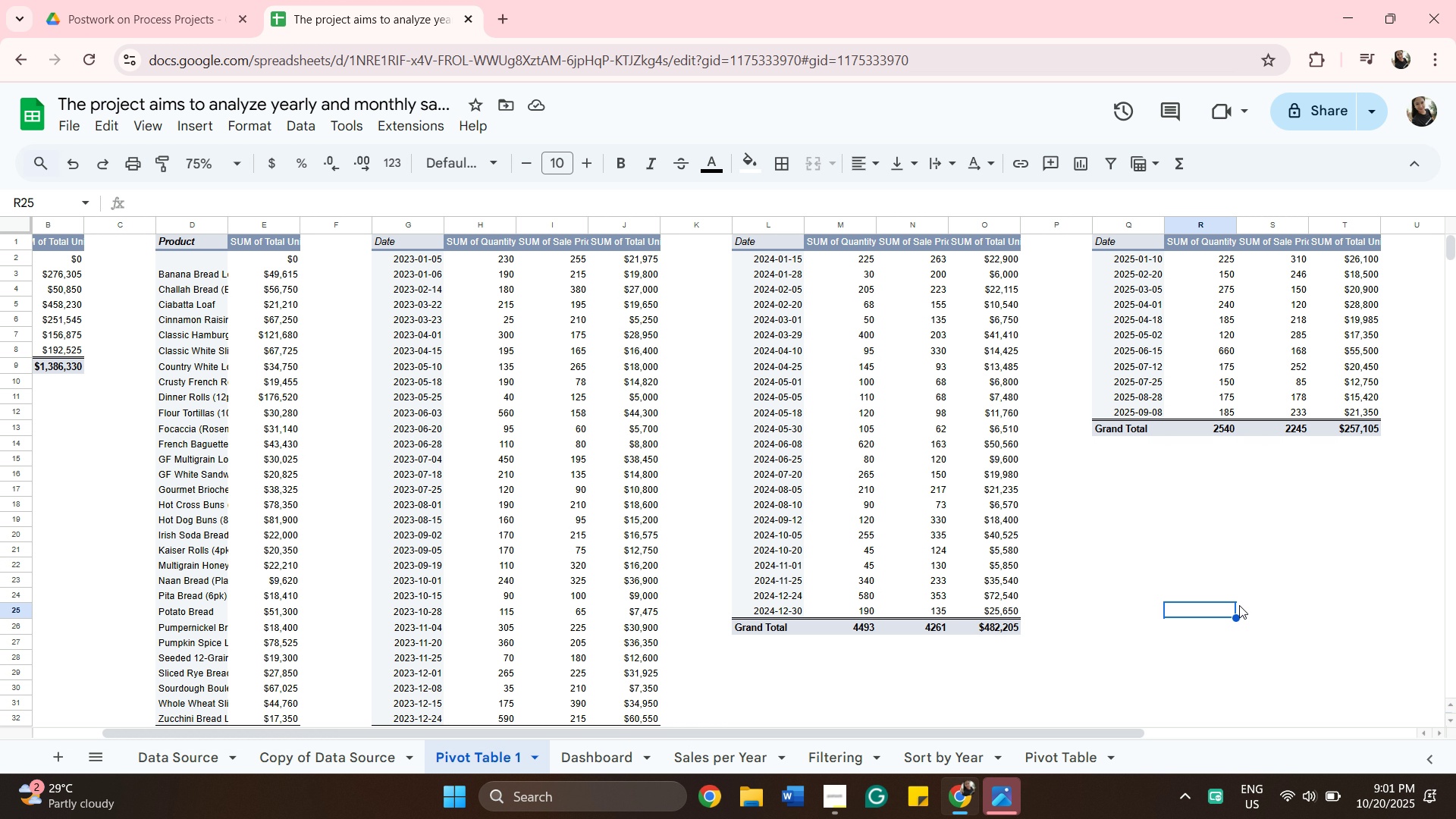 
scroll: coordinate [1300, 542], scroll_direction: up, amount: 1.0
 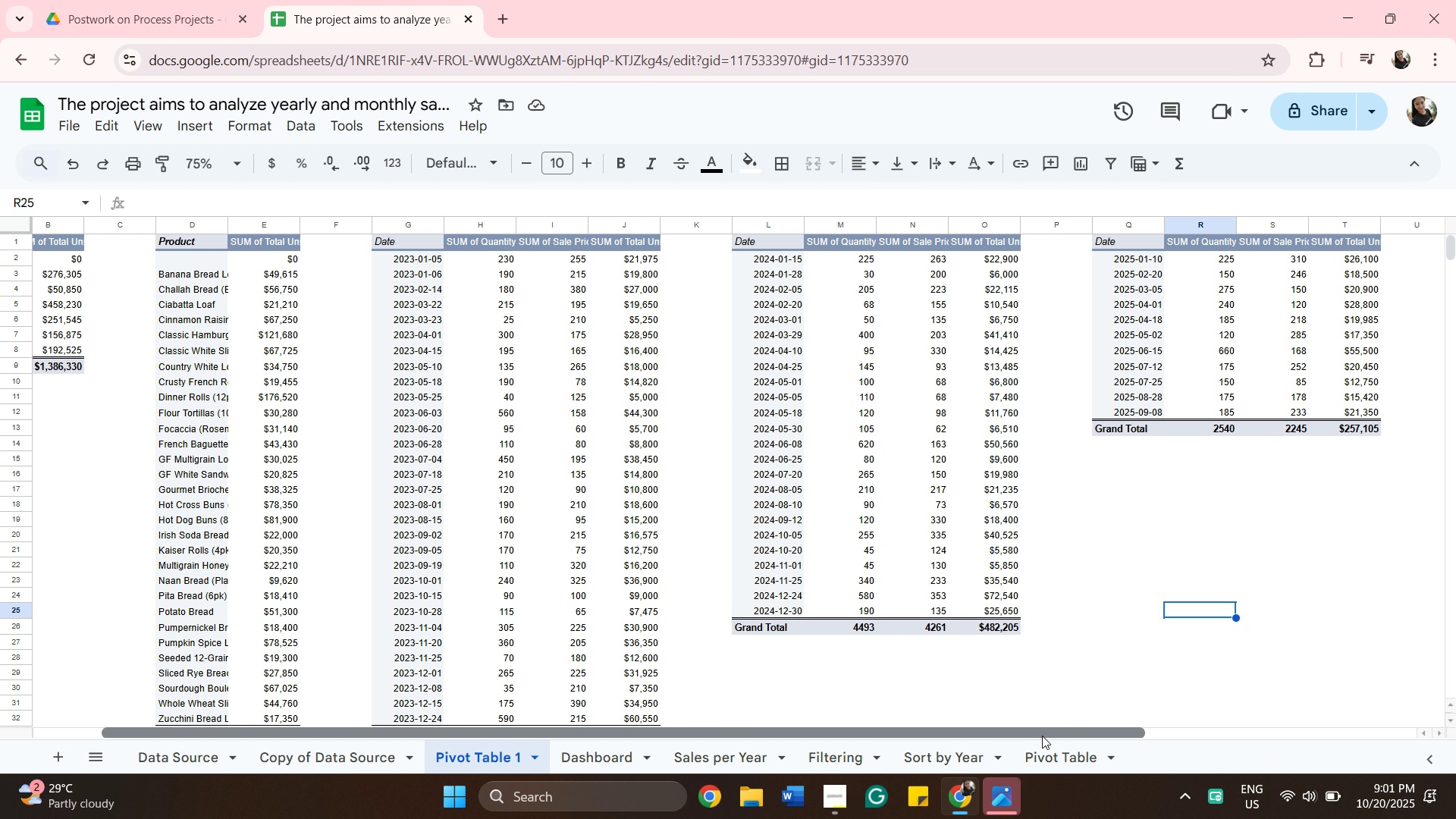 
left_click_drag(start_coordinate=[1045, 734], to_coordinate=[673, 657])
 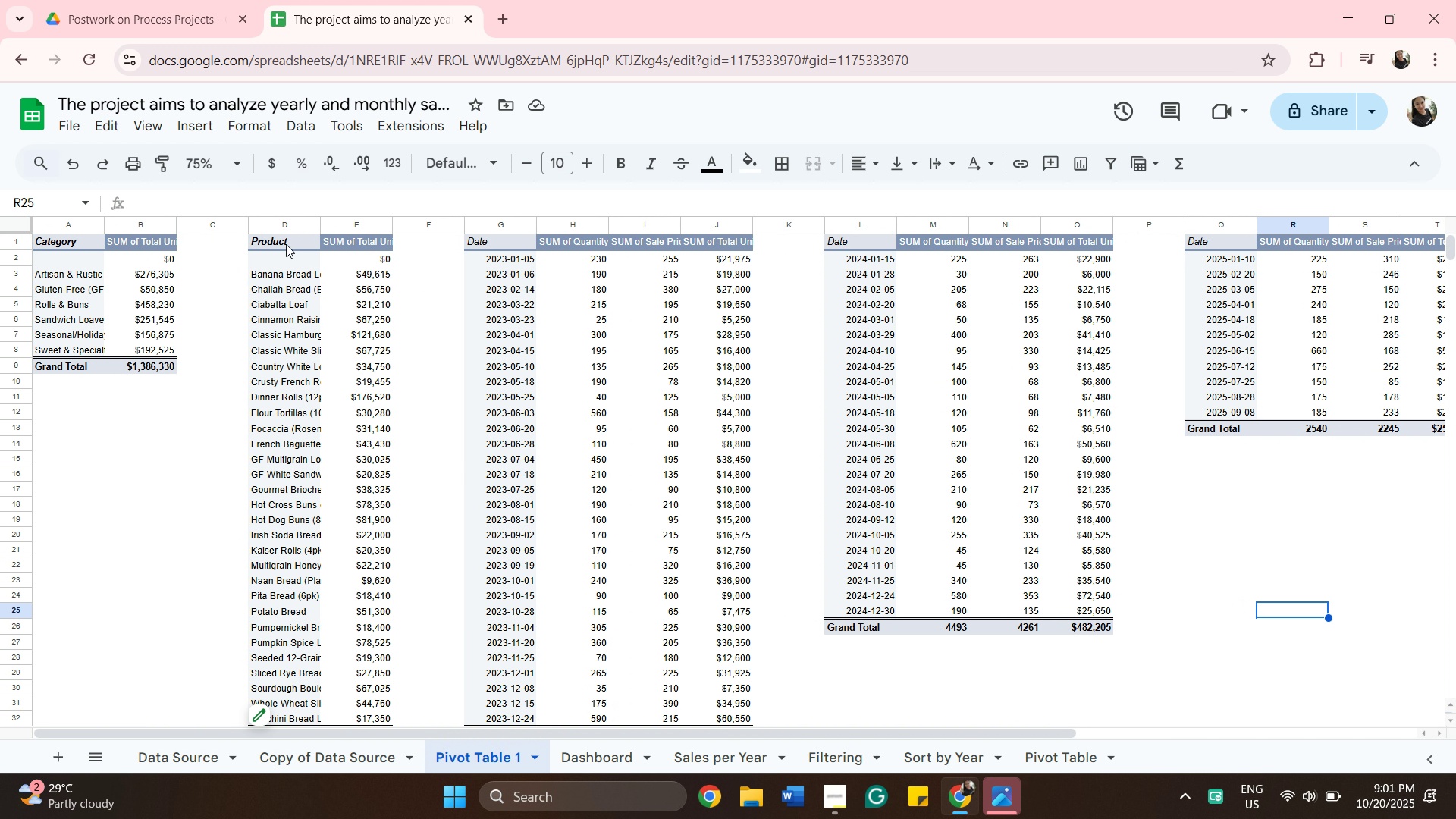 
wait(5.36)
 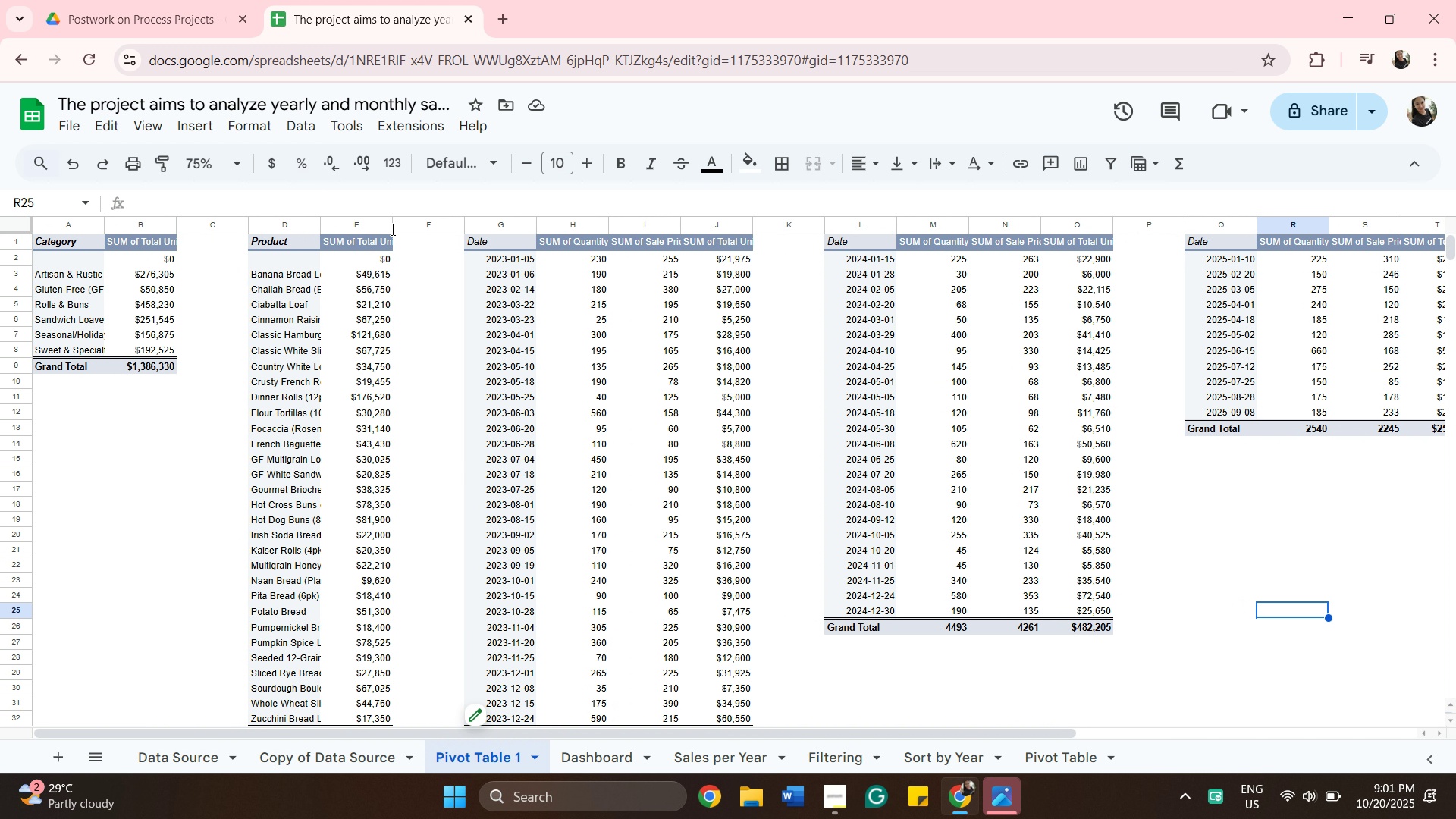 
left_click([287, 243])
 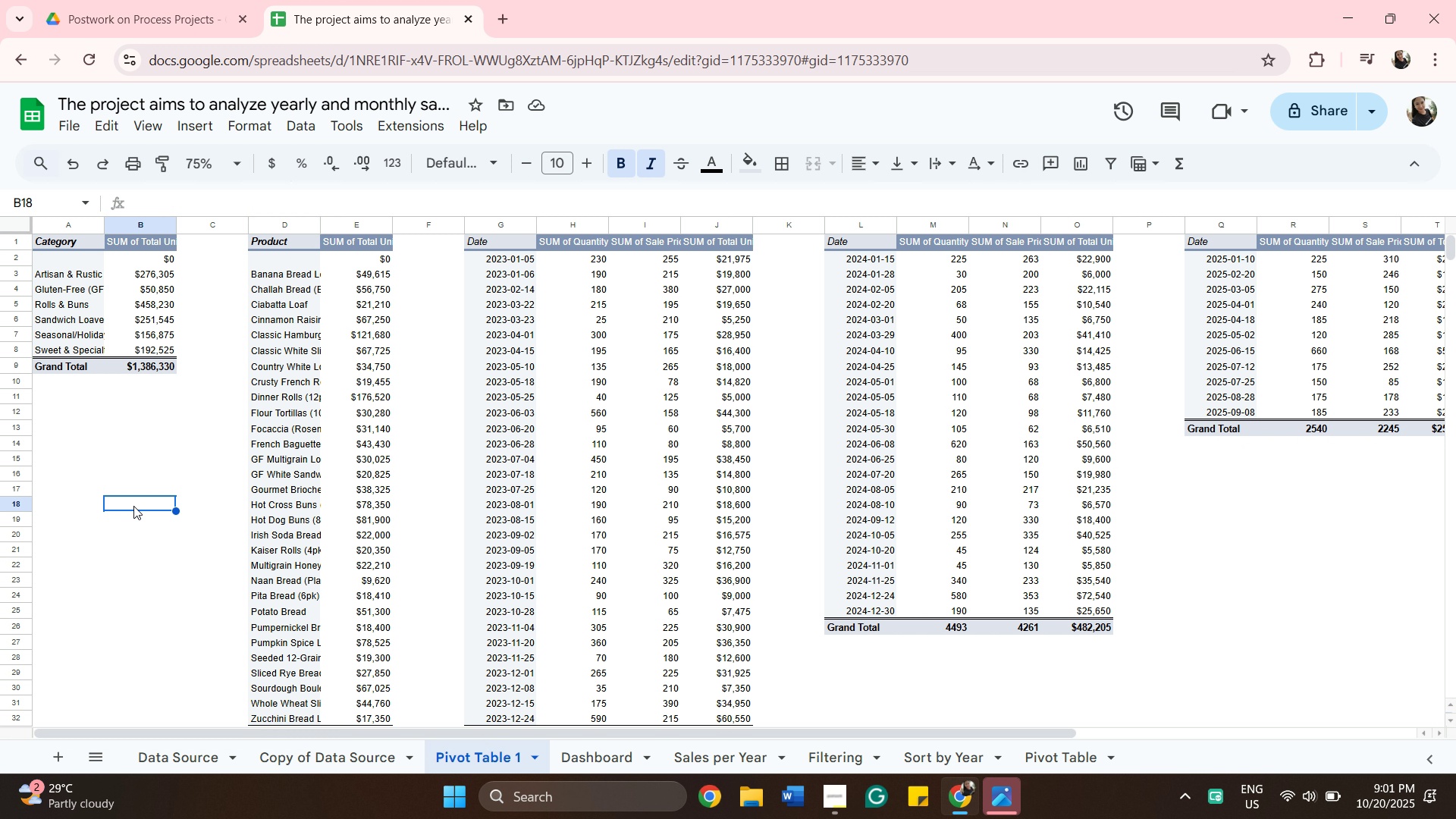 
left_click([133, 506])
 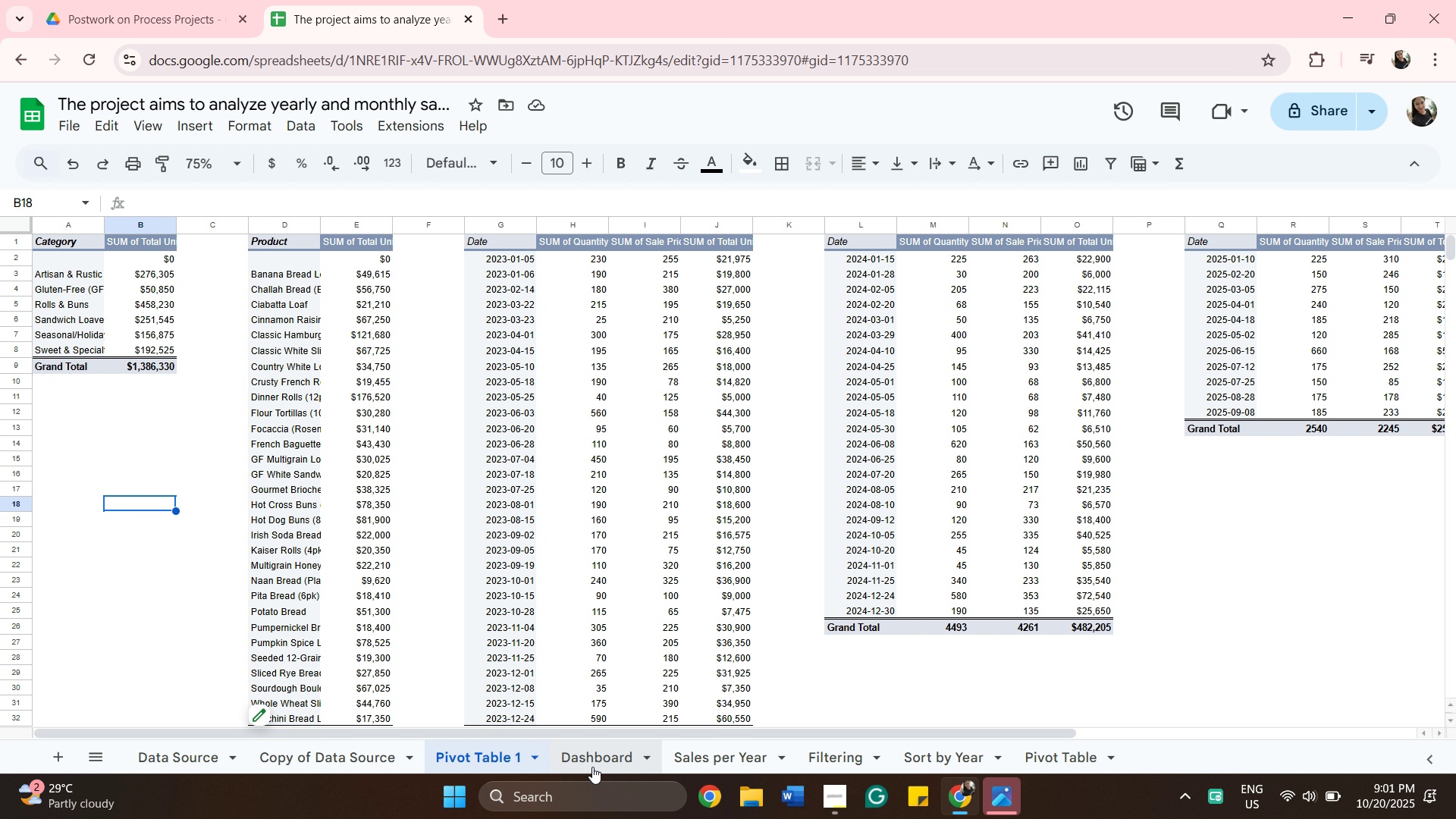 
wait(5.91)
 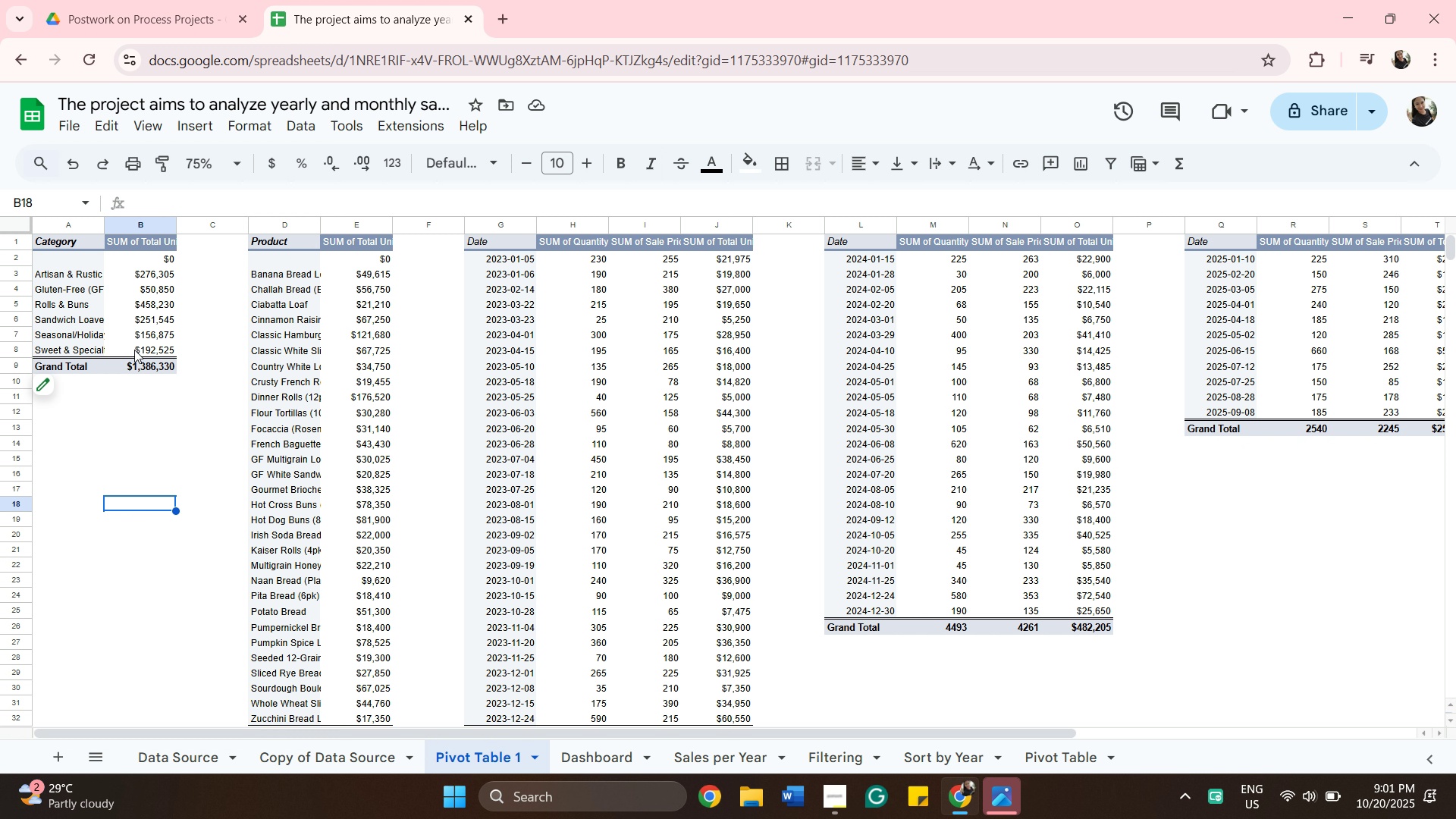 
left_click([464, 755])
 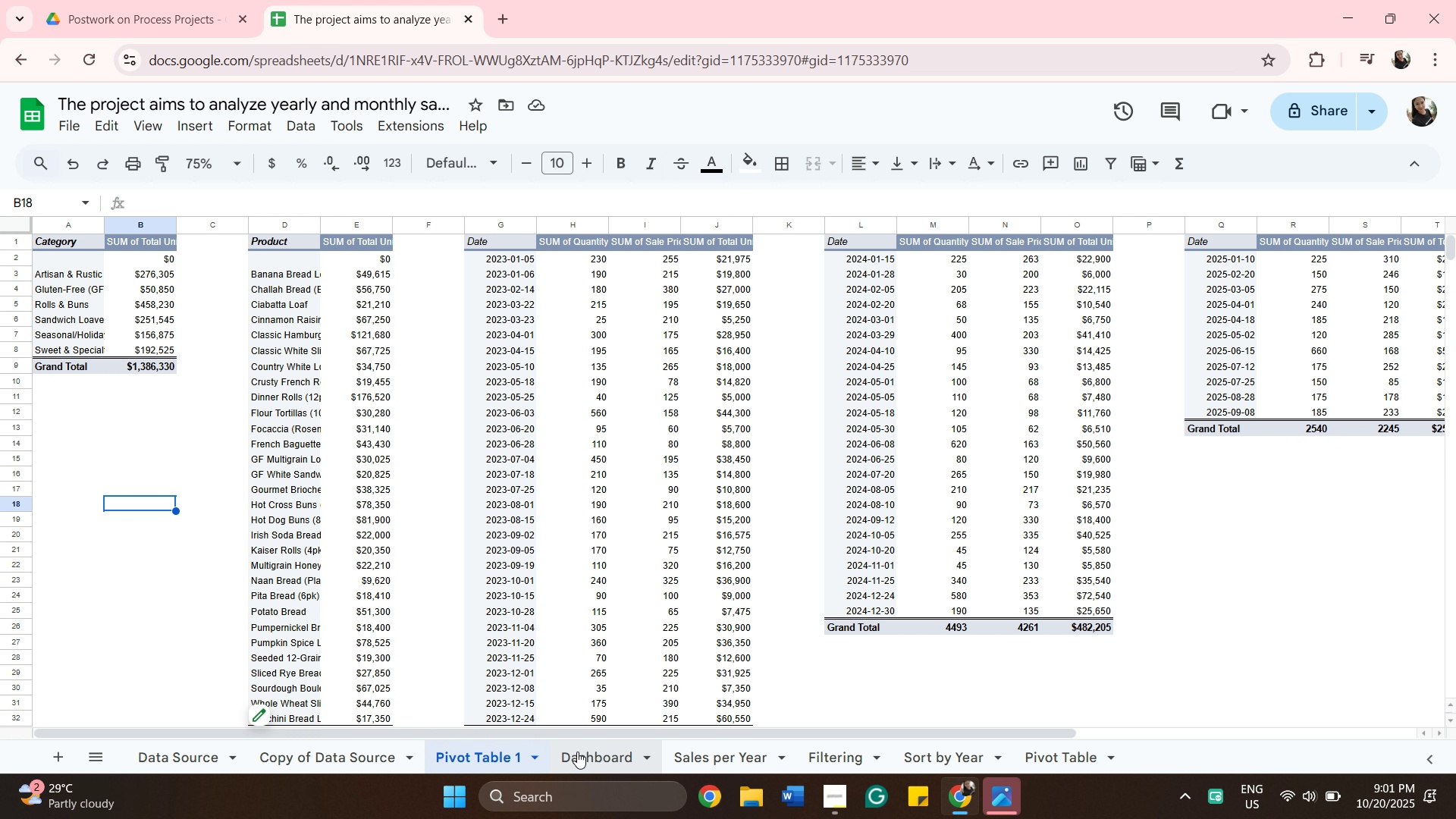 
left_click([577, 752])
 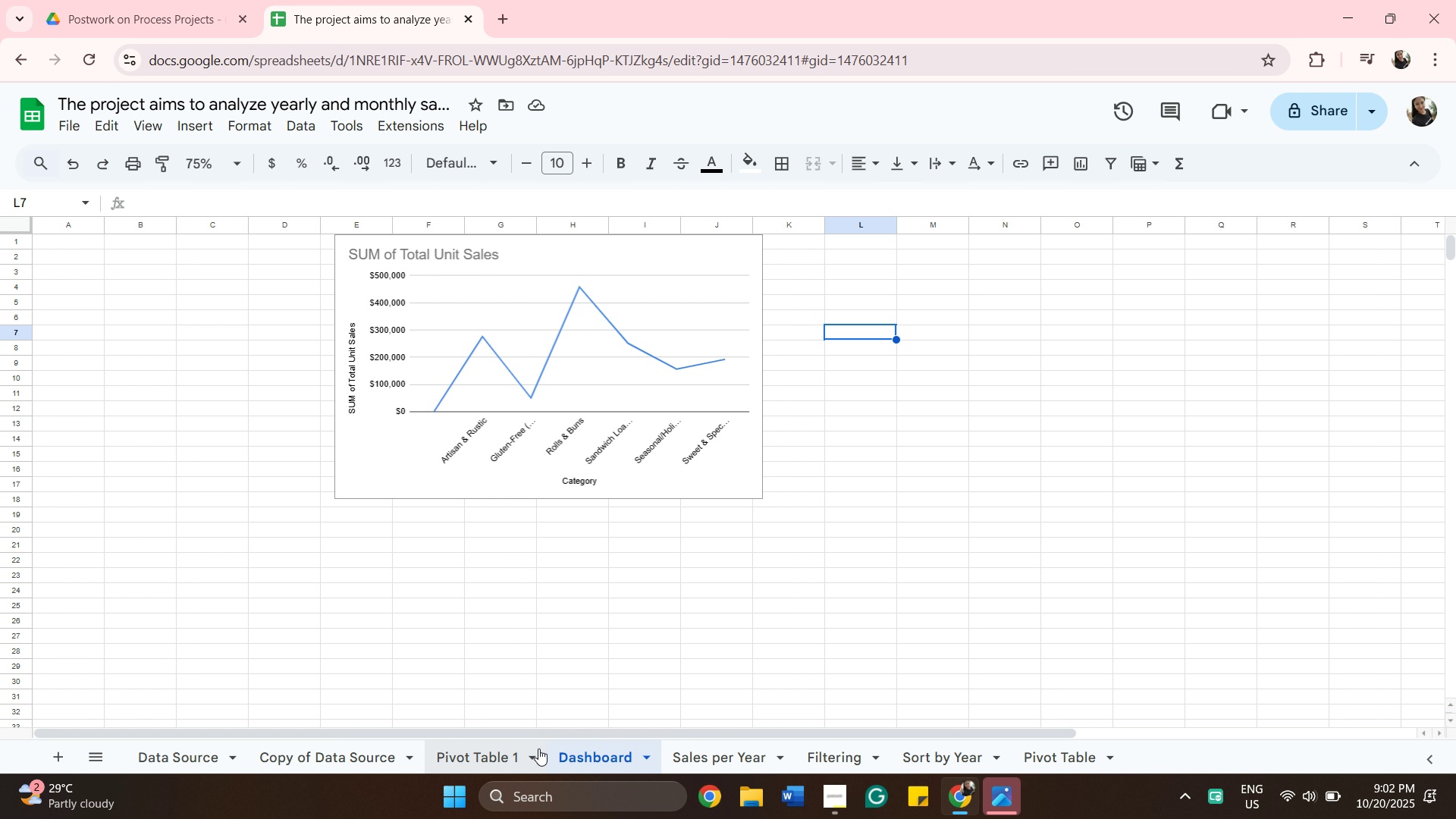 
left_click([486, 755])
 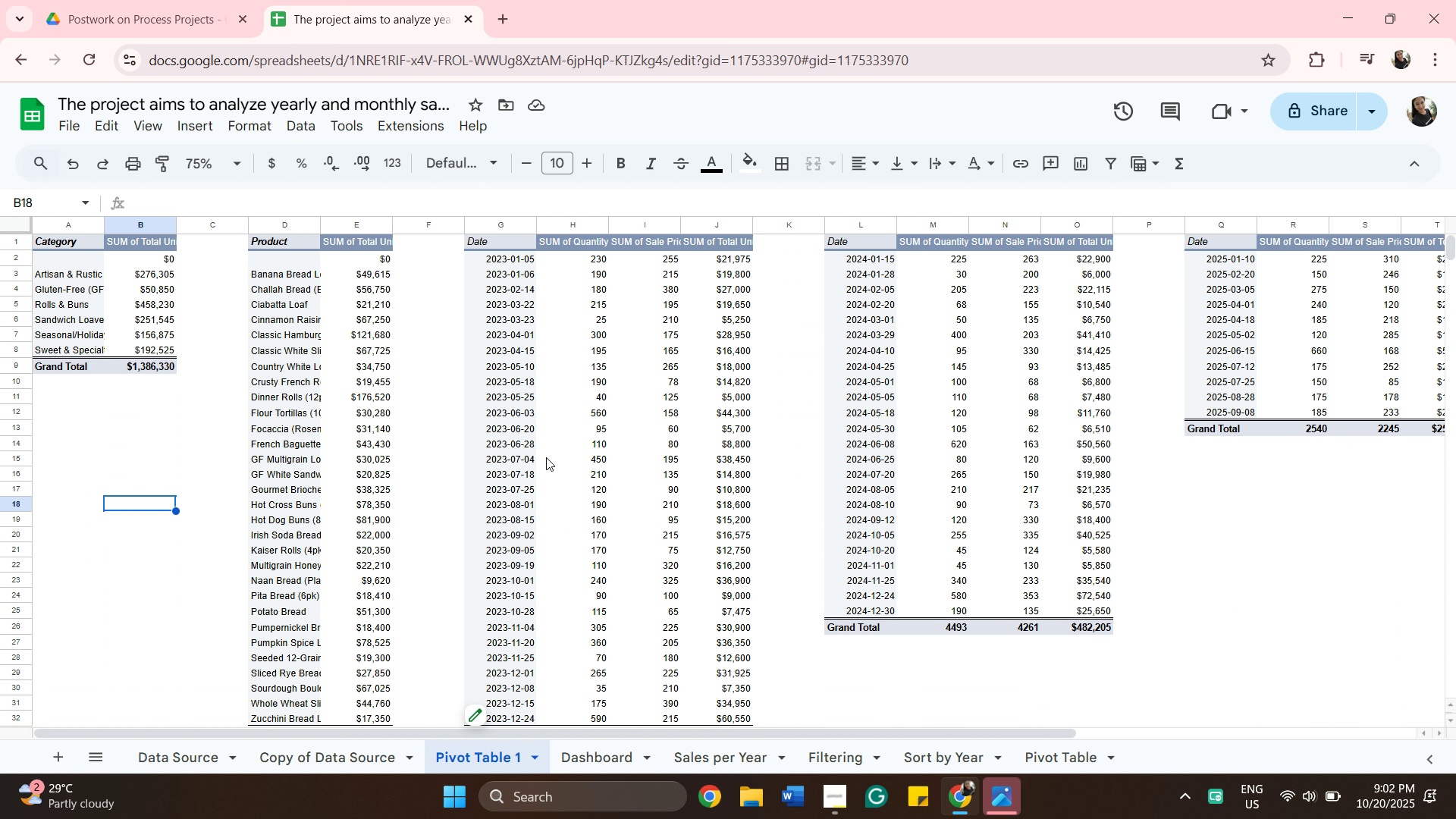 
scroll: coordinate [489, 385], scroll_direction: up, amount: 8.0
 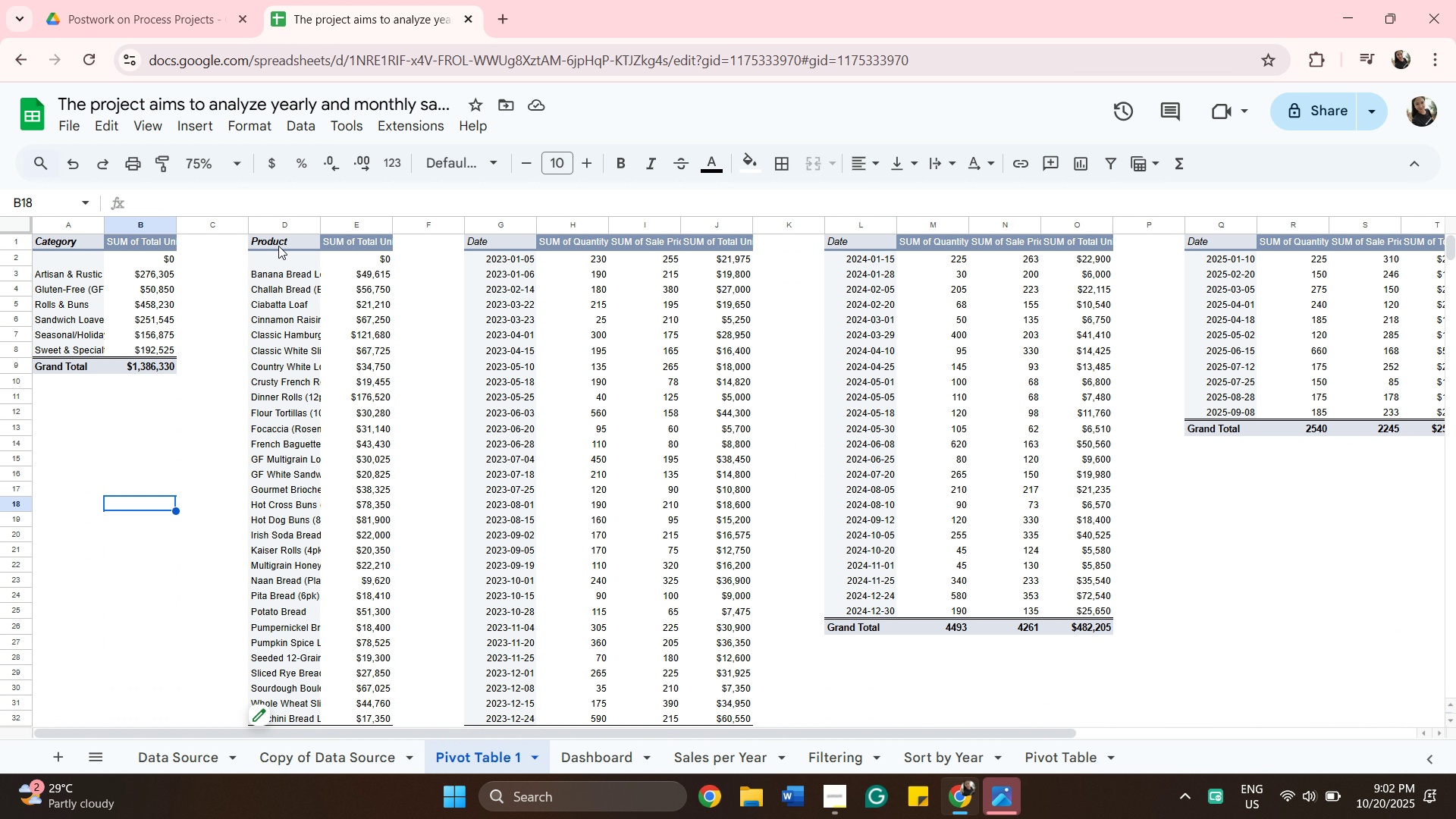 
left_click([278, 246])
 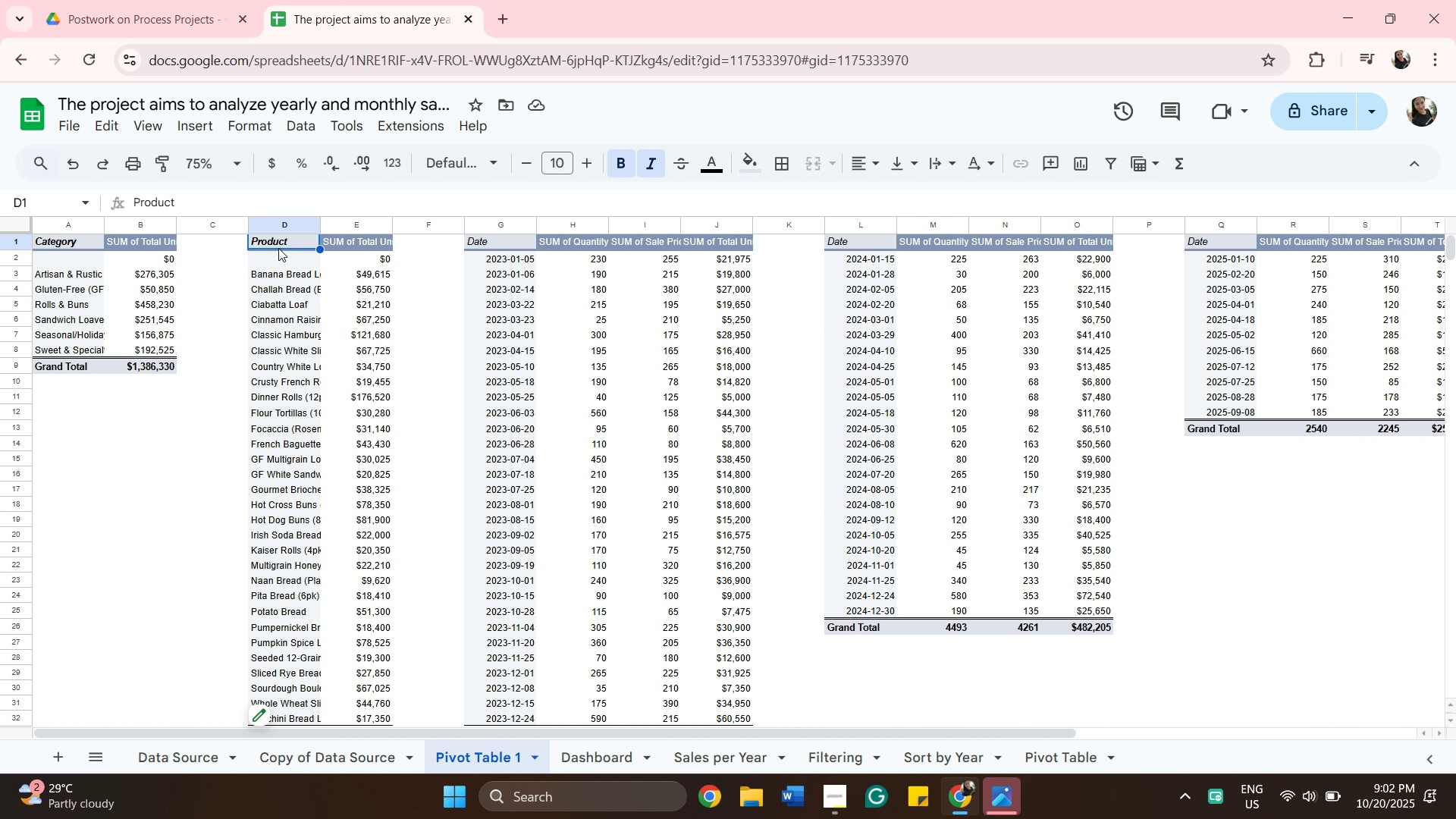 
scroll: coordinate [277, 266], scroll_direction: down, amount: 6.0
 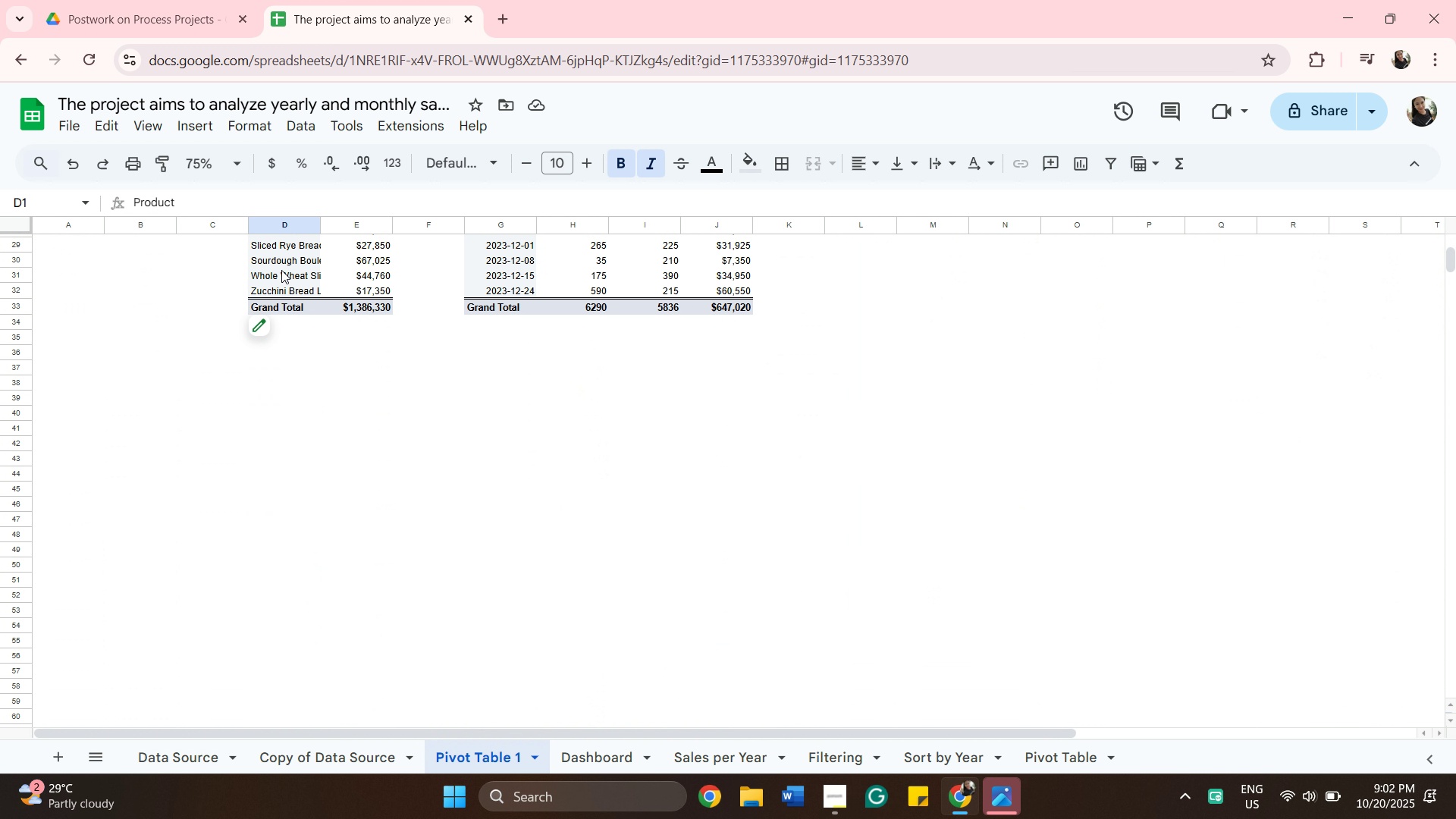 
scroll: coordinate [275, 273], scroll_direction: up, amount: 1.0
 